 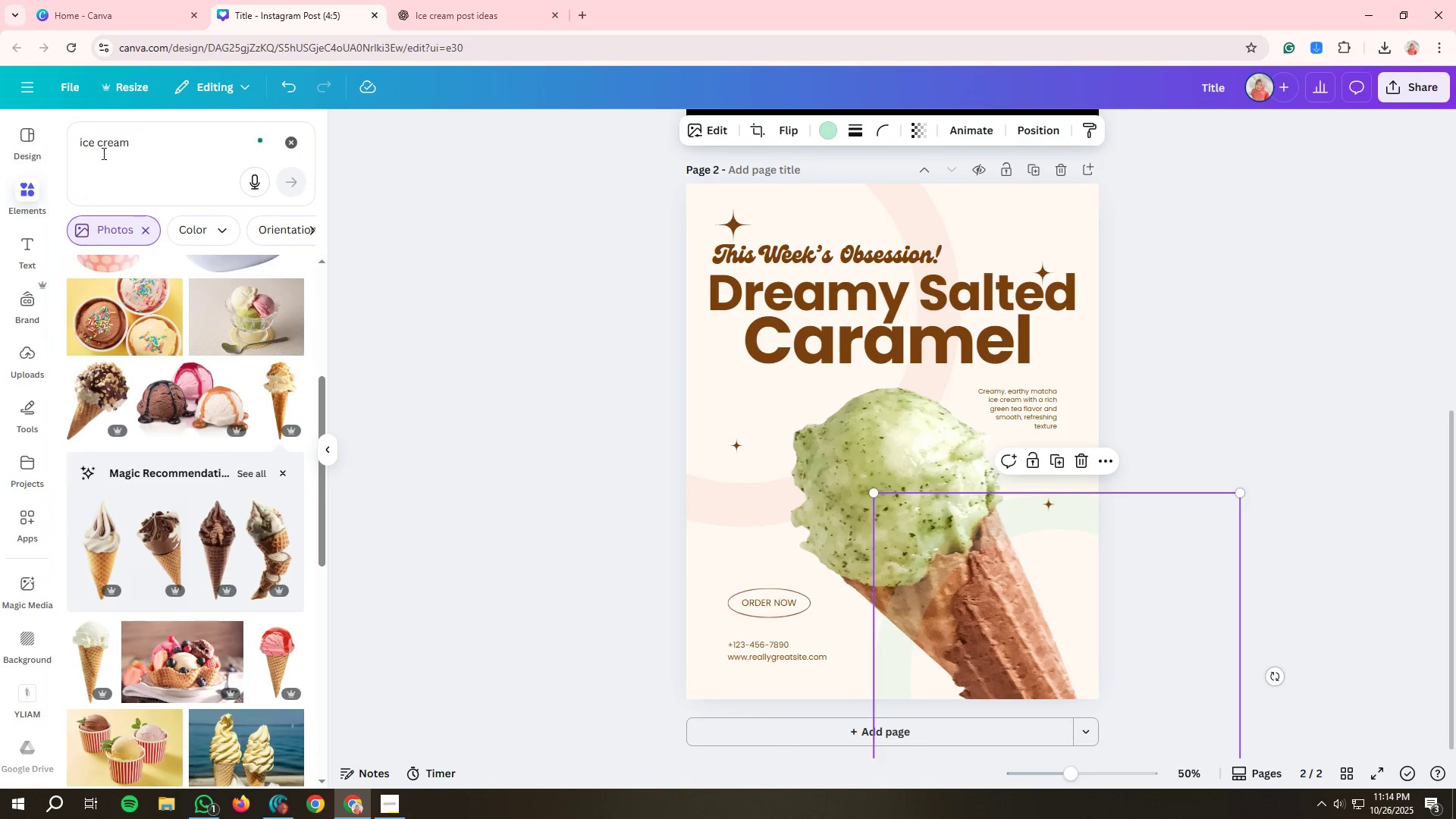 
left_click([285, 143])
 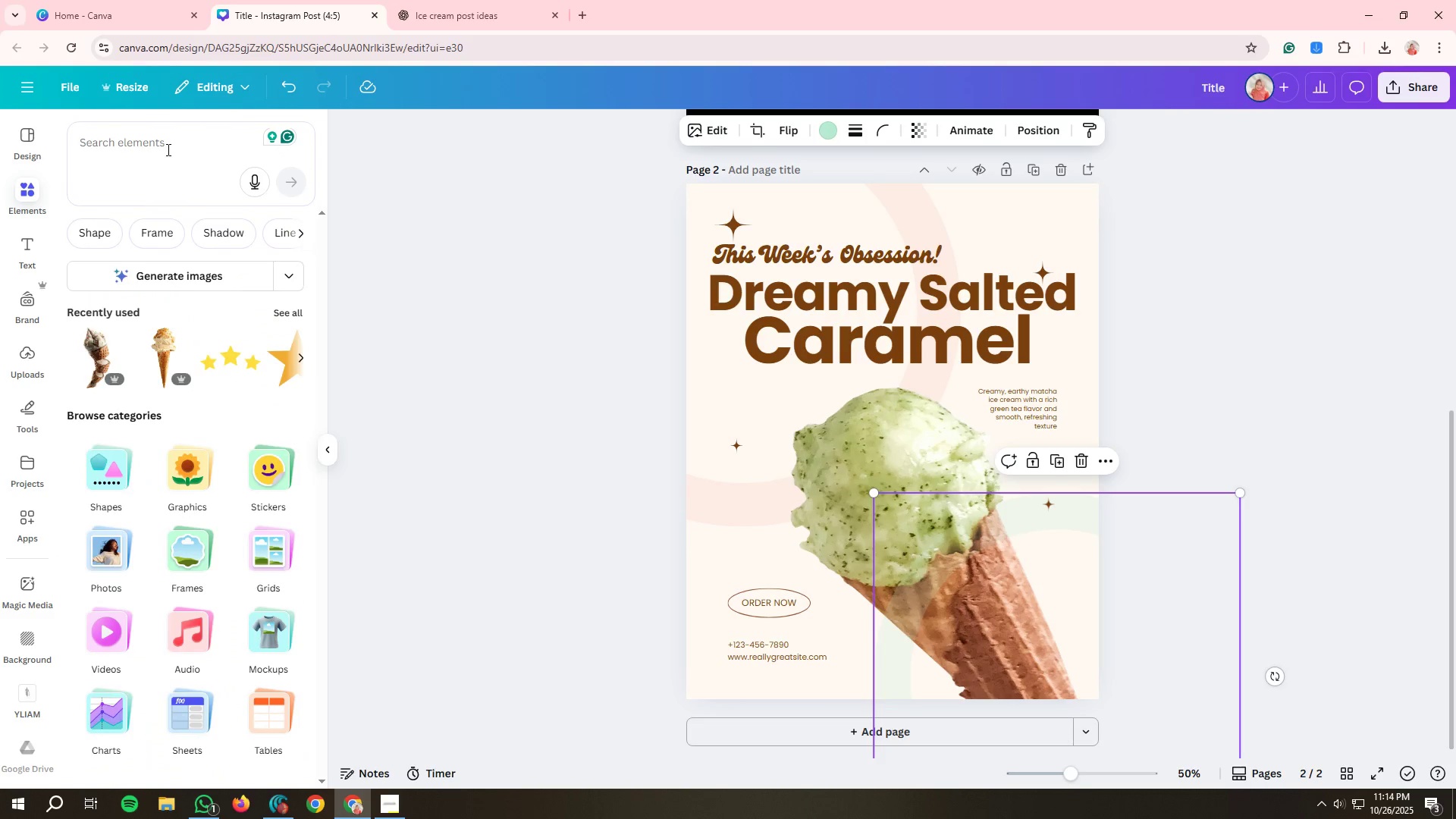 
left_click([168, 146])
 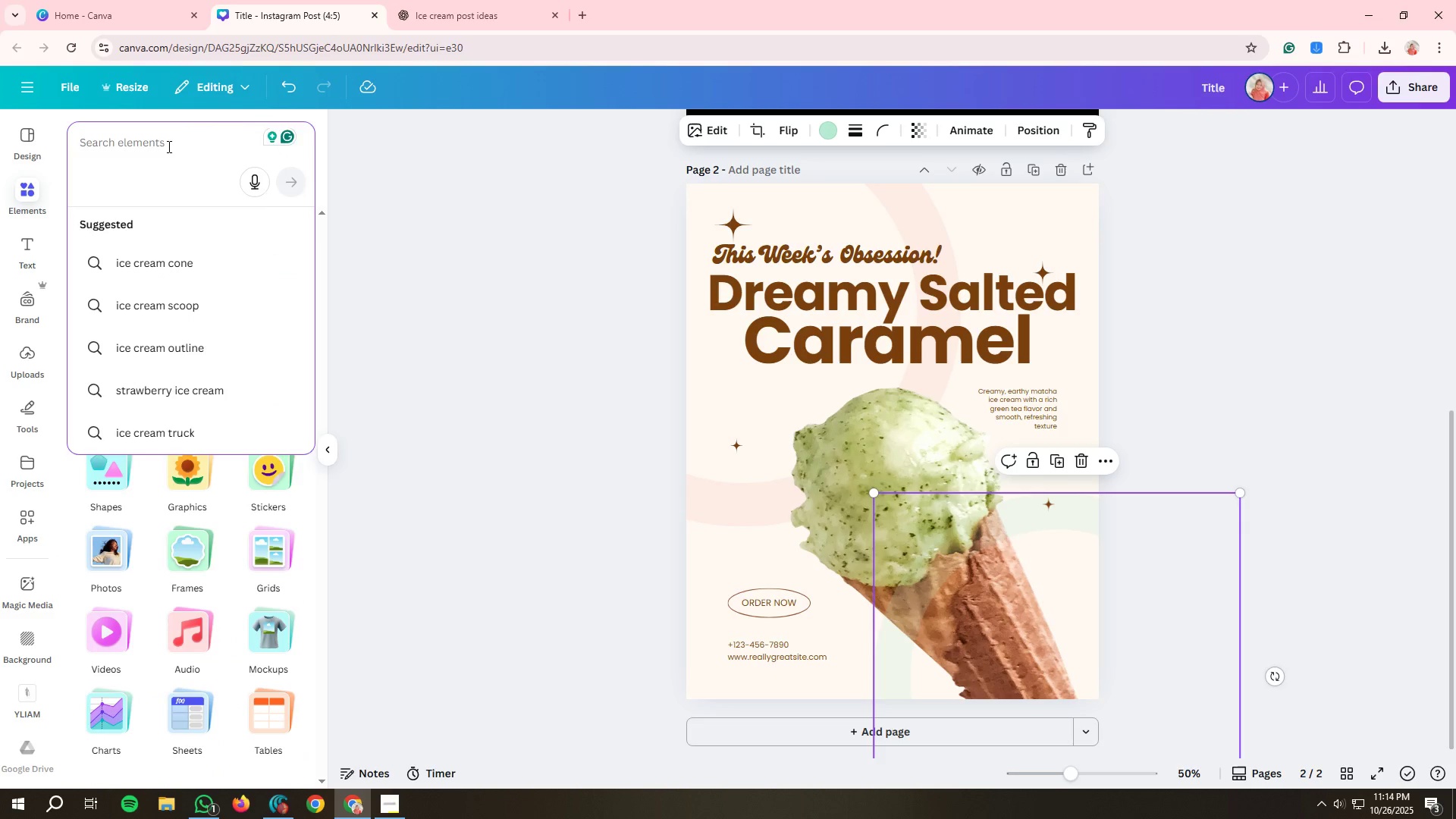 
type(mouth watering)
 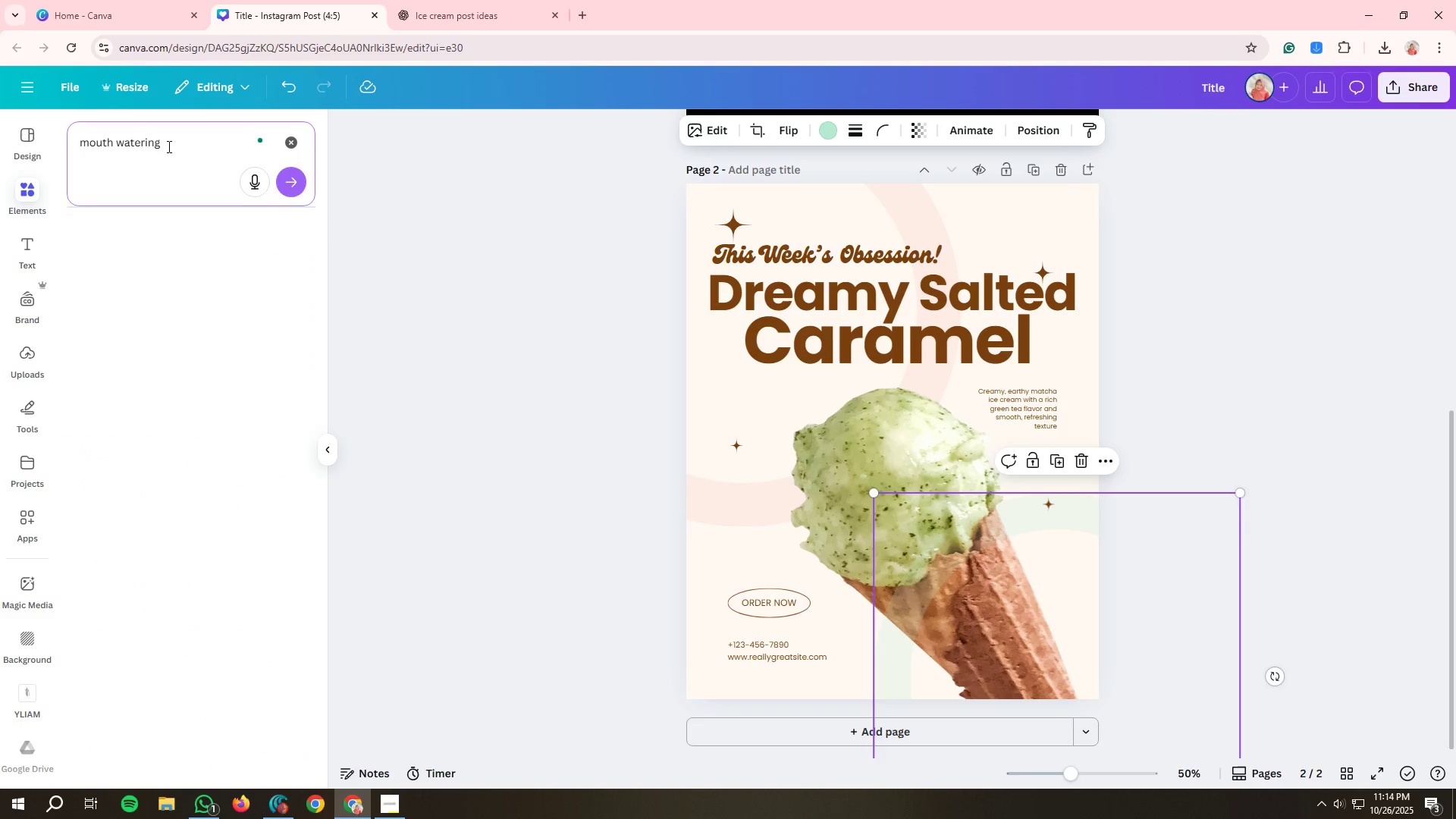 
key(Enter)
 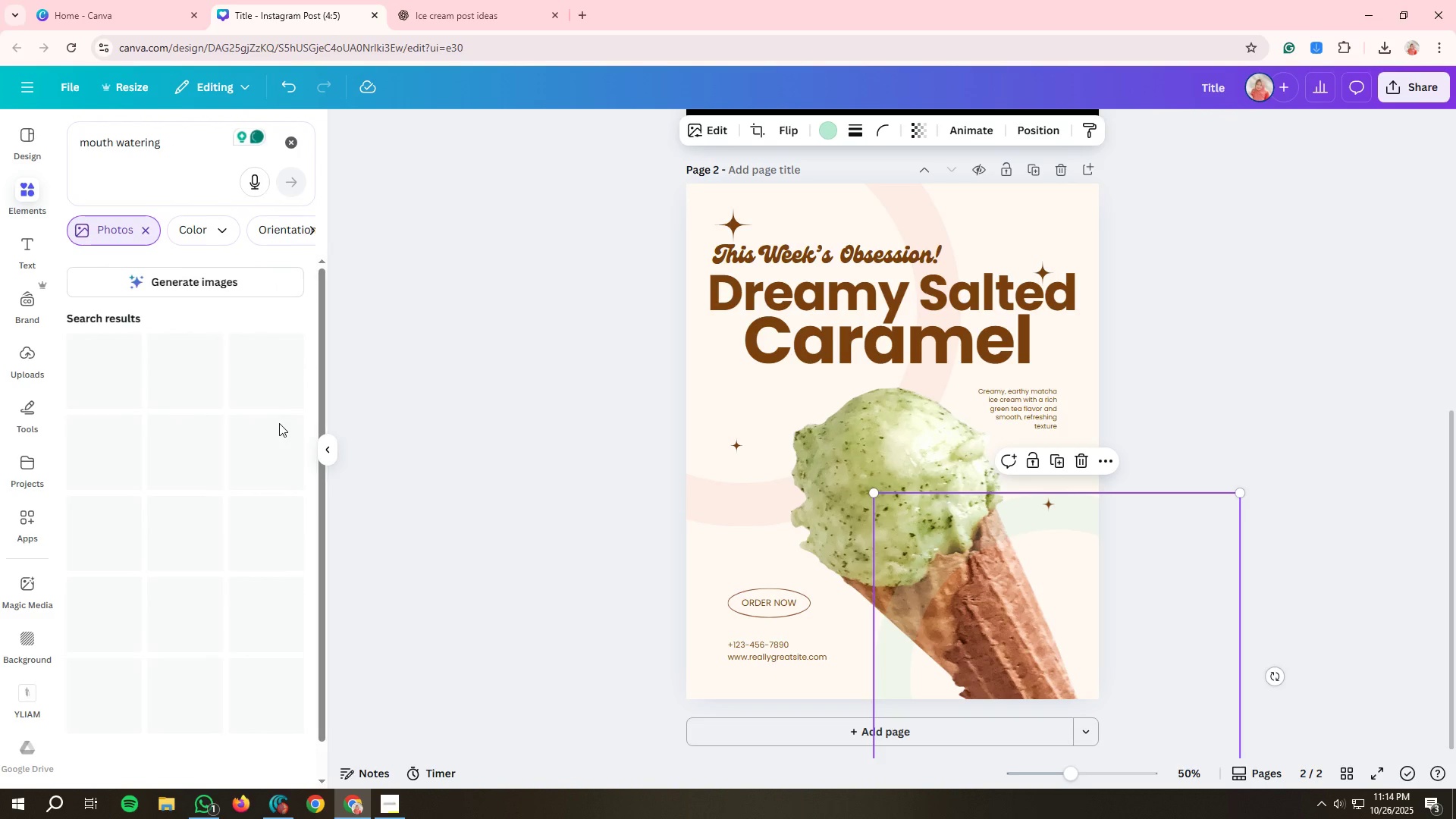 
wait(5.15)
 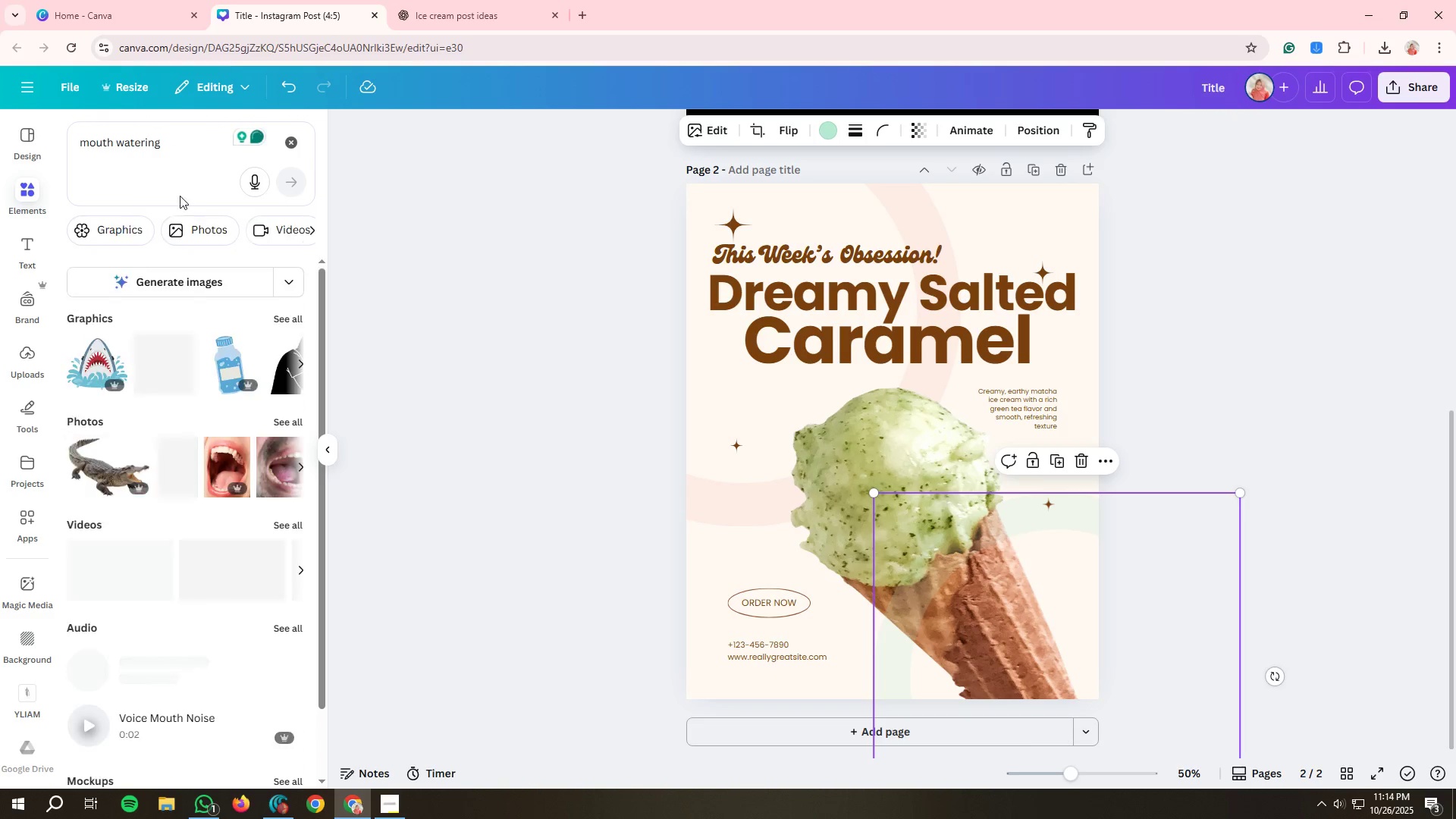 
scroll: coordinate [239, 512], scroll_direction: down, amount: 18.0
 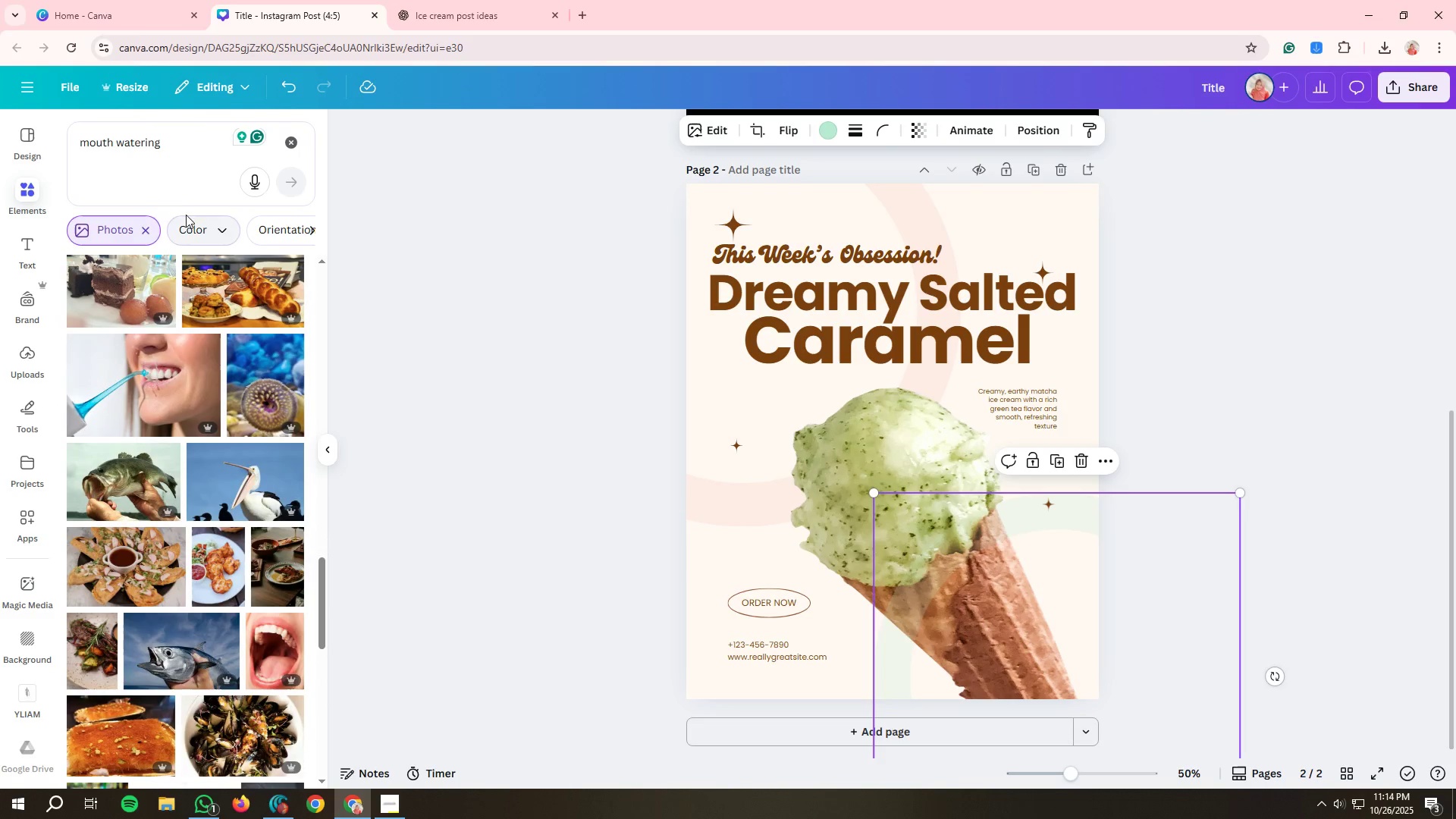 
left_click_drag(start_coordinate=[179, 140], to_coordinate=[4, 144])
 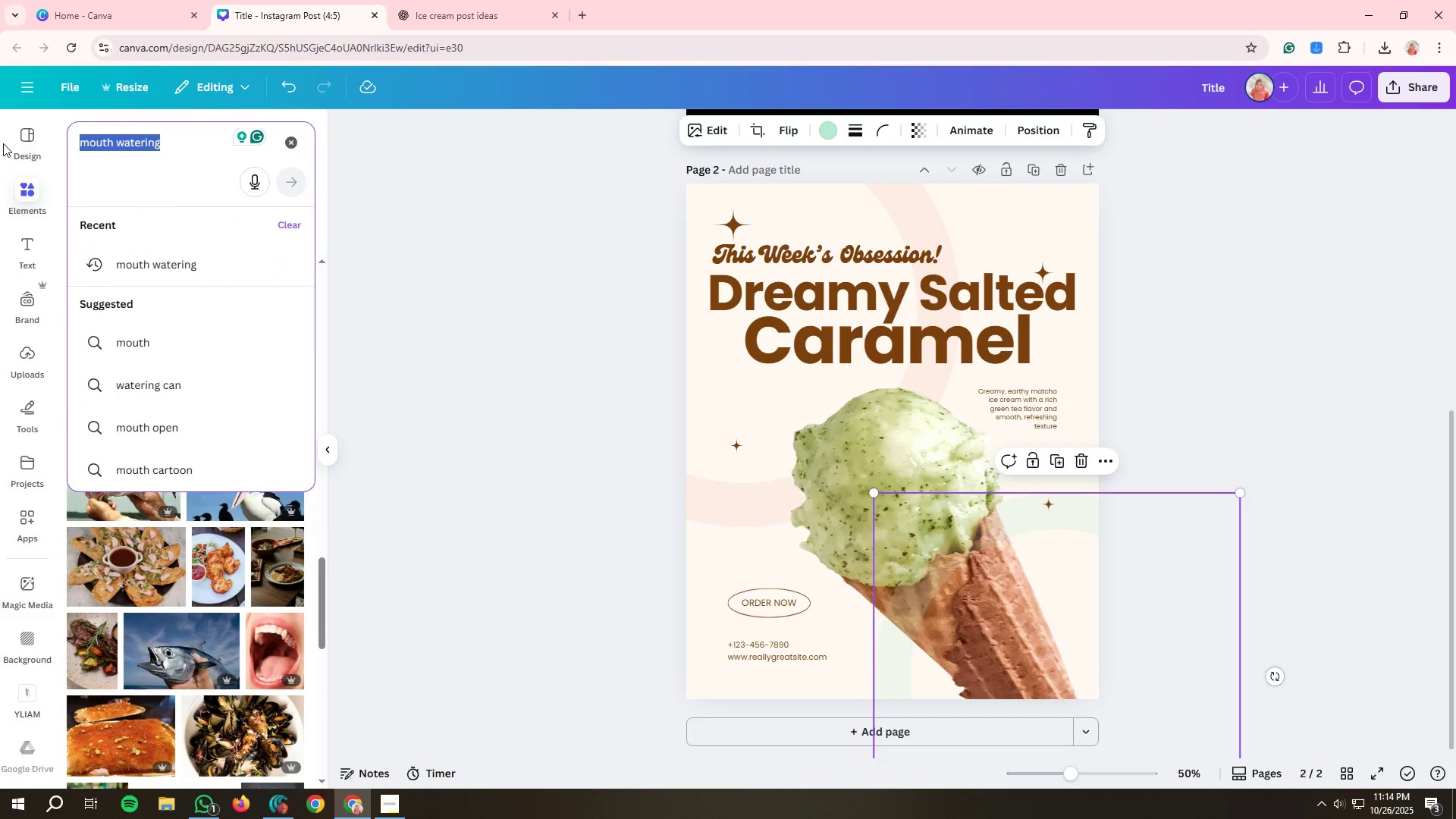 
type(people wants to eat)
 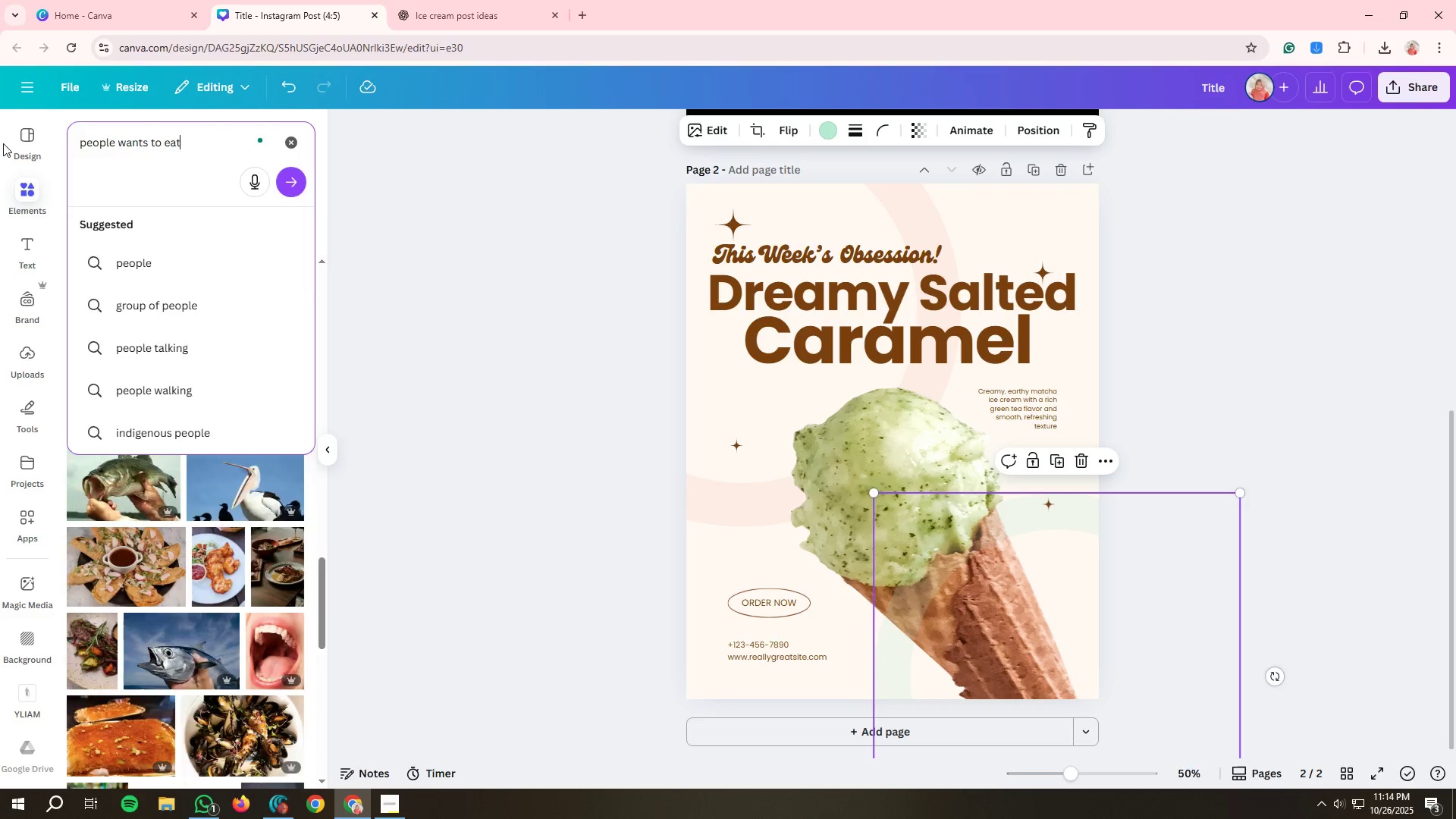 
key(Enter)
 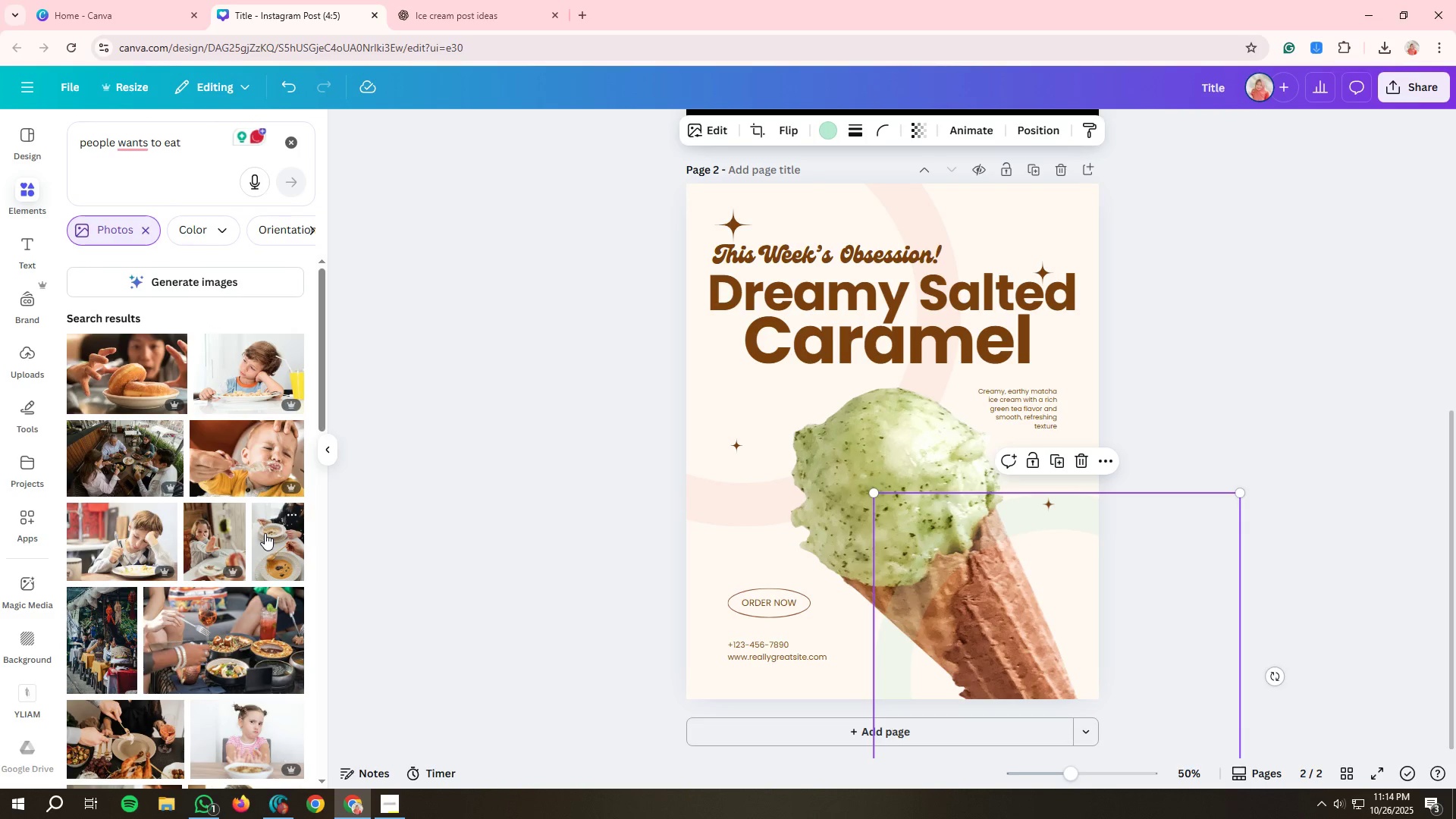 
wait(6.85)
 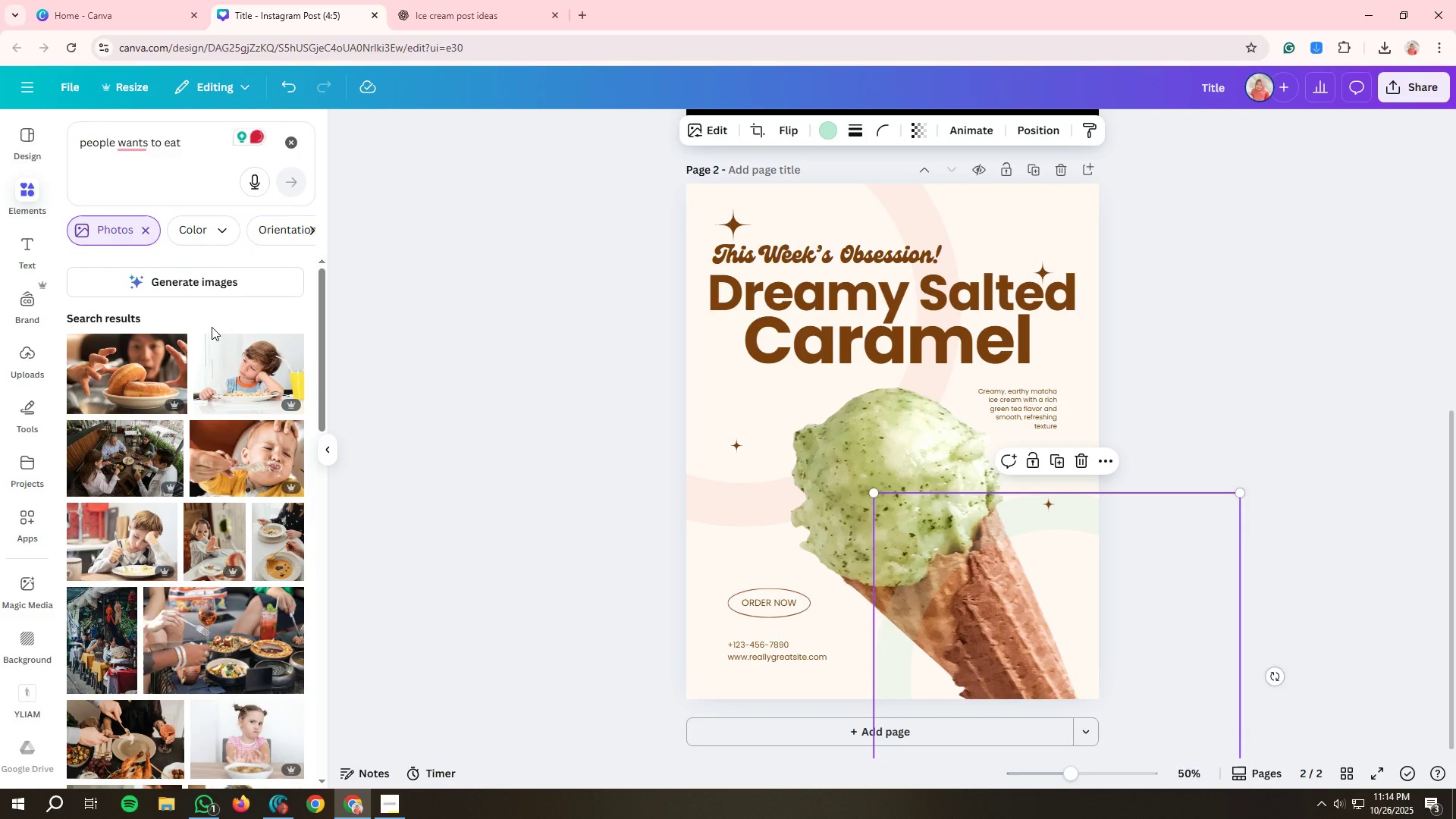 
scroll: coordinate [200, 426], scroll_direction: down, amount: 21.0
 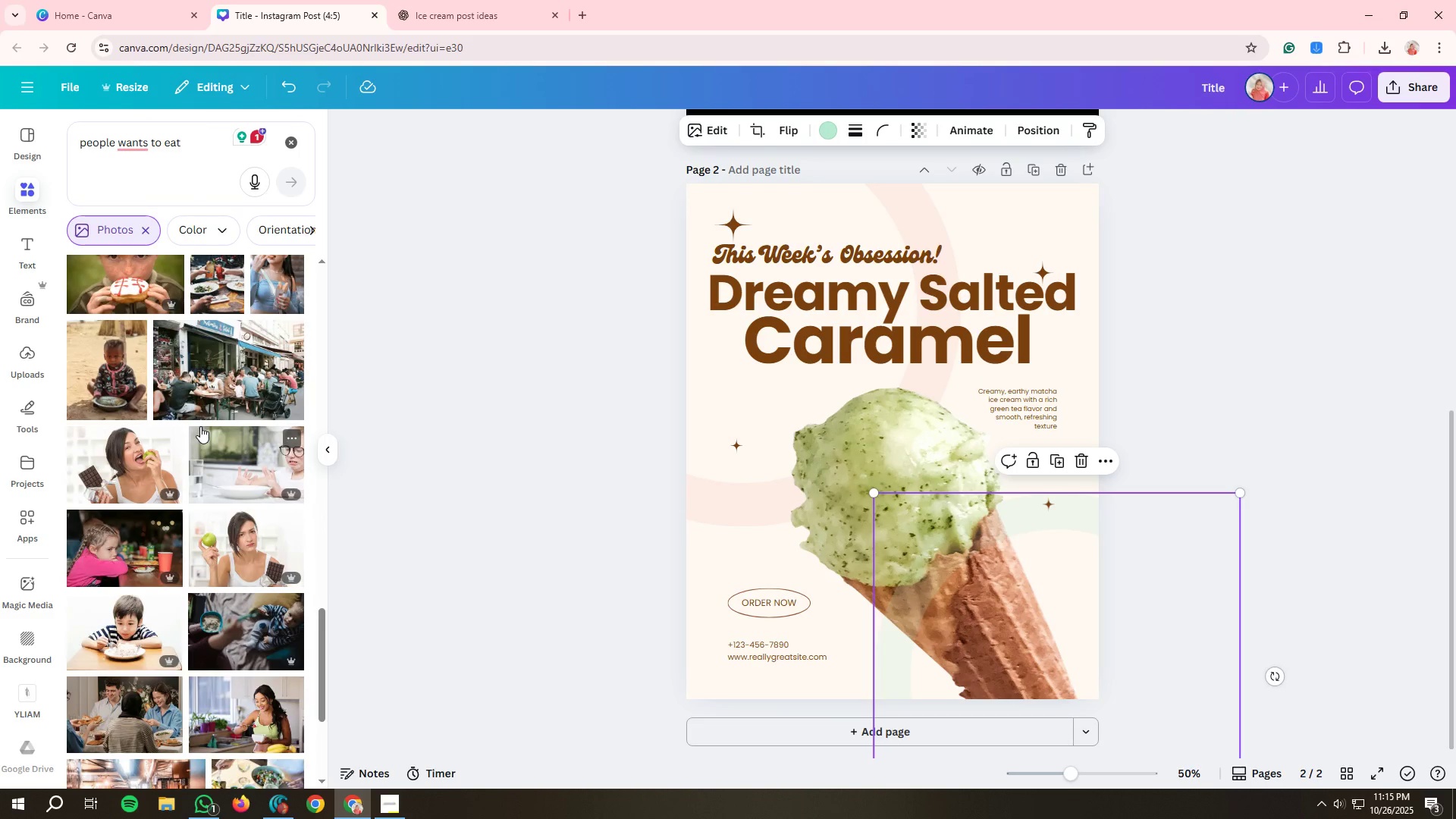 
scroll: coordinate [200, 426], scroll_direction: down, amount: 23.0
 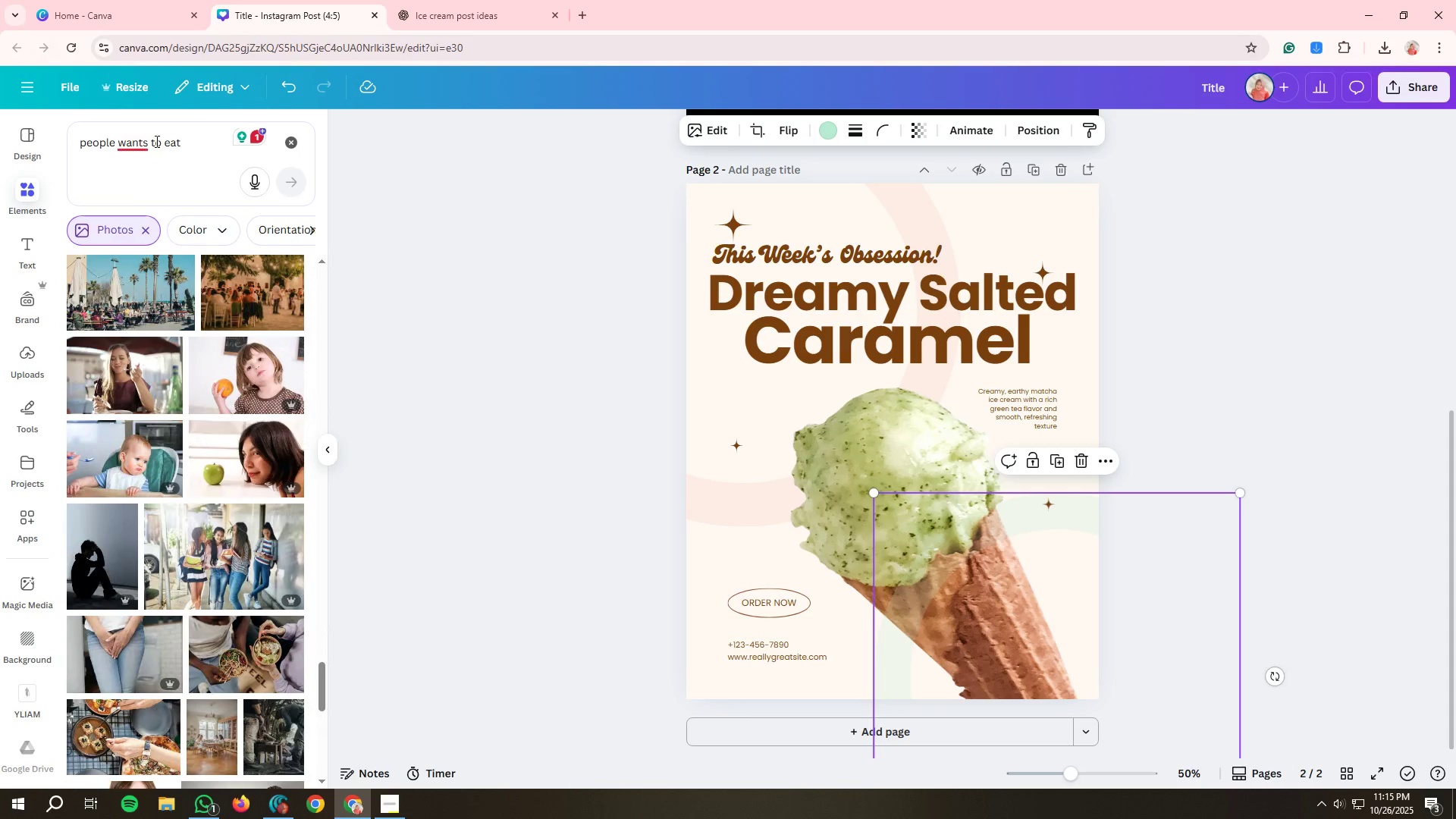 
left_click_drag(start_coordinate=[182, 143], to_coordinate=[118, 140])
 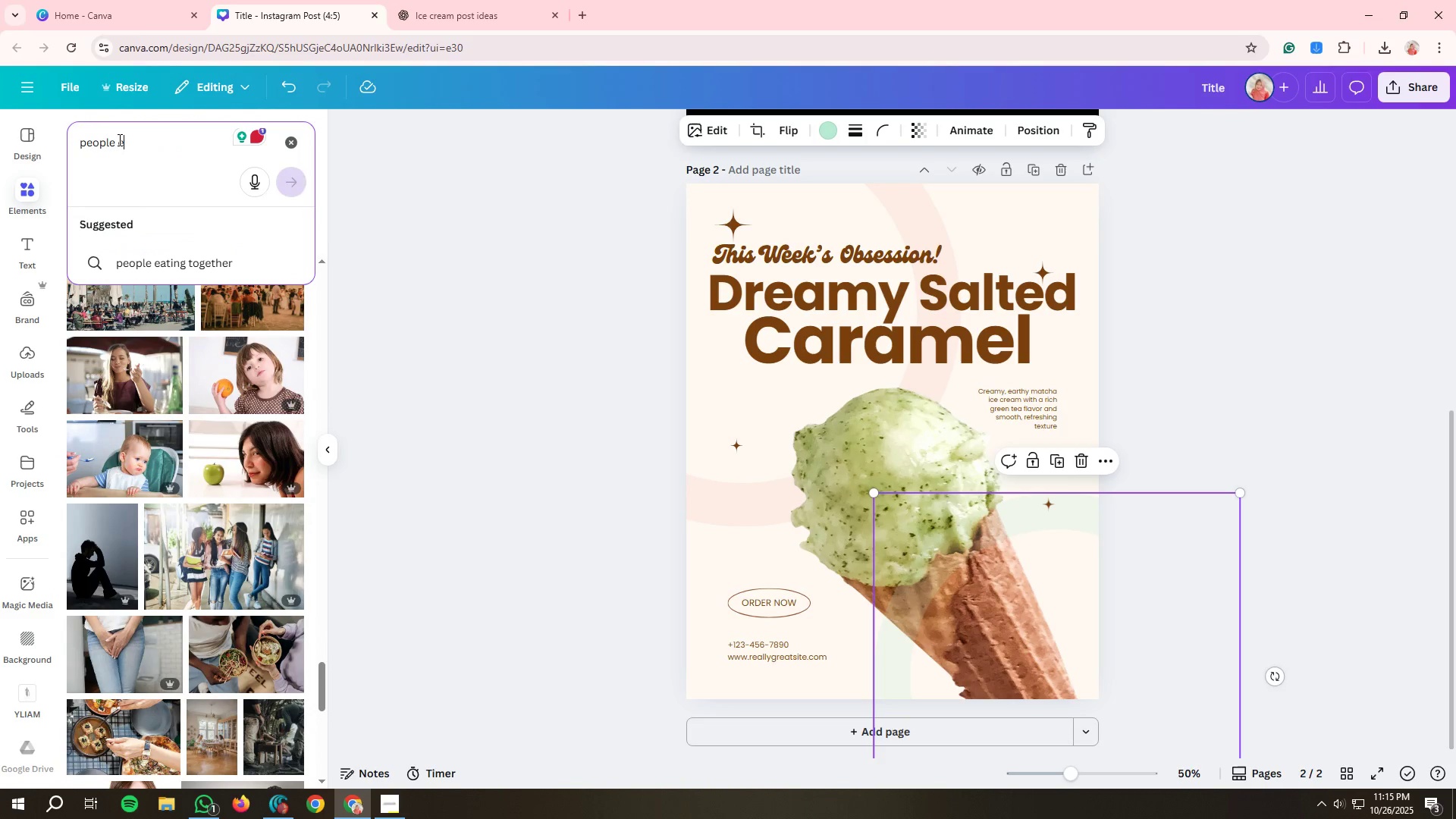 
type(excted to eat)
 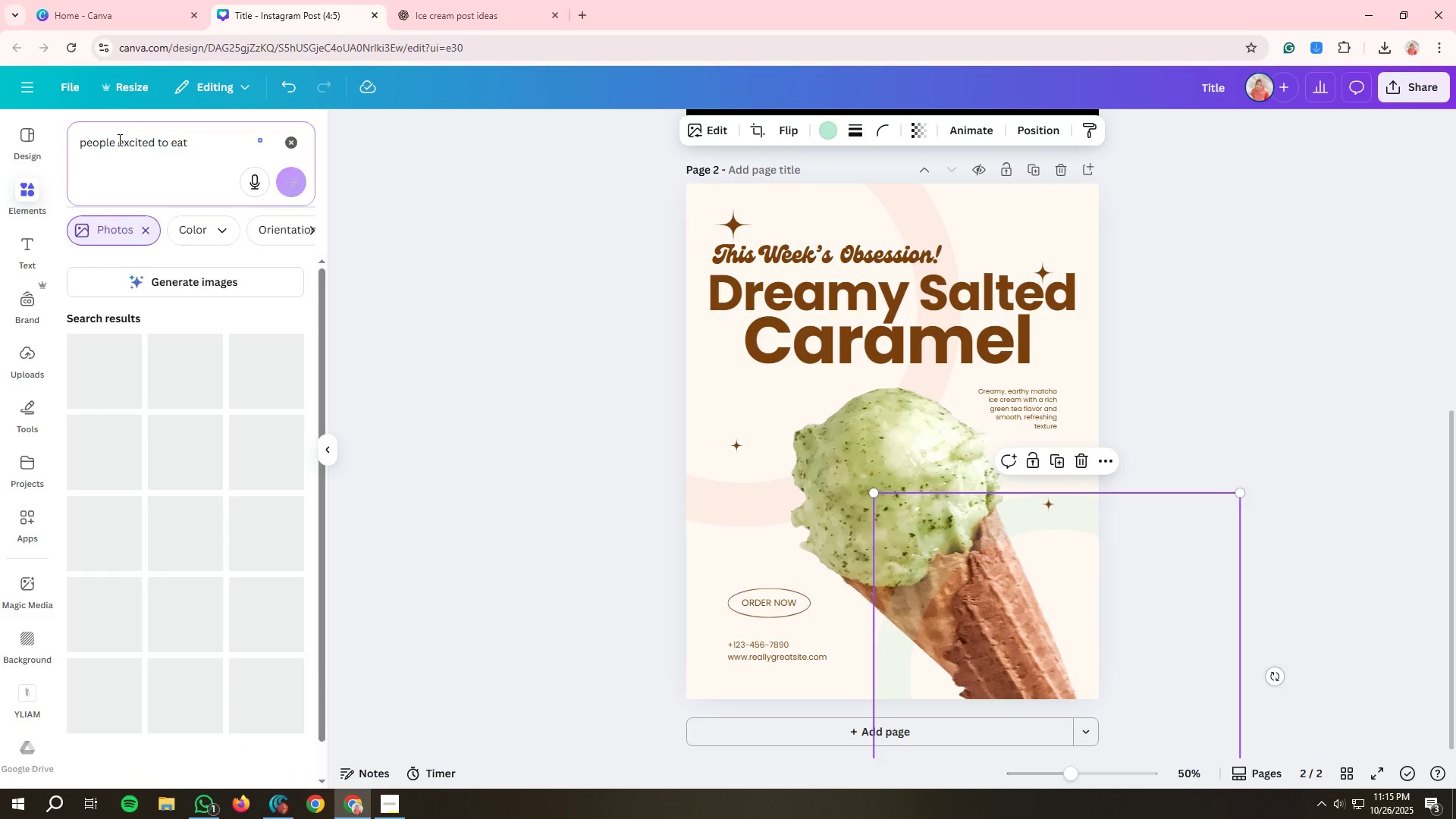 
key(Enter)
 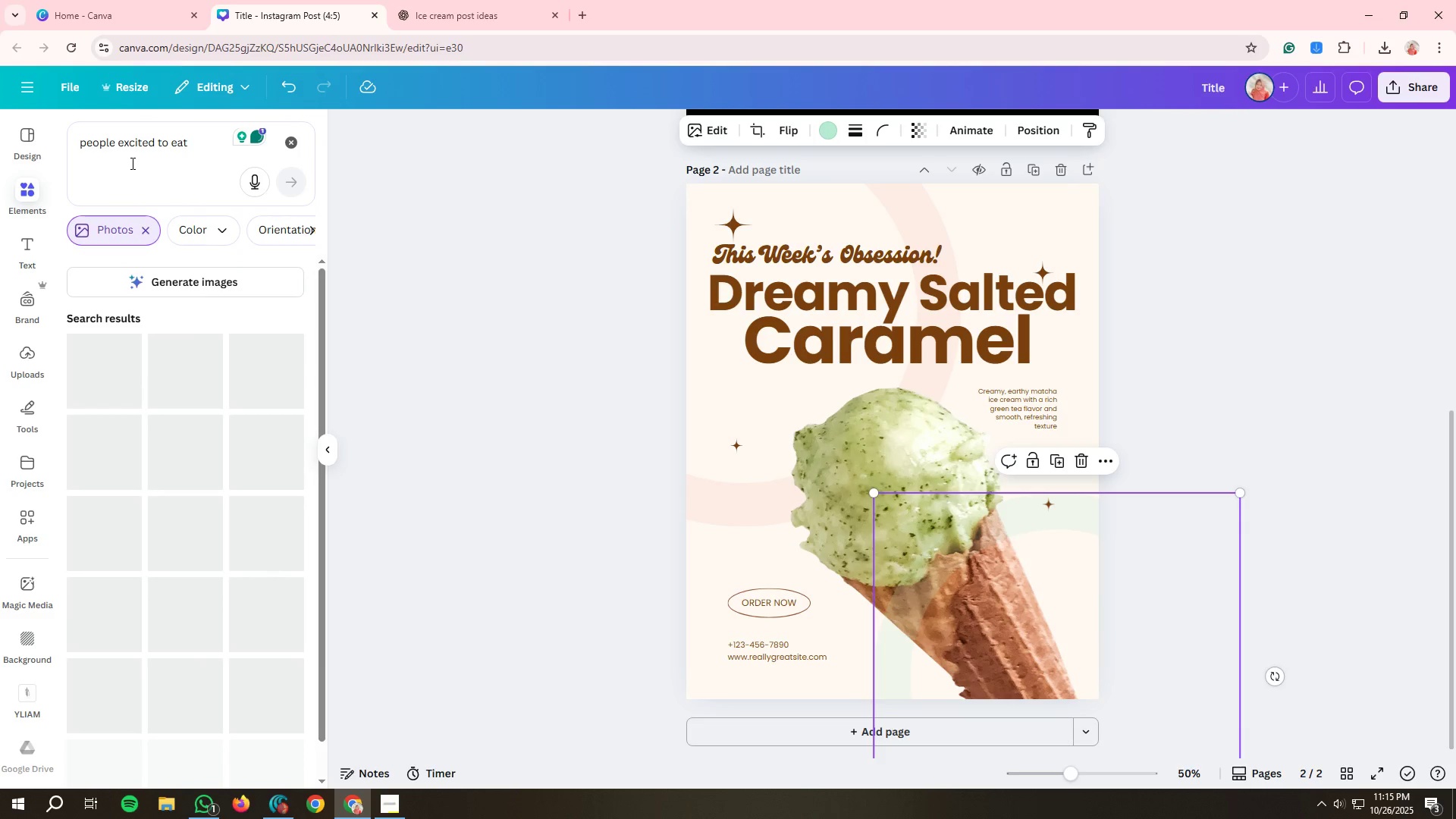 
mouse_move([218, 360])
 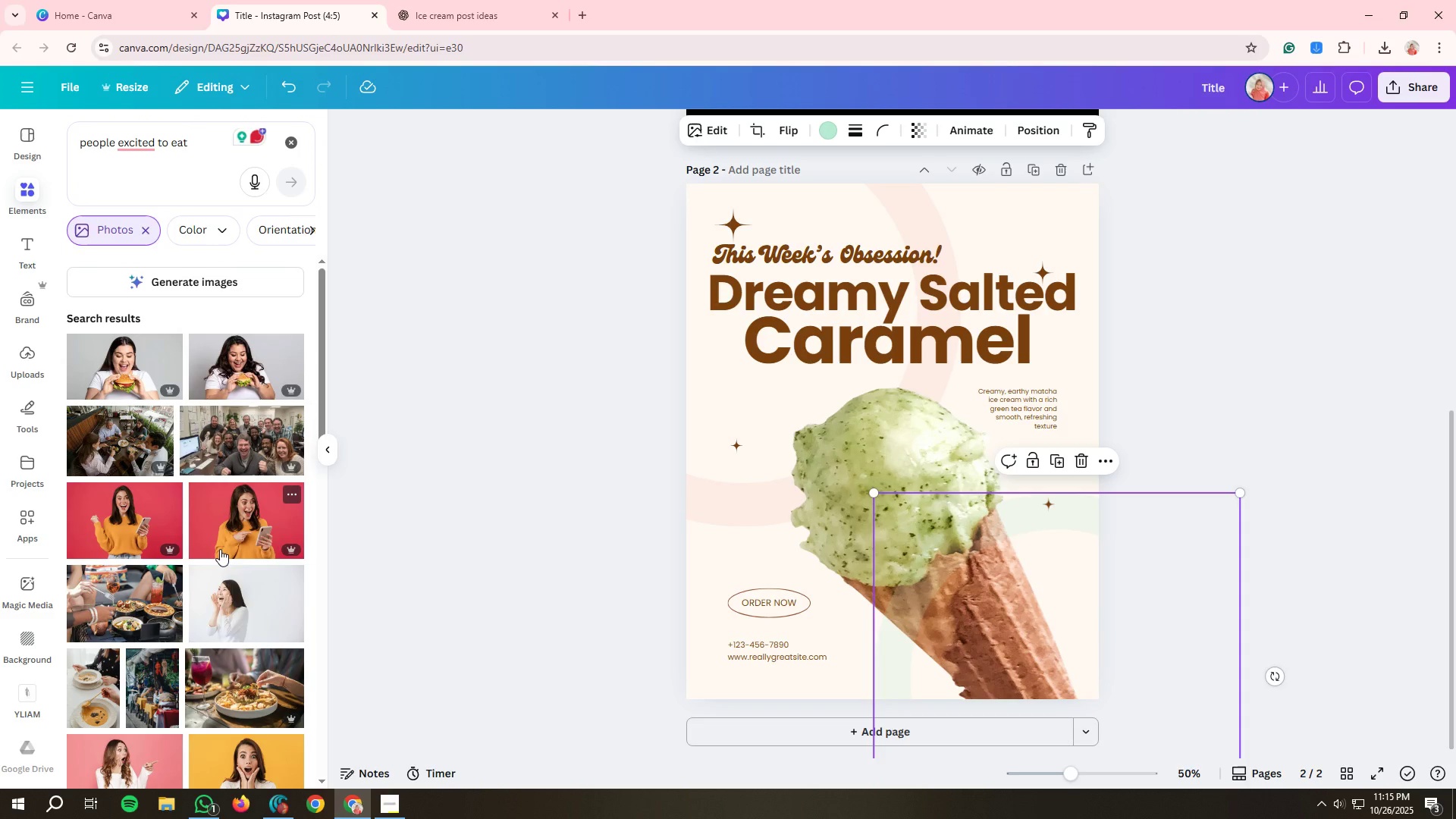 
mouse_move([211, 563])
 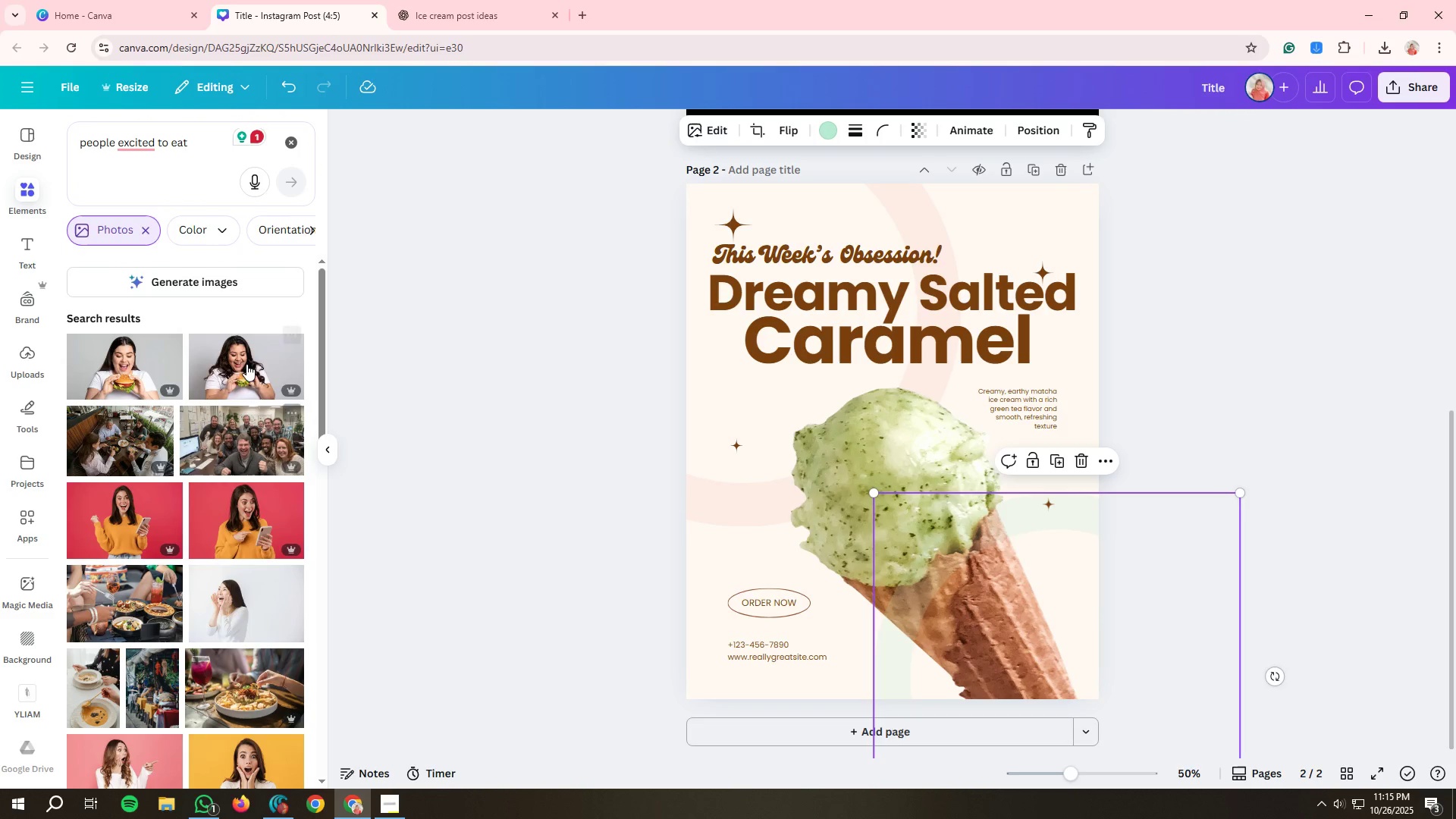 
scroll: coordinate [210, 523], scroll_direction: down, amount: 2.0
 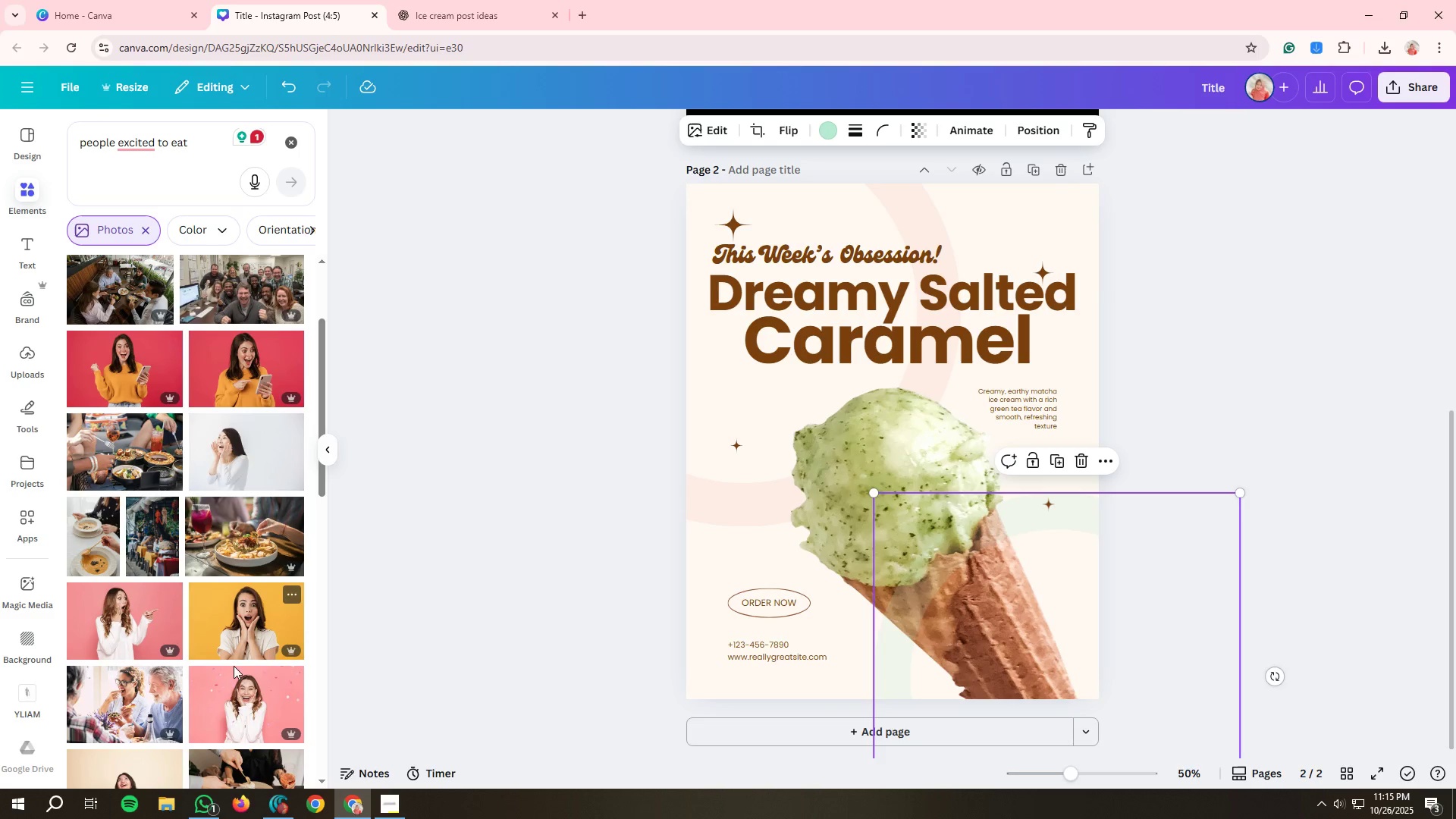 
left_click([245, 707])
 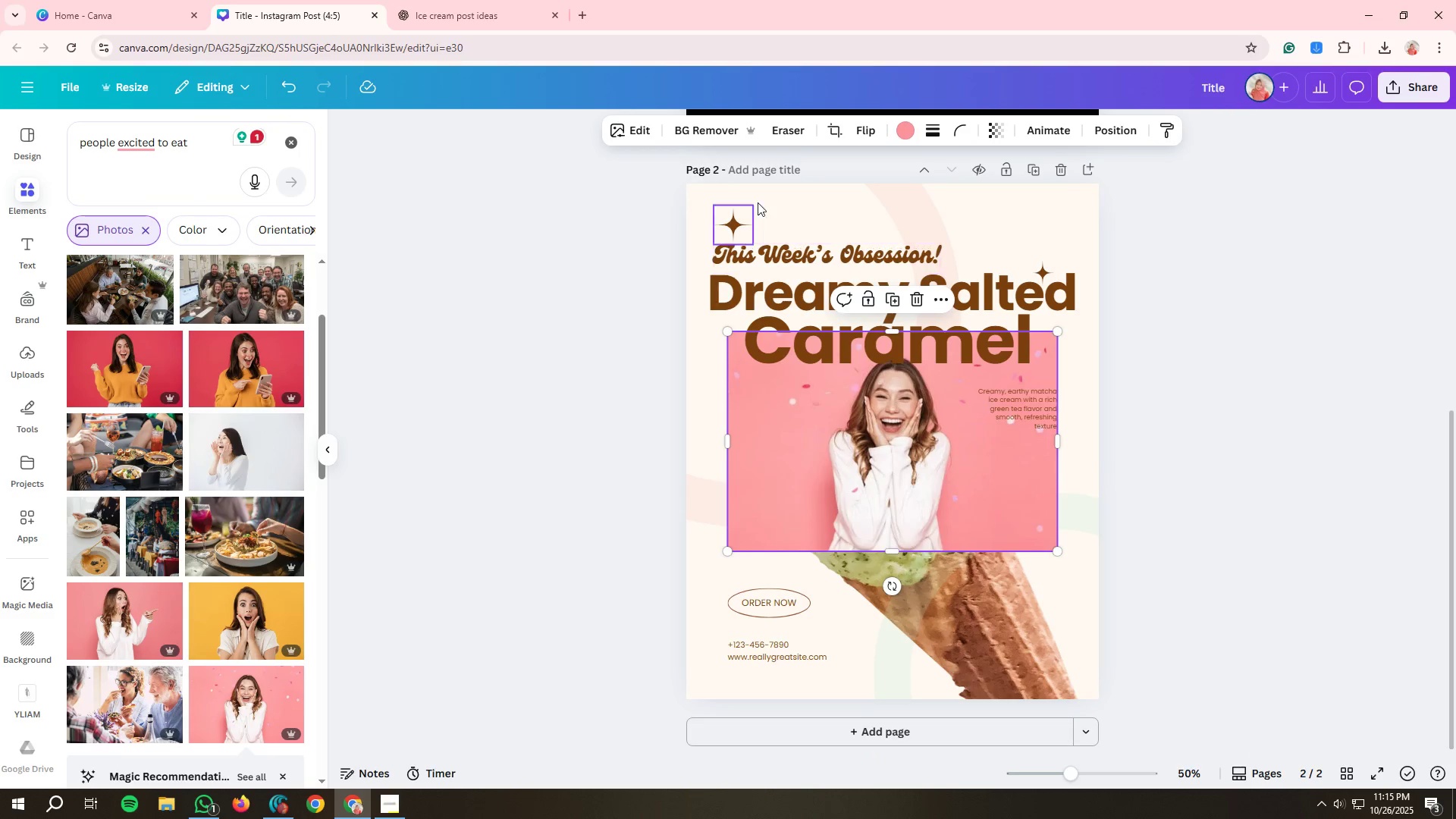 
left_click([719, 136])
 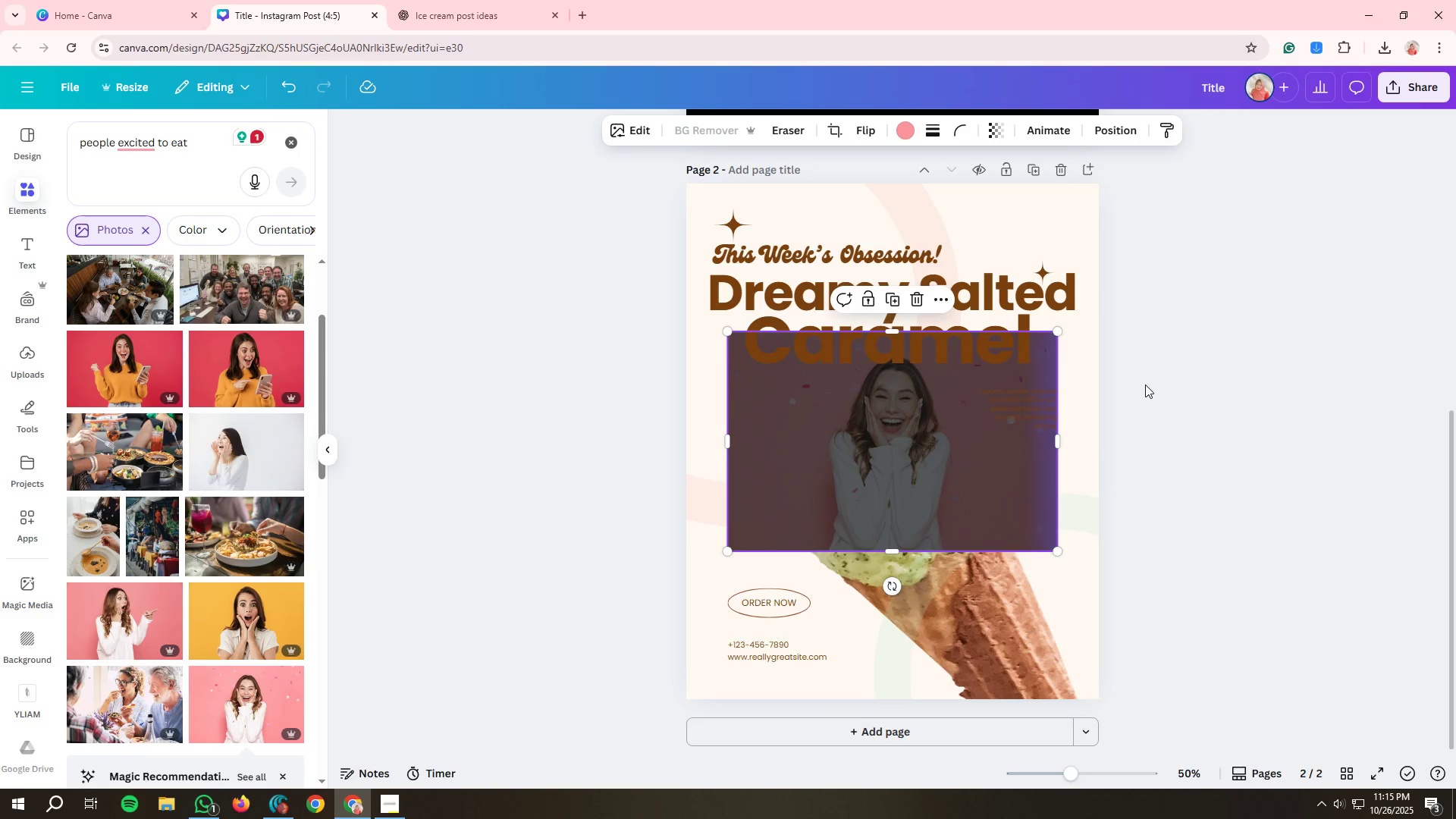 
wait(8.34)
 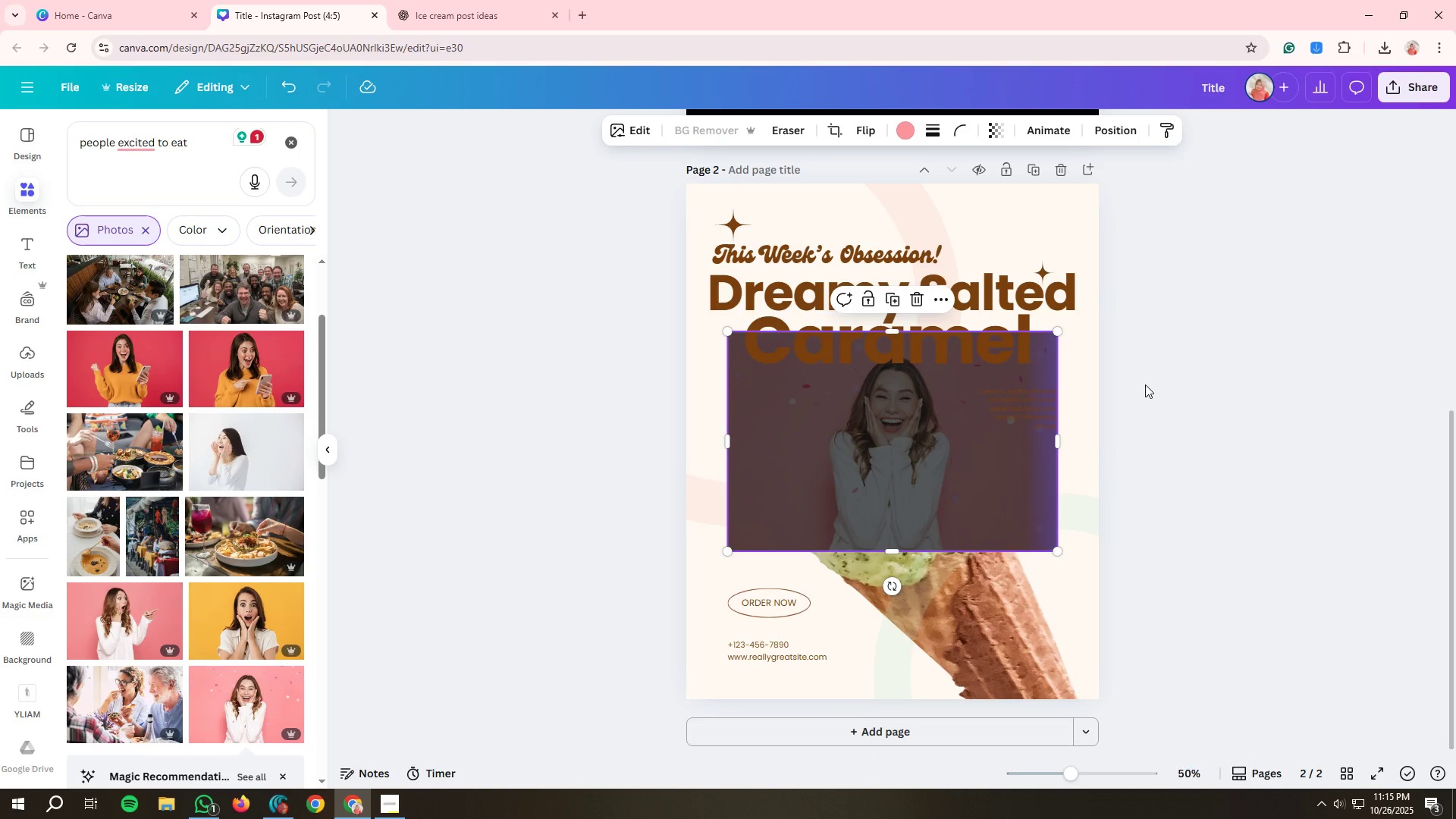 
left_click([288, 140])
 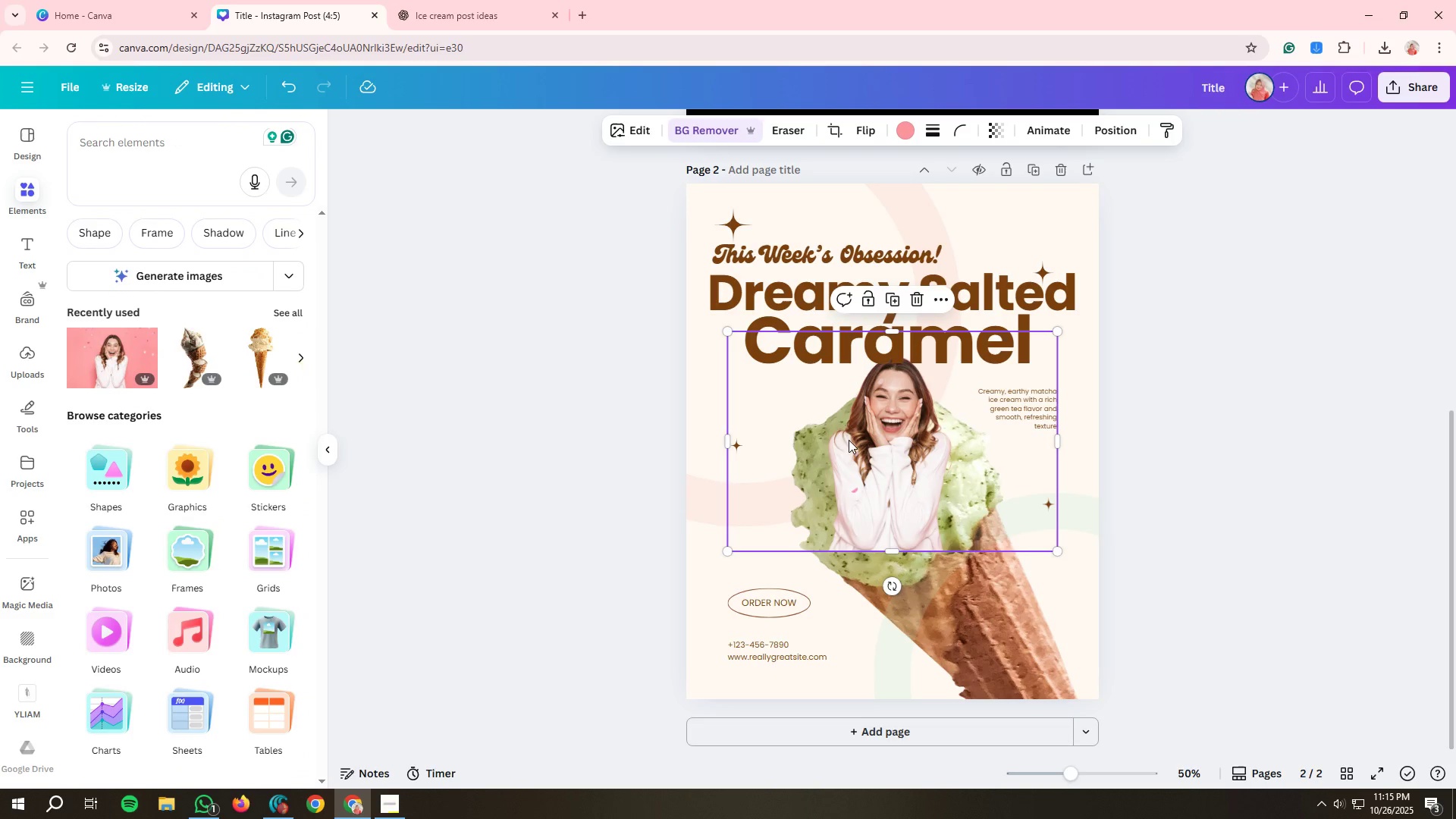 
left_click([850, 437])
 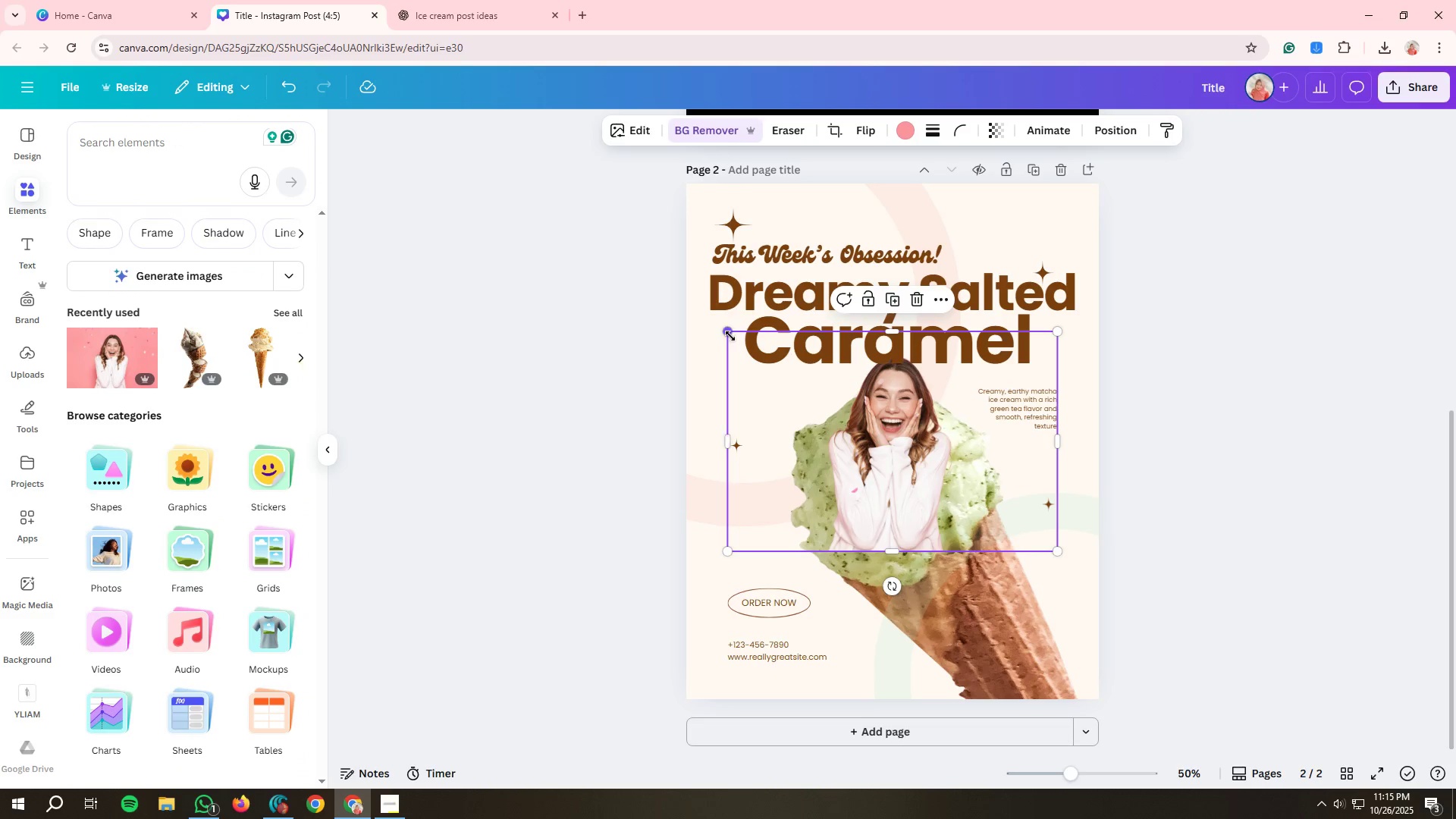 
left_click_drag(start_coordinate=[730, 336], to_coordinate=[549, 180])
 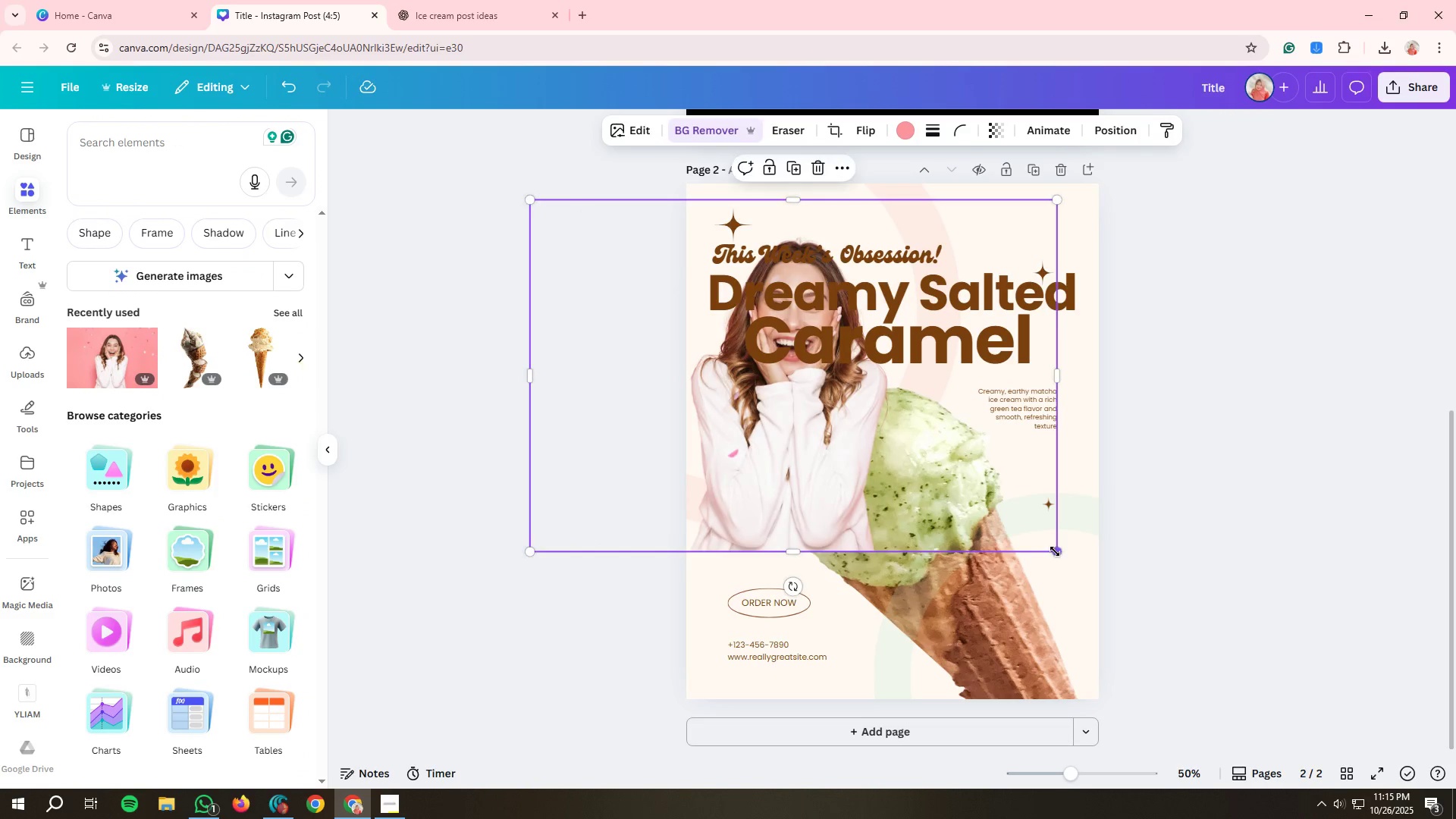 
left_click_drag(start_coordinate=[1055, 551], to_coordinate=[1203, 737])
 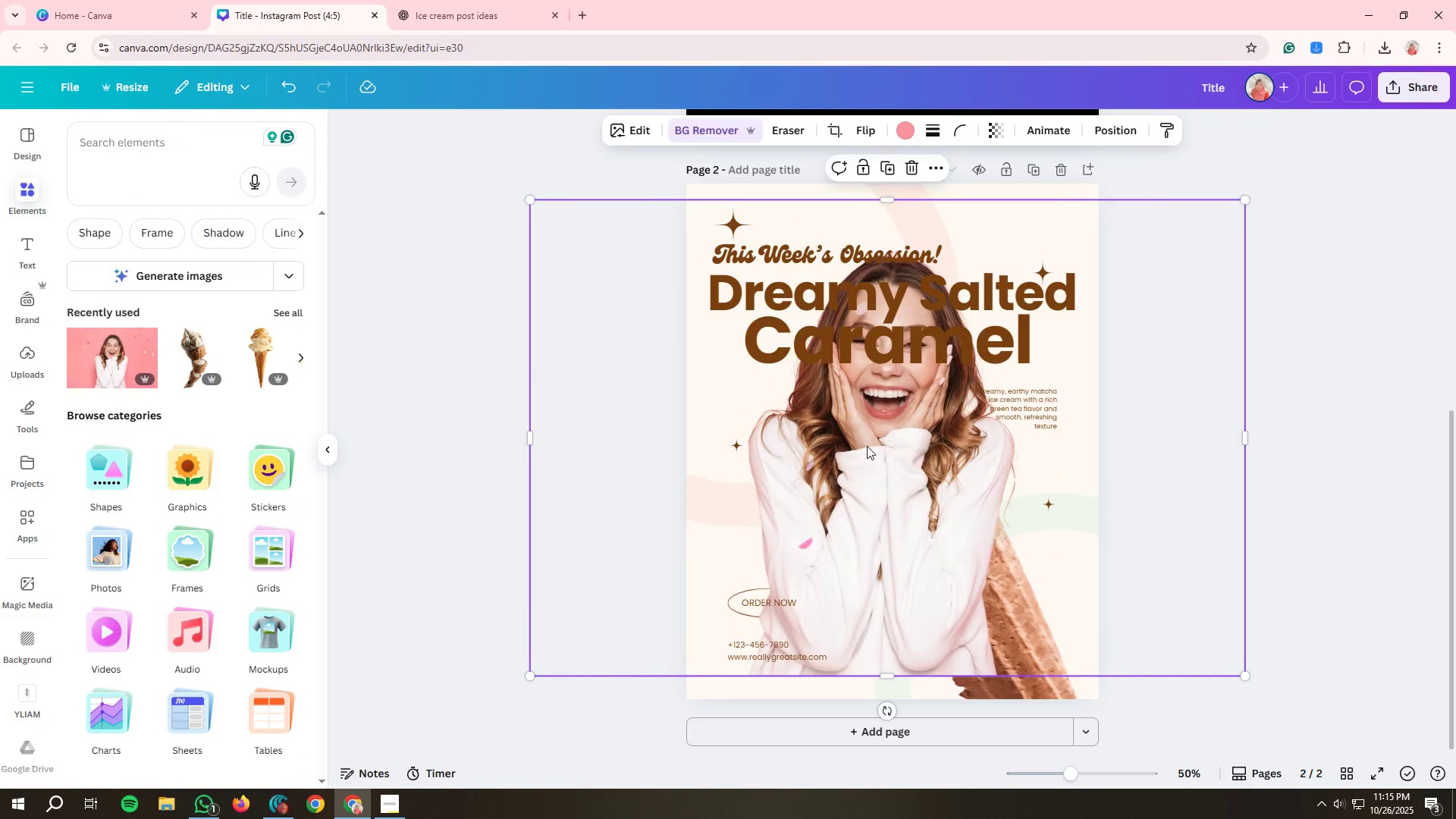 
left_click_drag(start_coordinate=[867, 446], to_coordinate=[877, 439])
 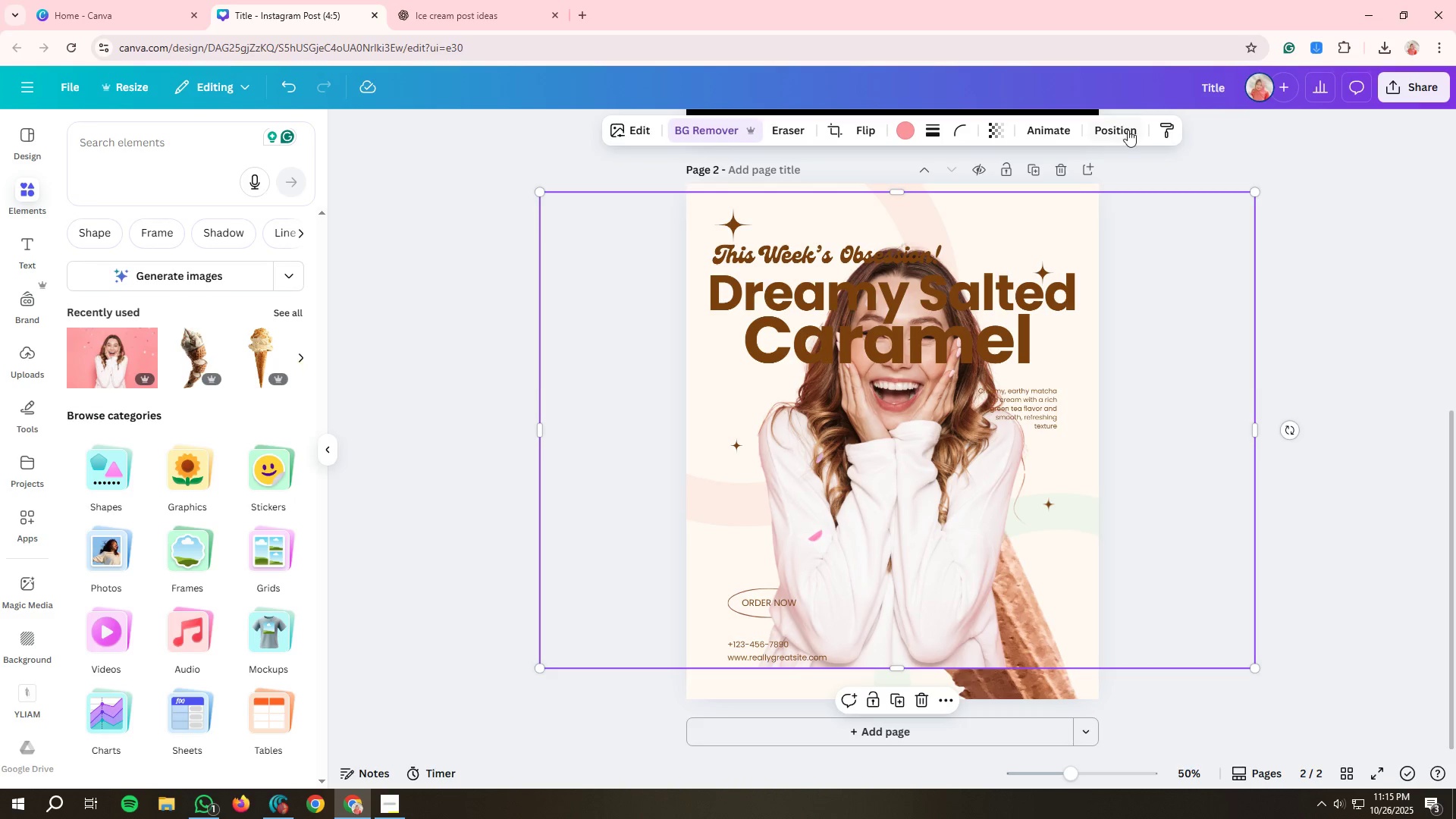 
left_click_drag(start_coordinate=[903, 419], to_coordinate=[895, 485])
 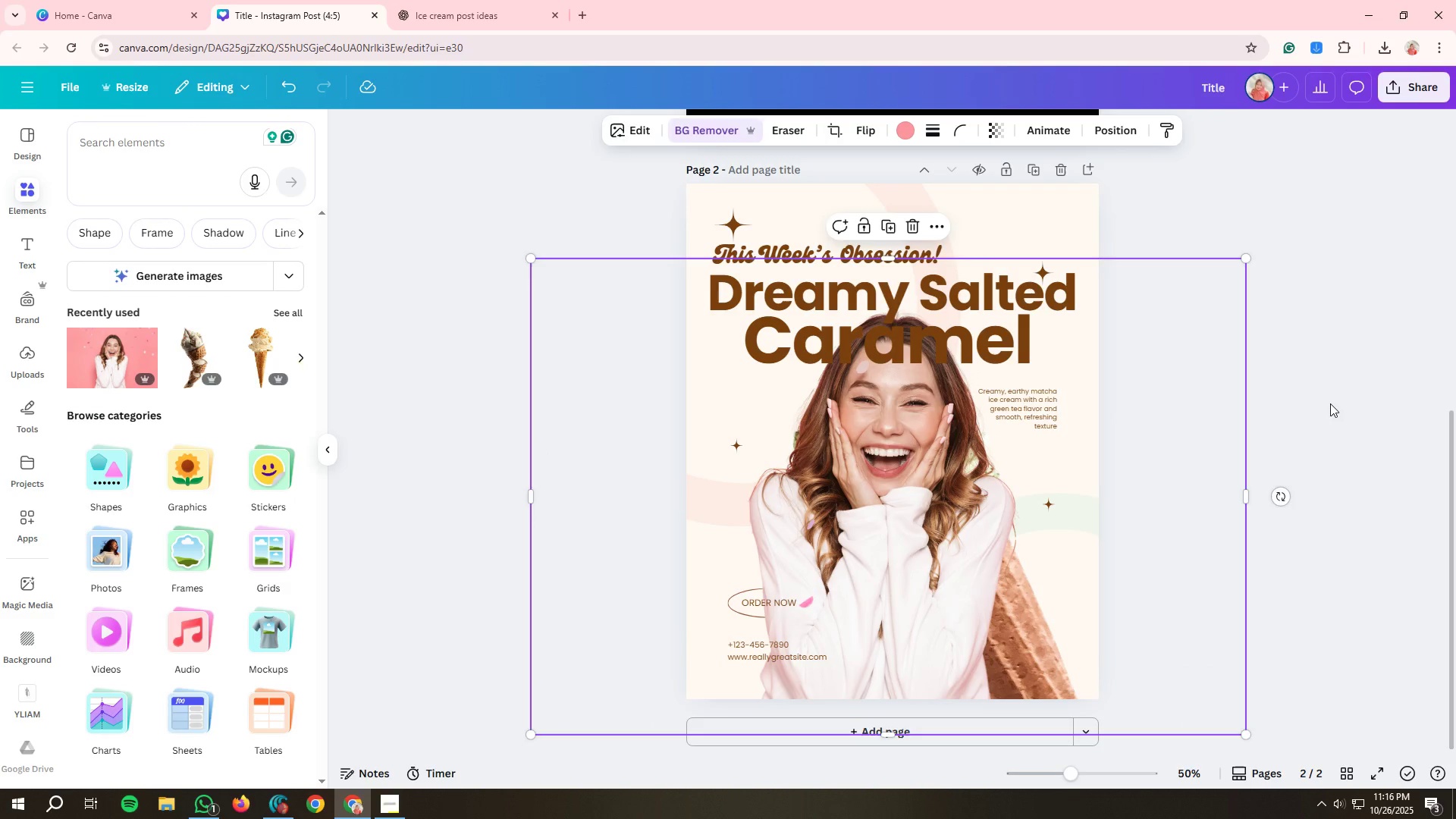 
left_click([1330, 403])
 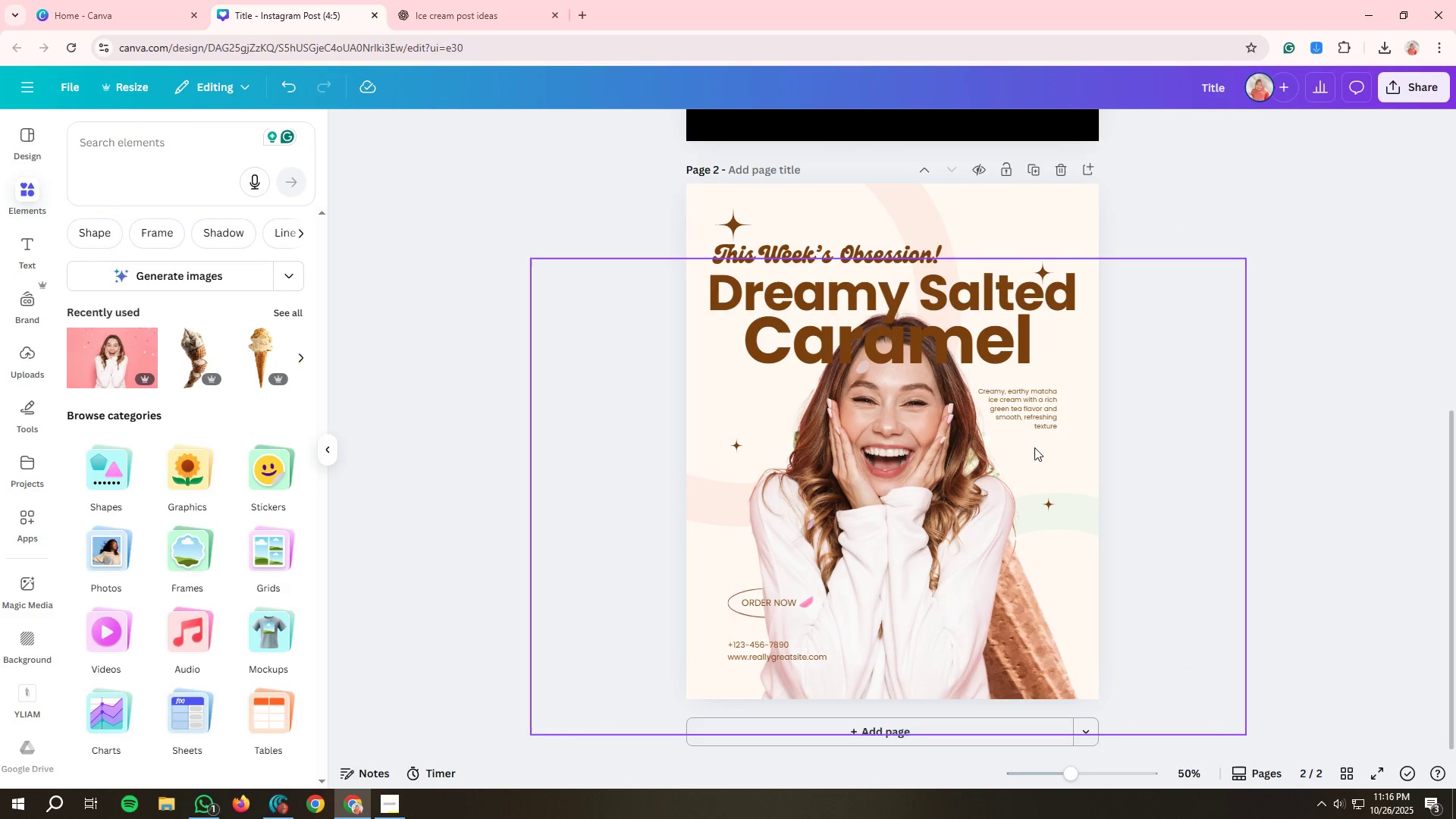 
left_click([965, 499])
 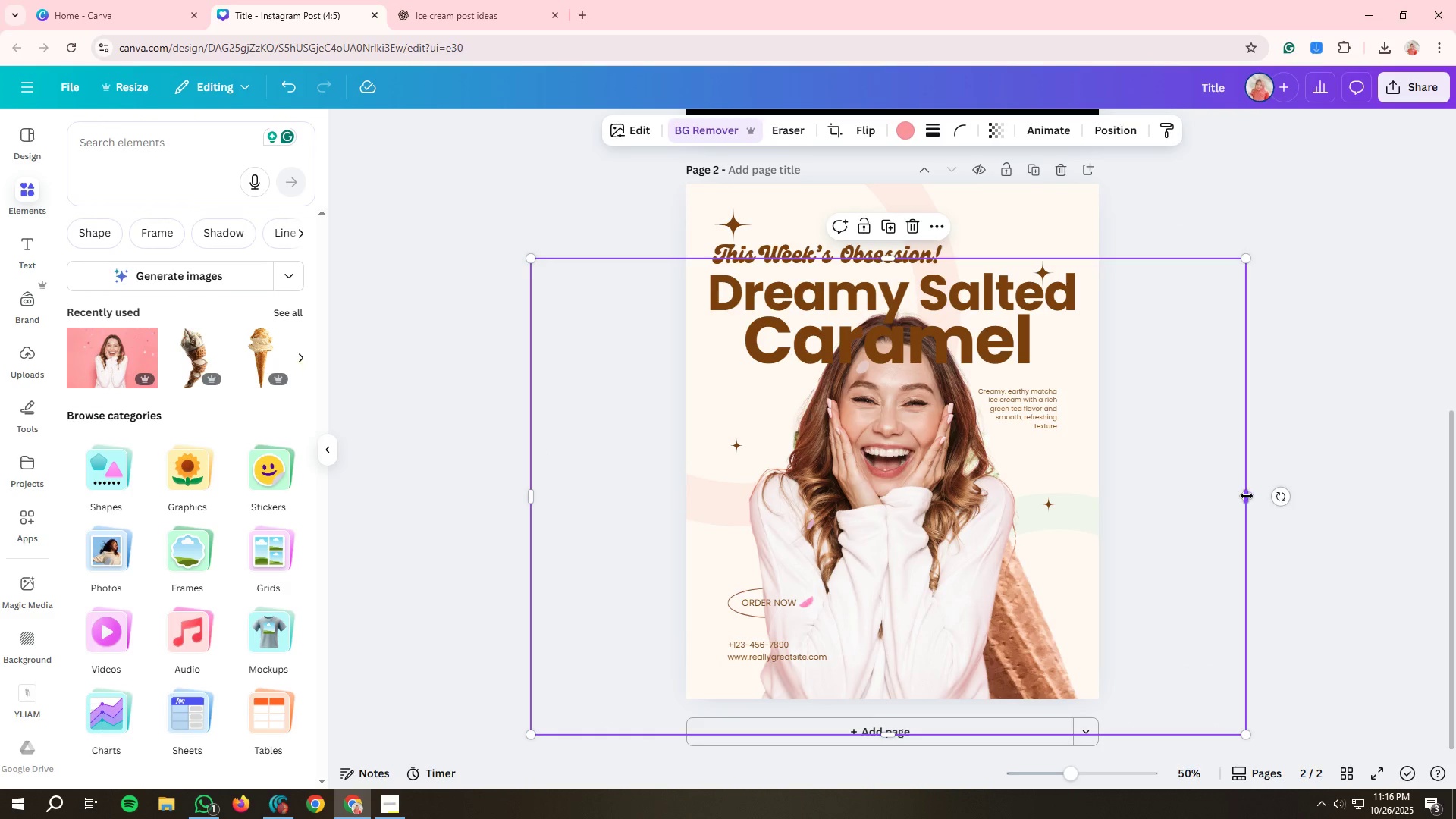 
left_click_drag(start_coordinate=[1247, 496], to_coordinate=[1025, 490])
 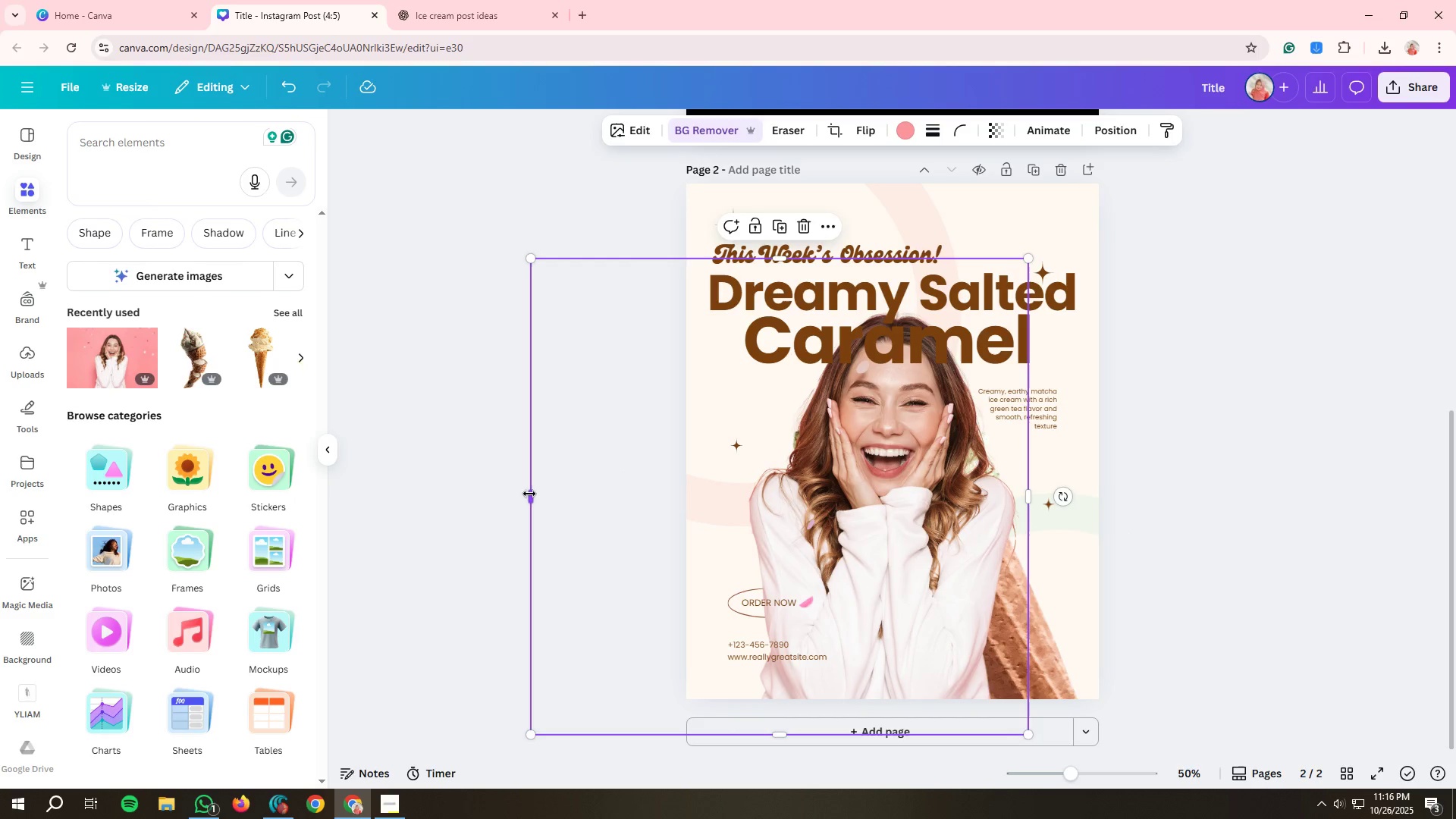 
left_click_drag(start_coordinate=[529, 494], to_coordinate=[743, 497])
 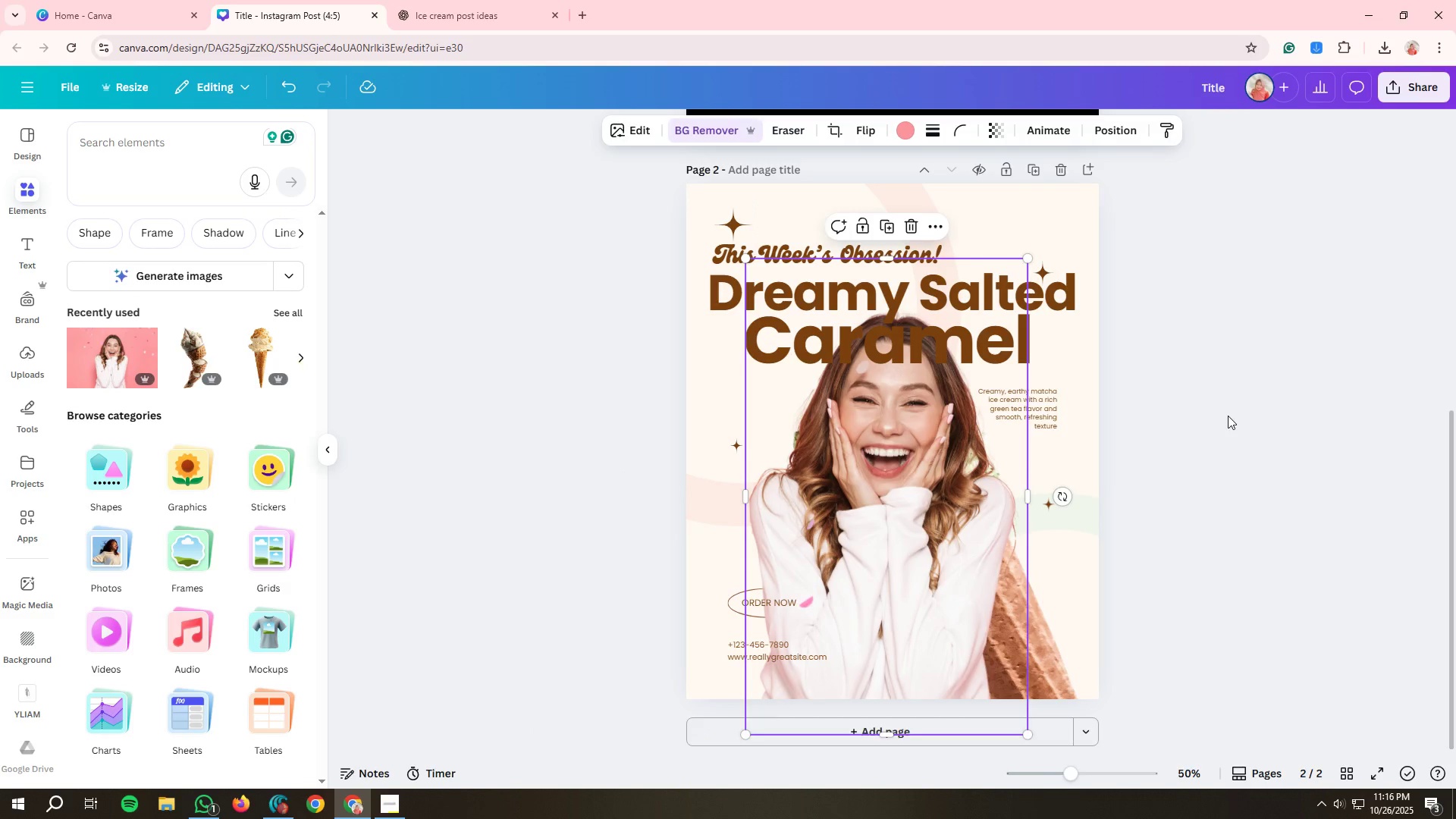 
left_click([1228, 416])
 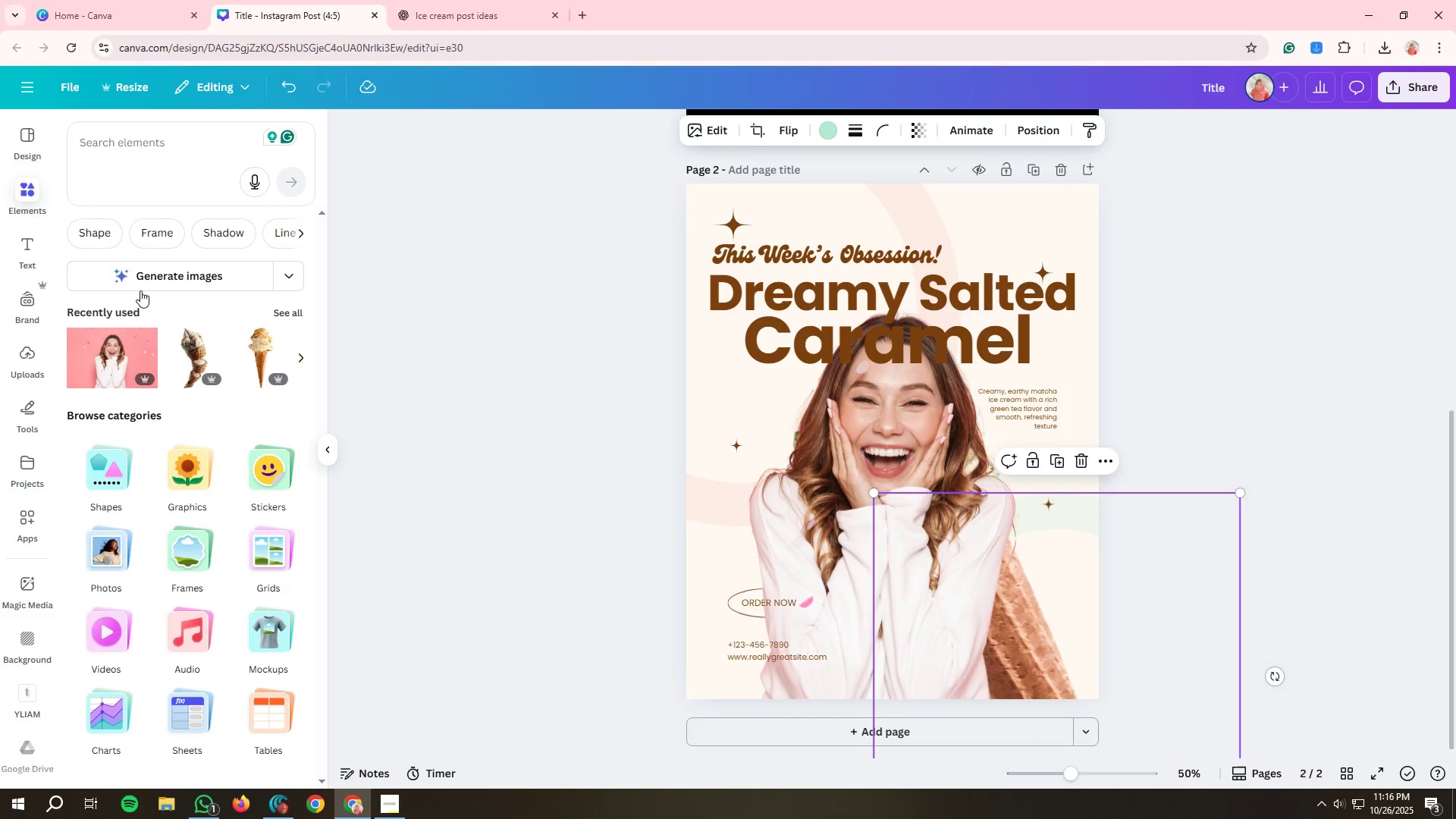 
wait(5.5)
 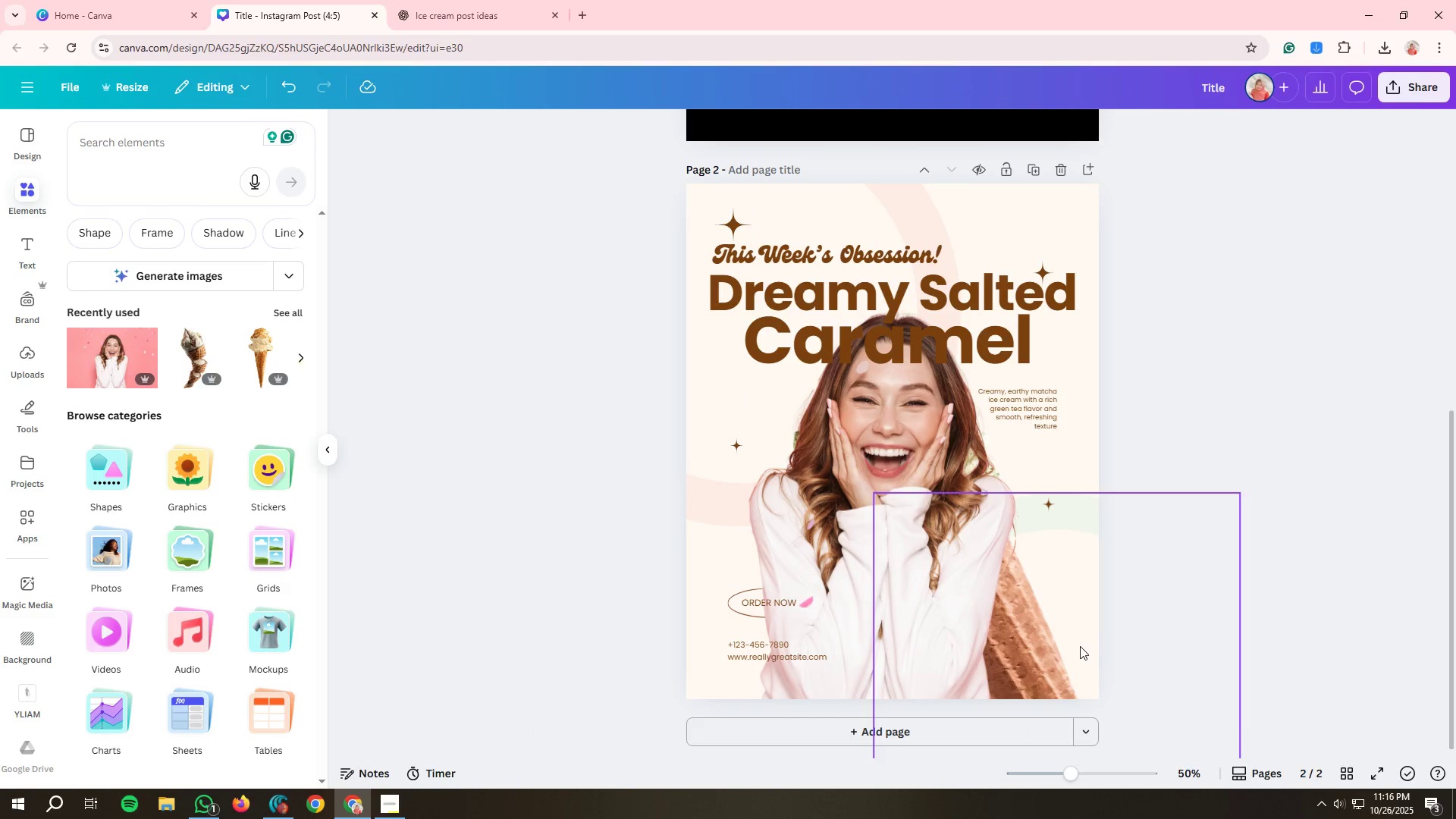 
left_click([290, 306])
 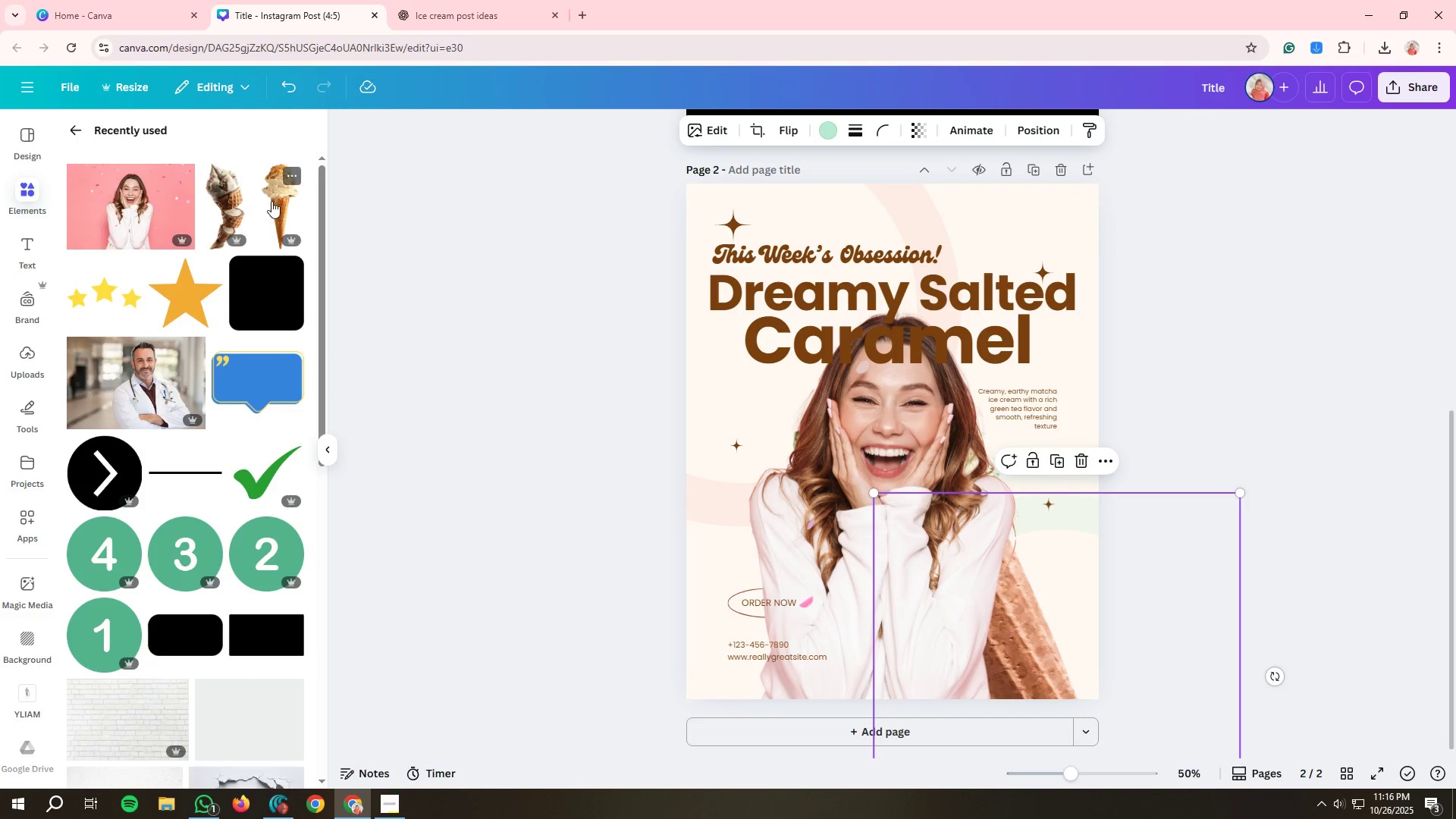 
left_click([273, 202])
 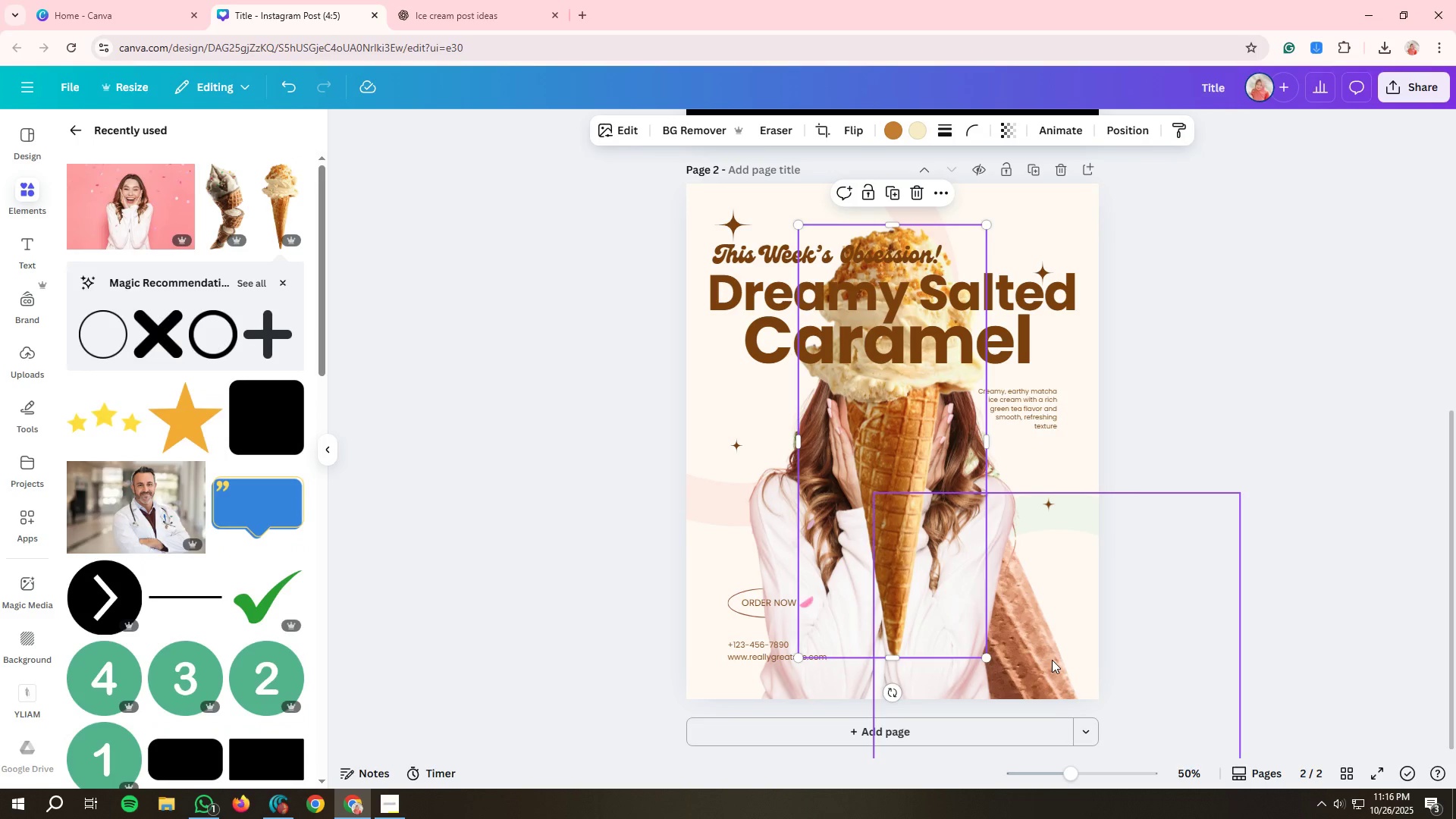 
left_click([1052, 660])
 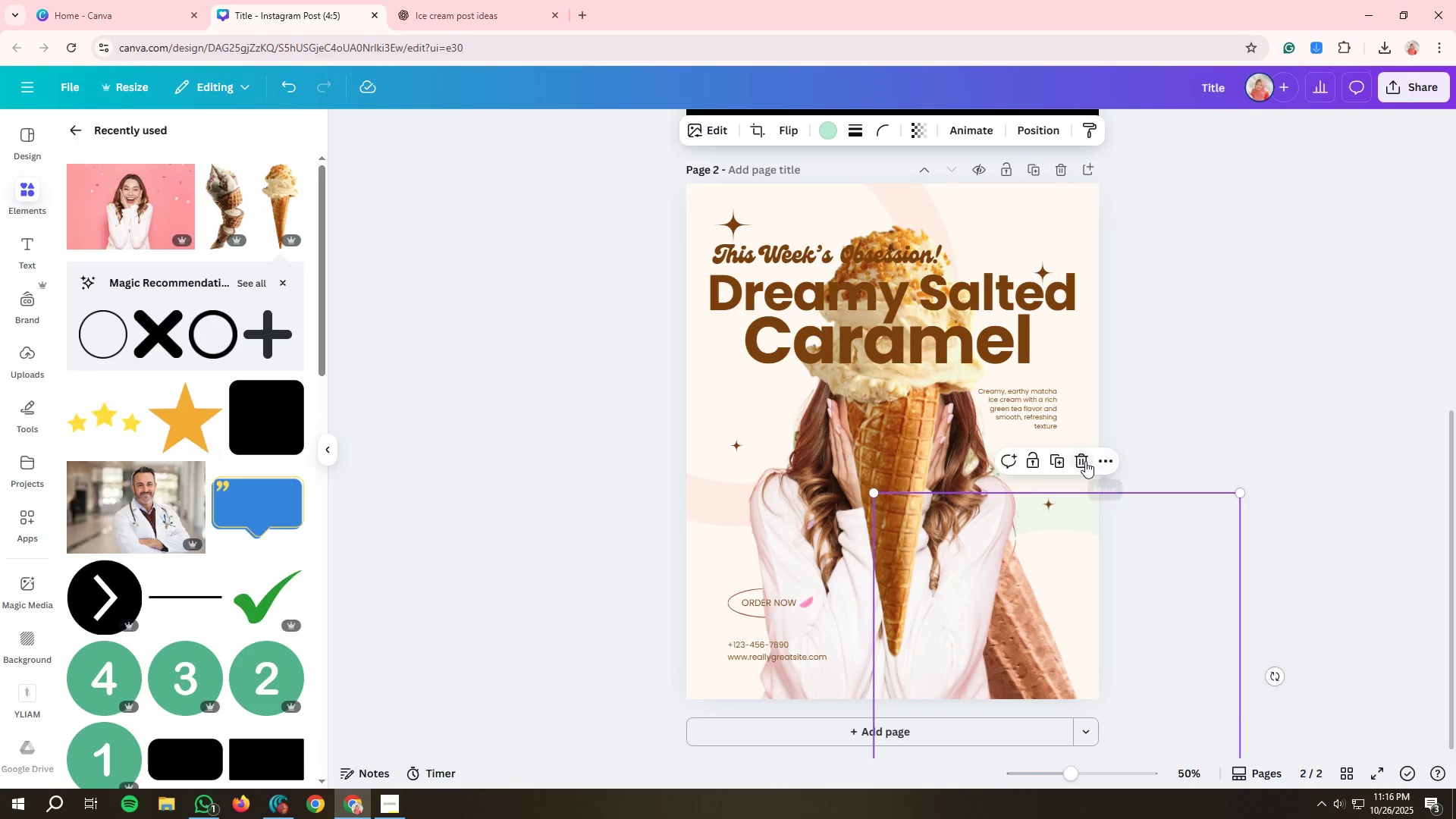 
left_click([1085, 461])
 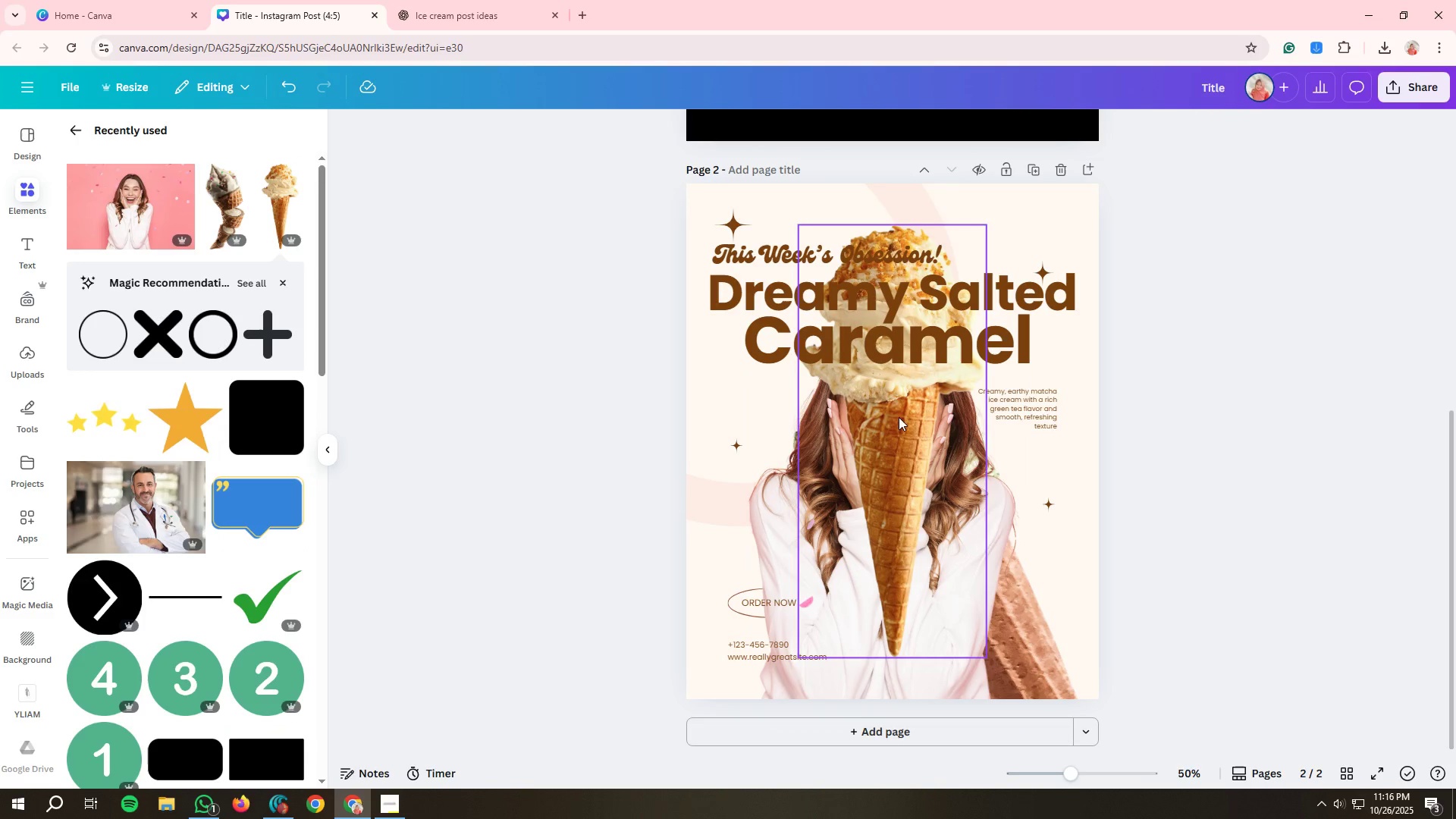 
left_click([899, 417])
 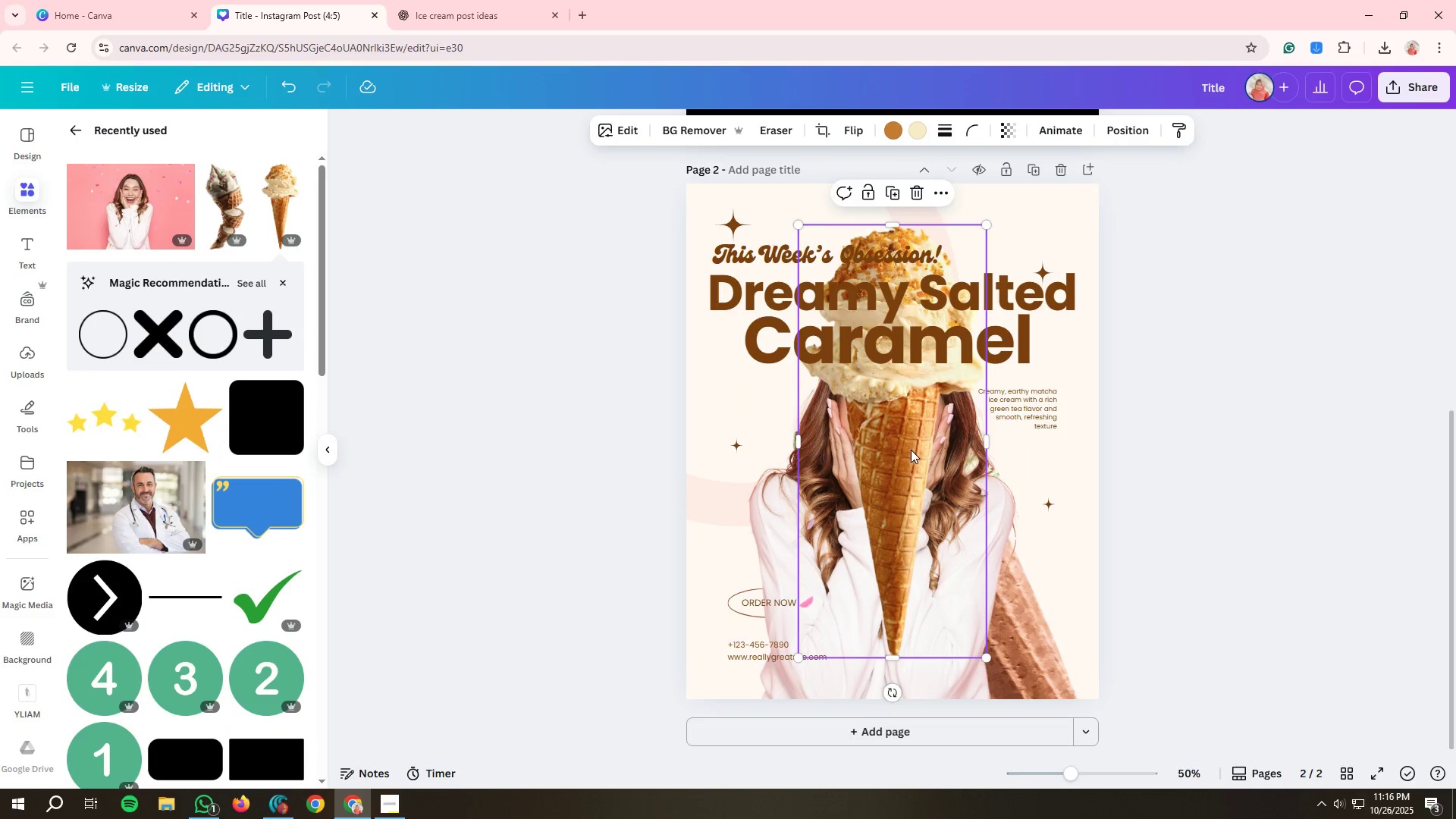 
left_click_drag(start_coordinate=[911, 449], to_coordinate=[902, 714])
 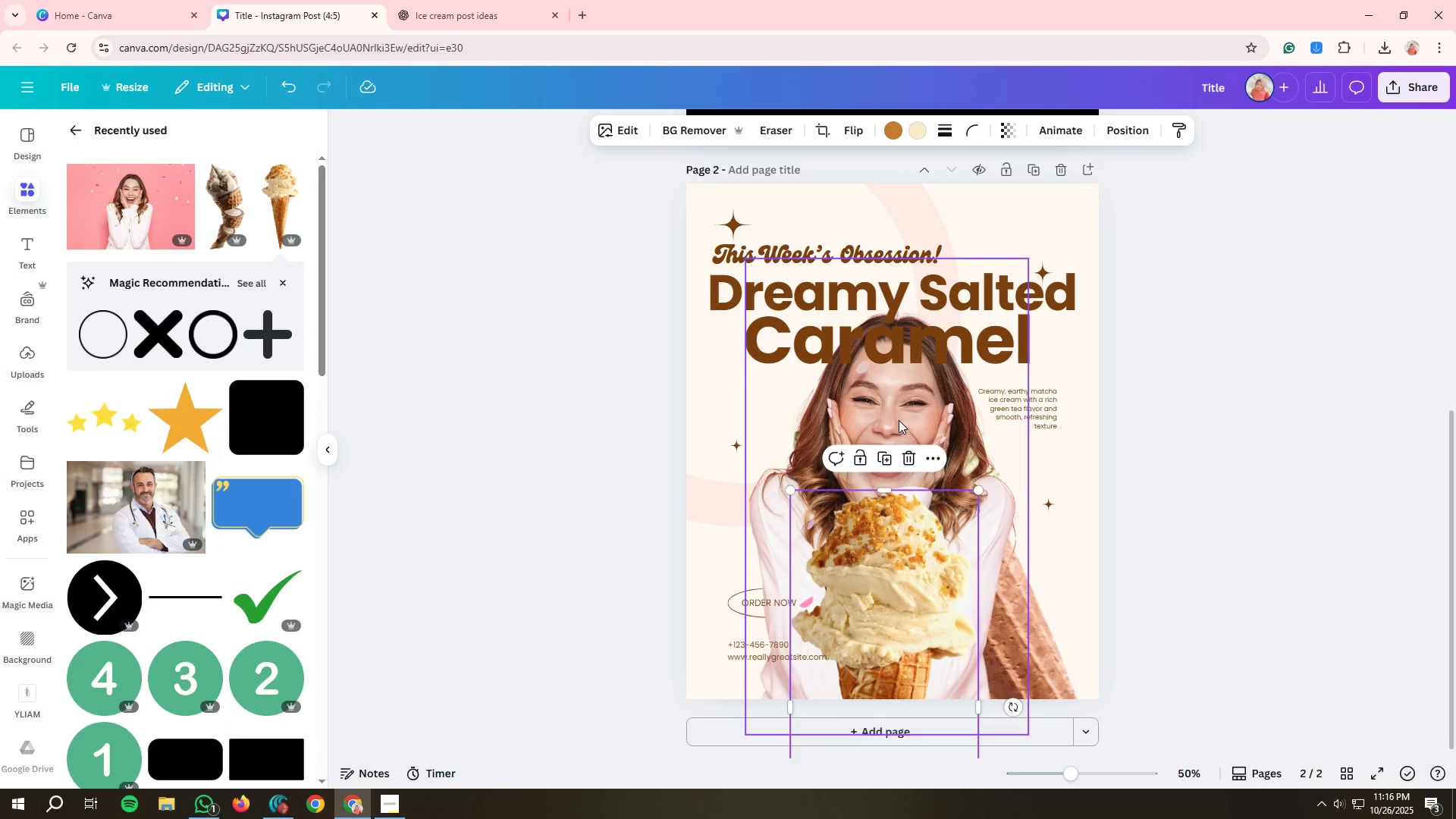 
left_click_drag(start_coordinate=[899, 420], to_coordinate=[909, 385])
 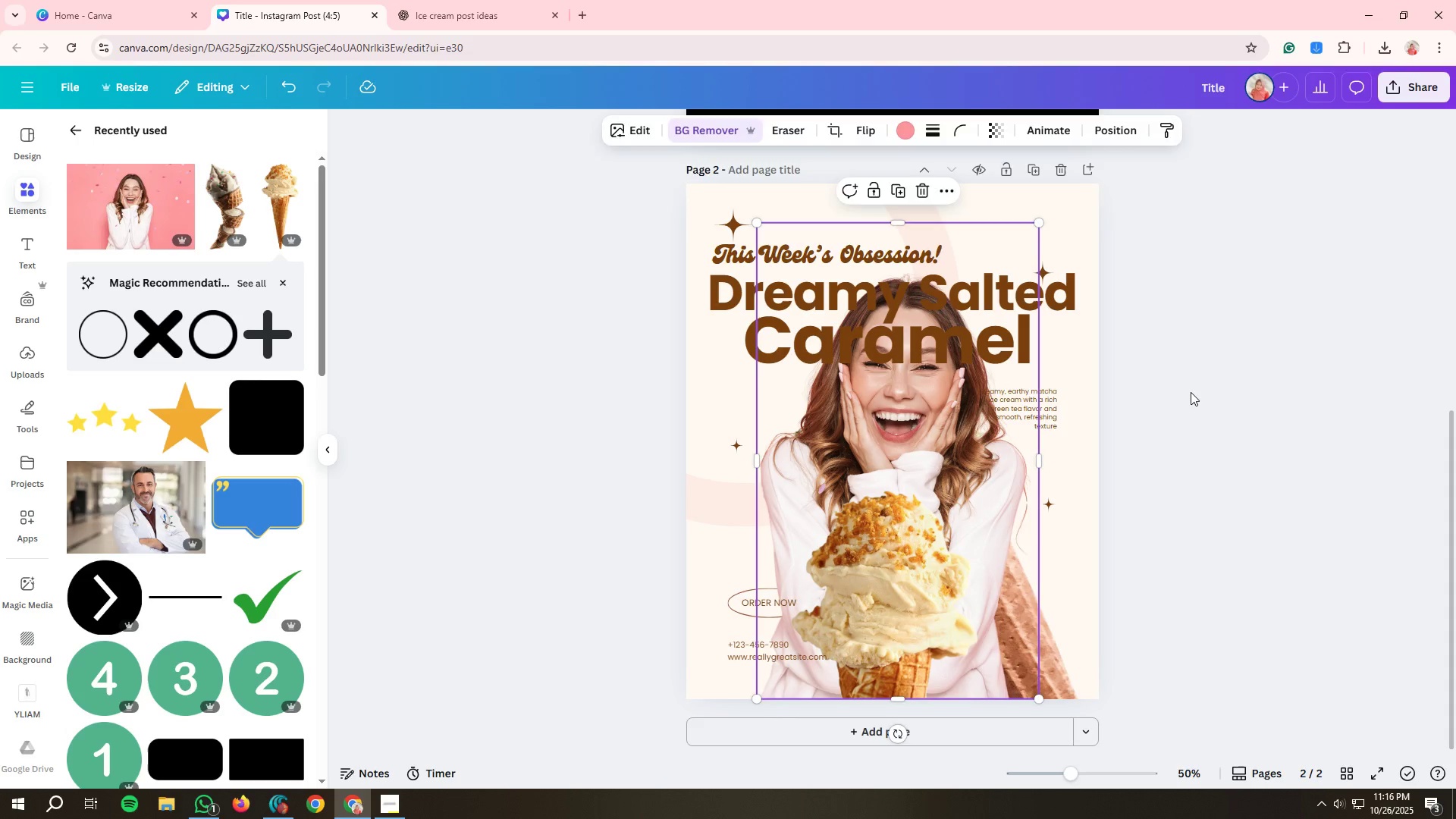 
left_click([1191, 392])
 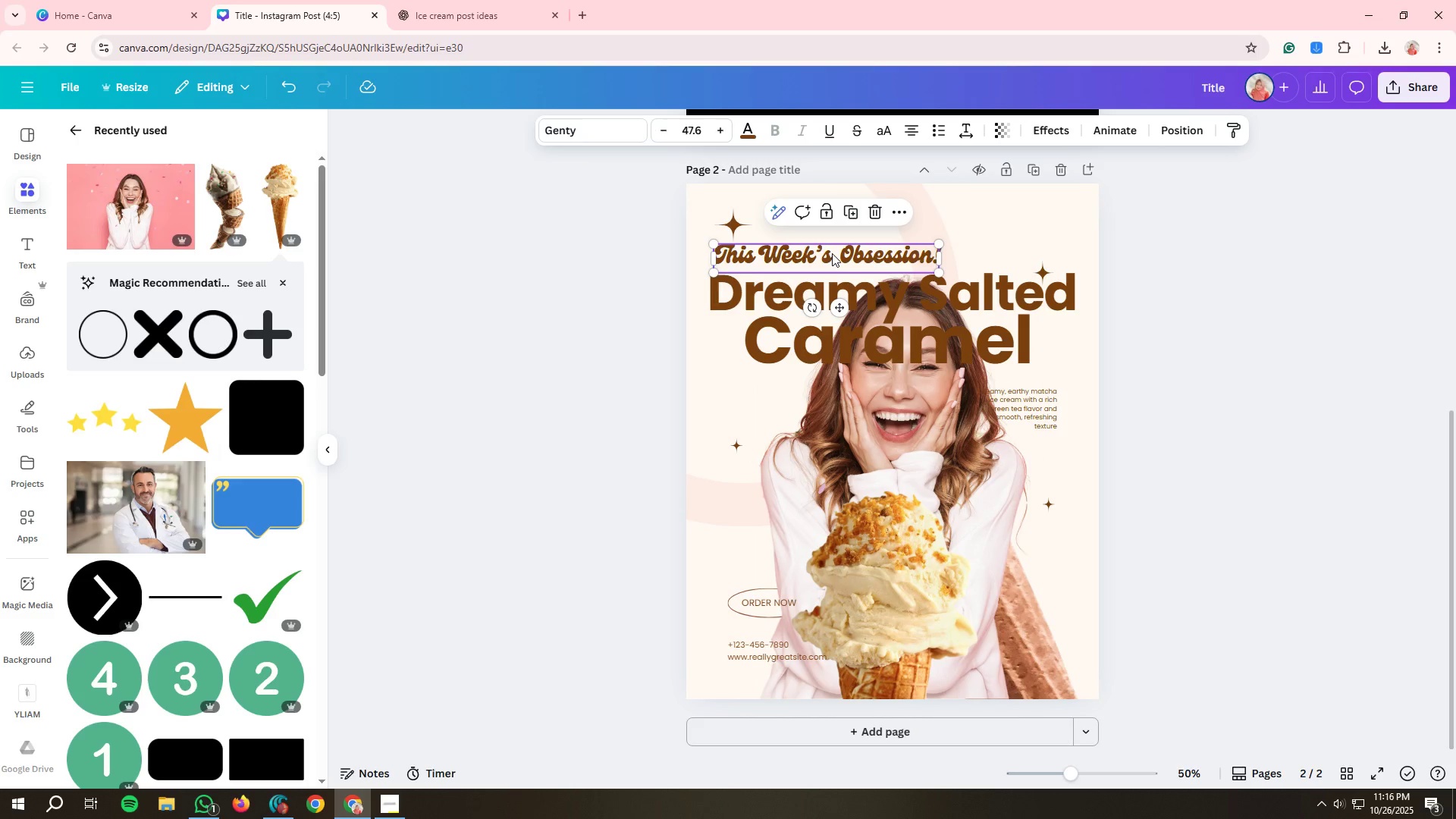 
left_click([832, 253])
 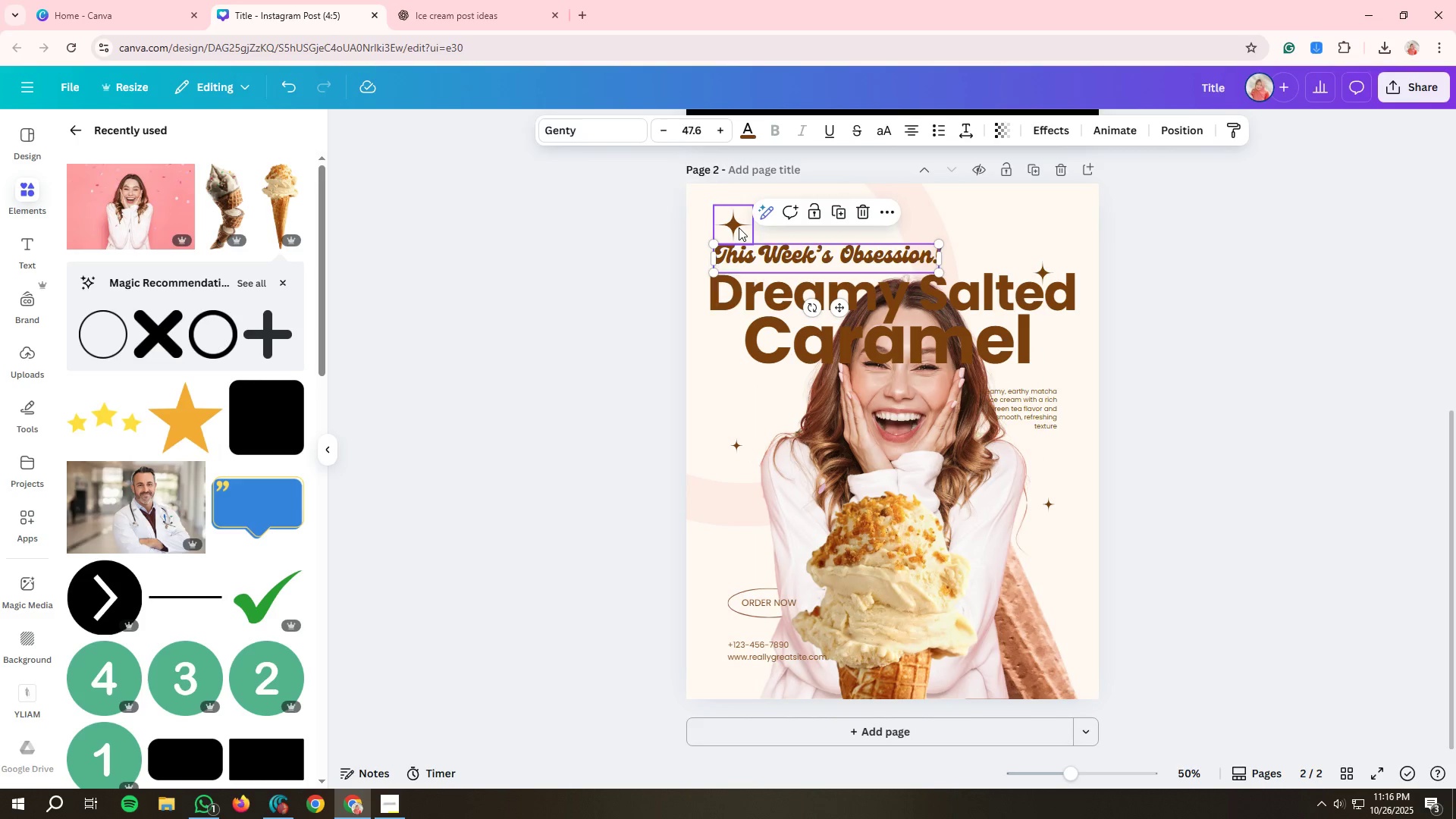 
left_click_drag(start_coordinate=[739, 228], to_coordinate=[722, 362])
 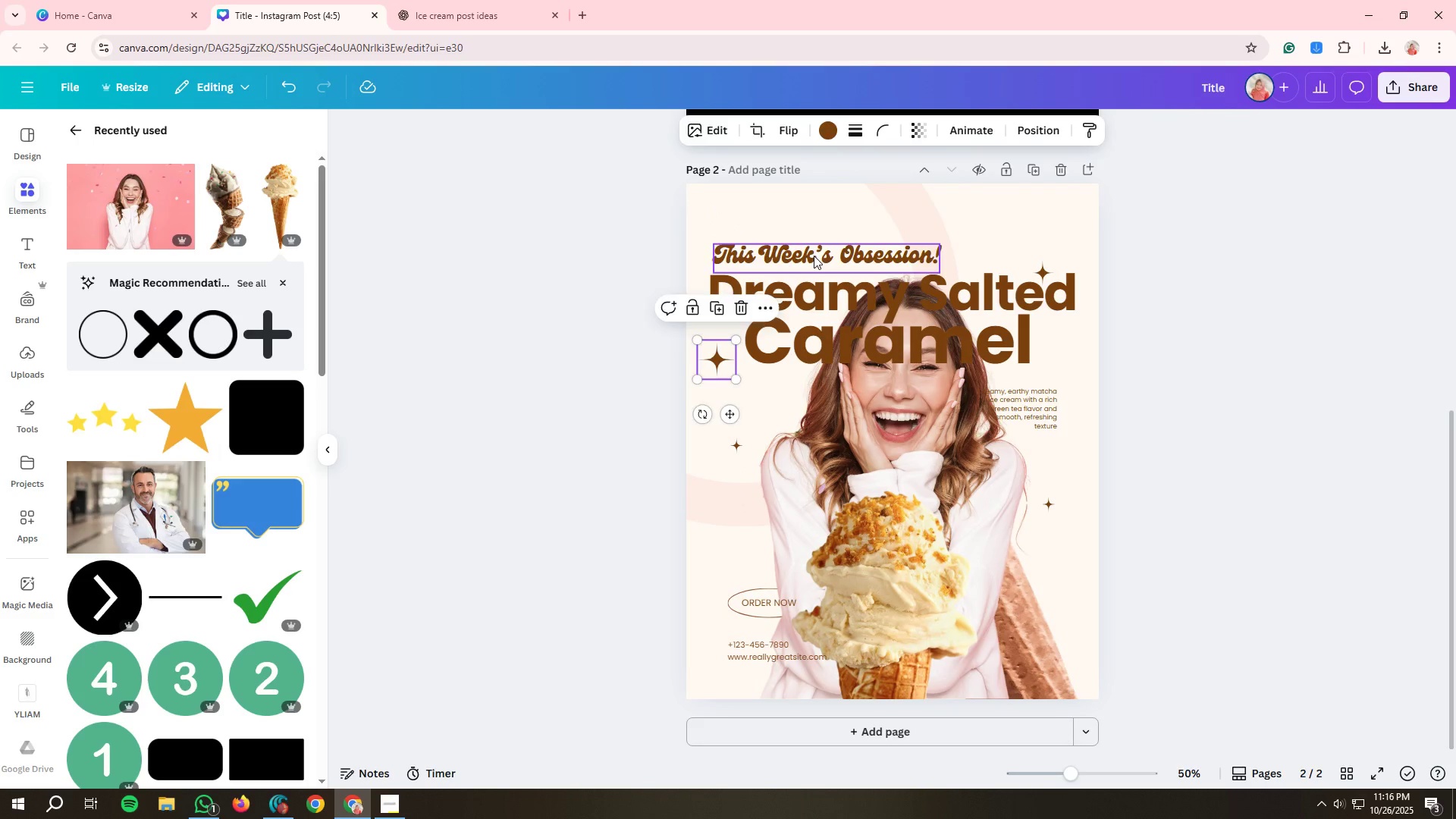 
left_click_drag(start_coordinate=[814, 256], to_coordinate=[812, 228])
 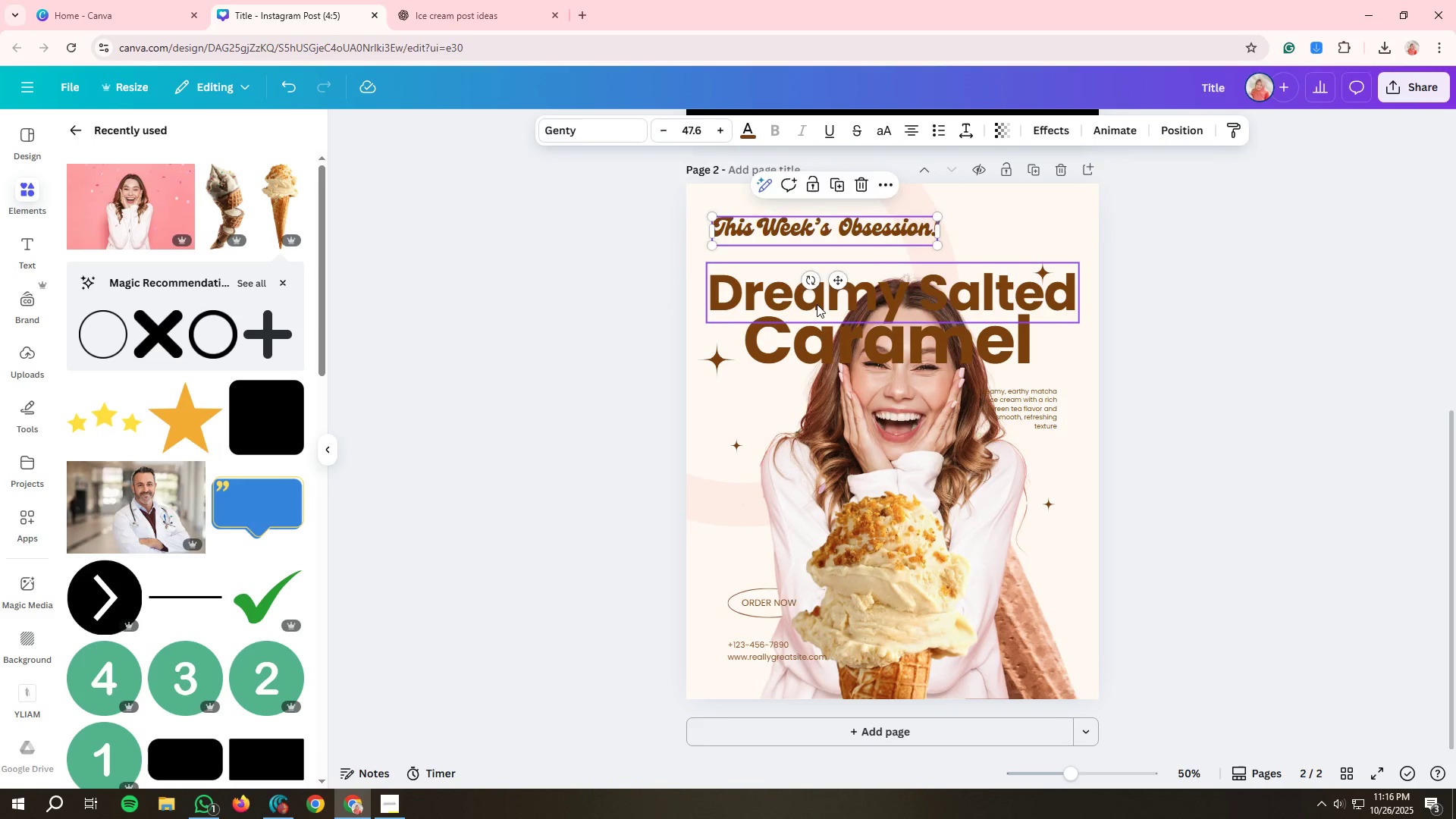 
left_click_drag(start_coordinate=[817, 304], to_coordinate=[816, 273])
 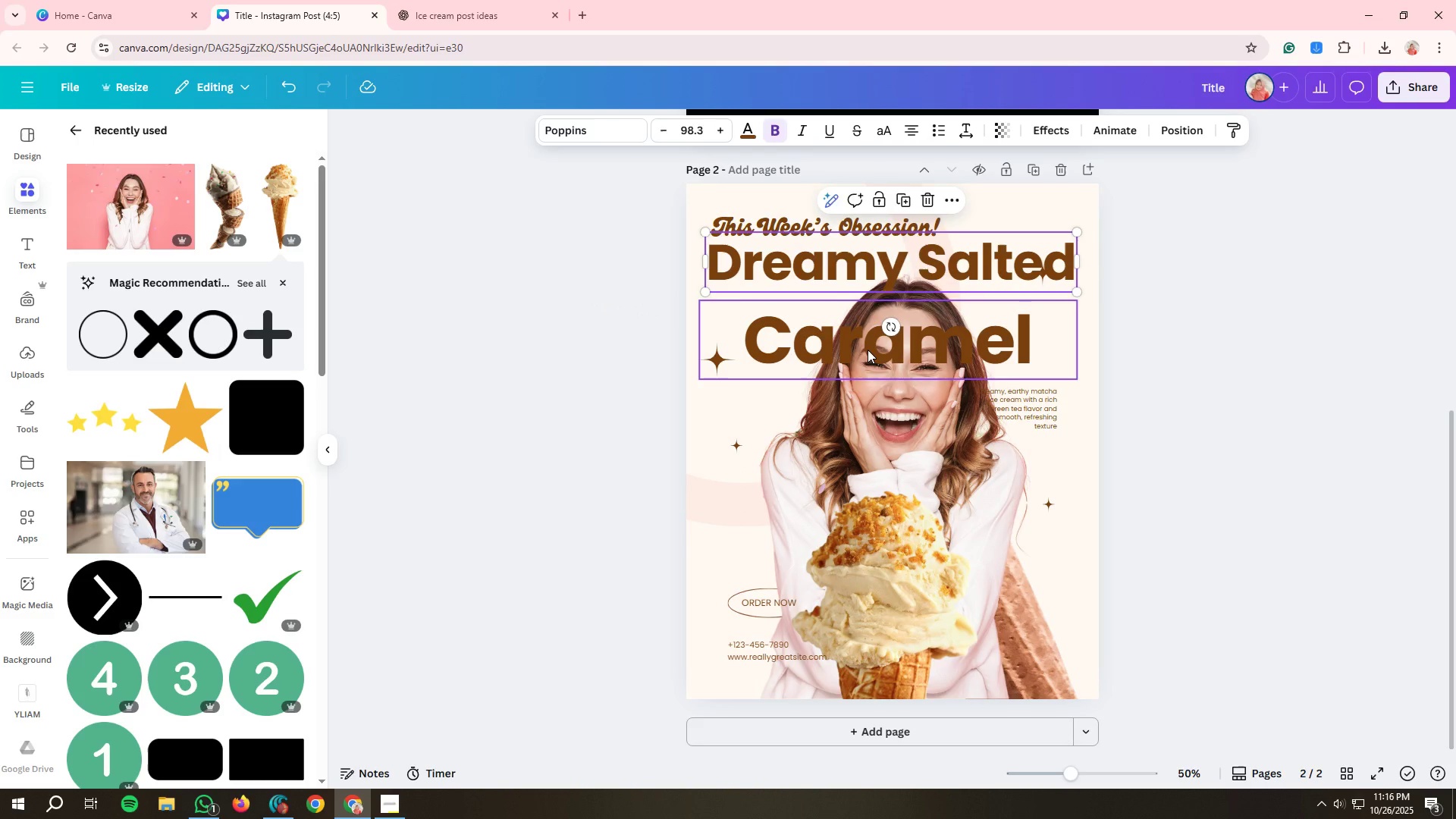 
left_click_drag(start_coordinate=[868, 350], to_coordinate=[868, 327])
 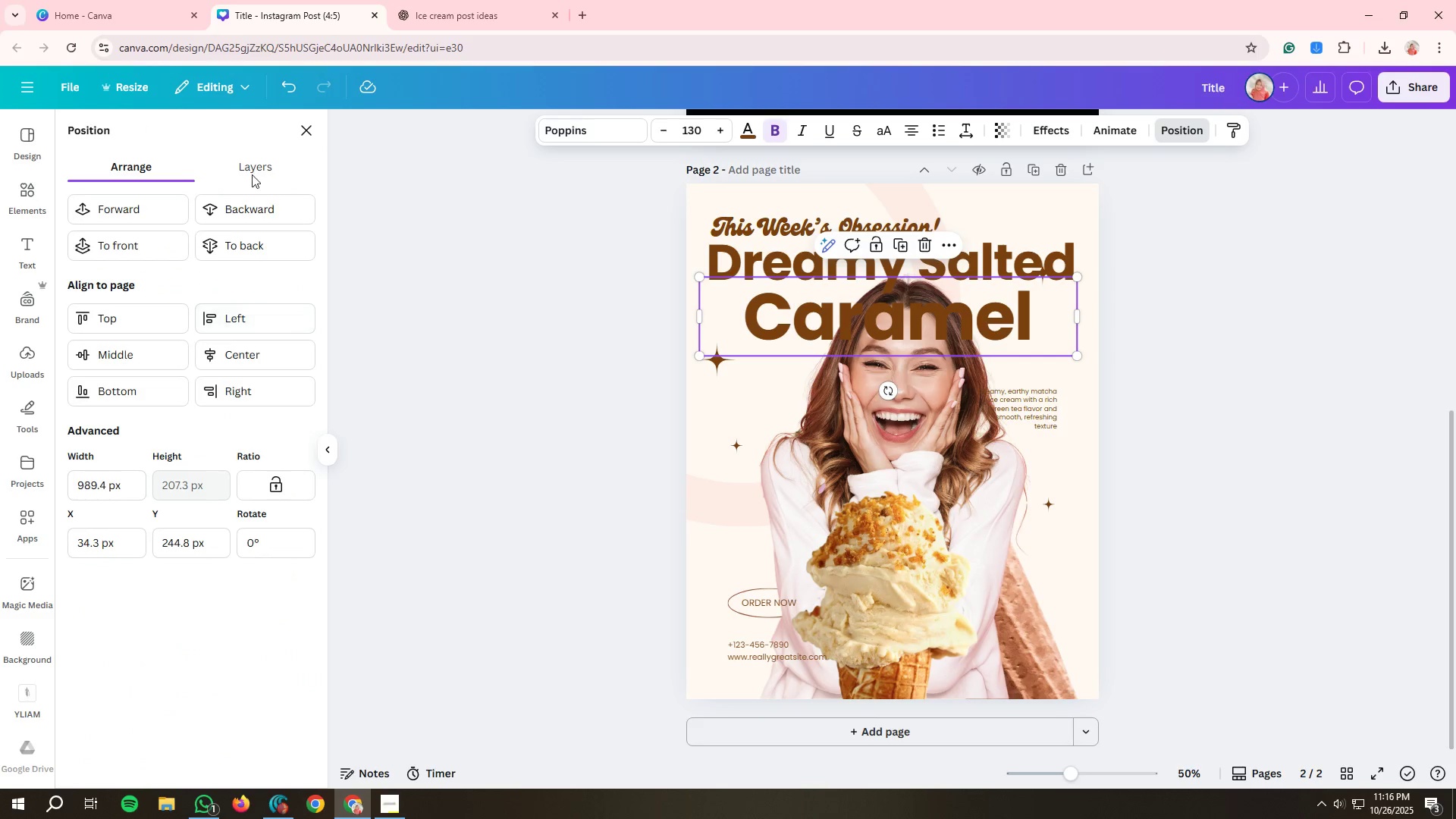 
left_click([259, 165])
 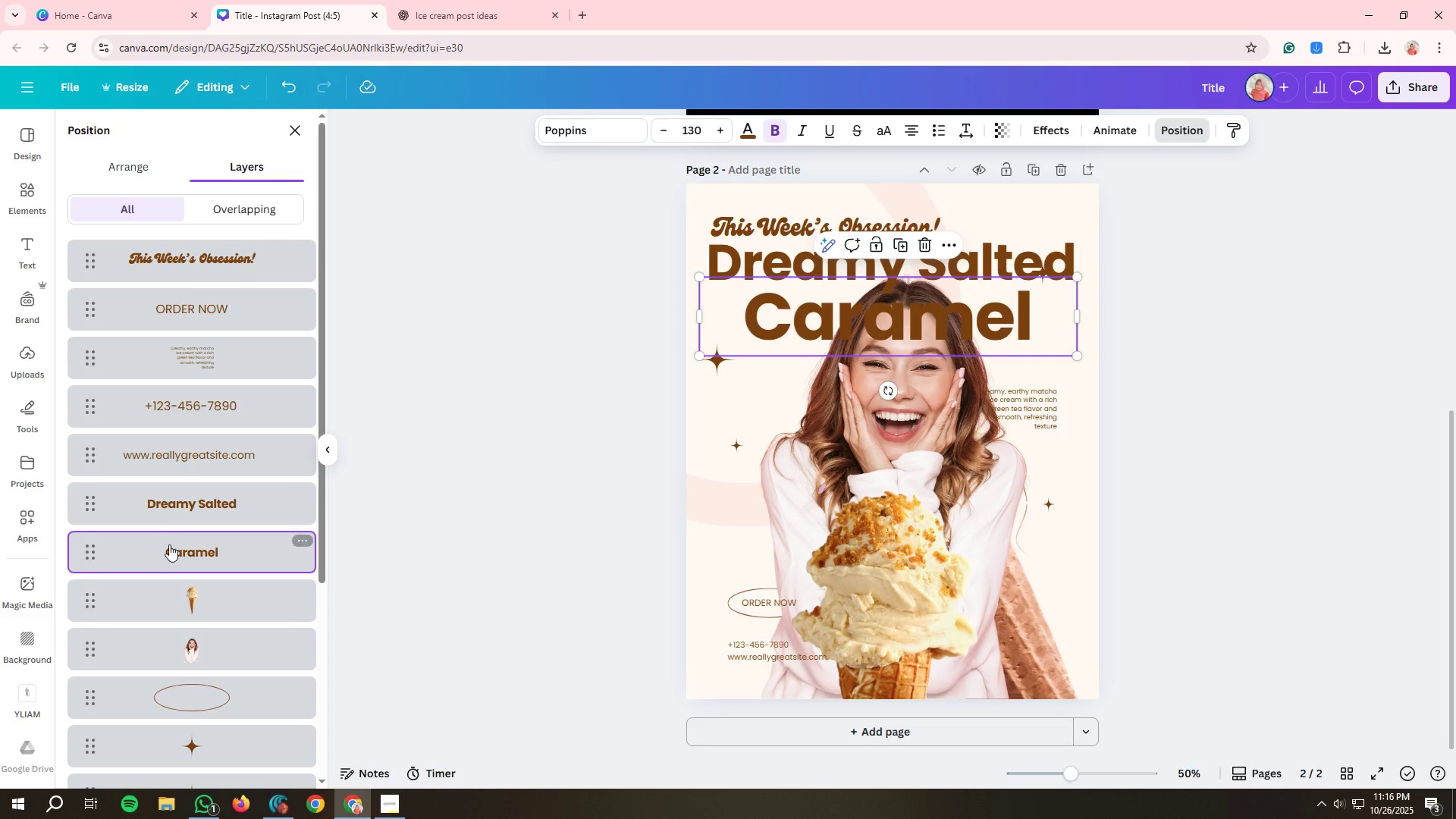 
left_click_drag(start_coordinate=[167, 559], to_coordinate=[158, 679])
 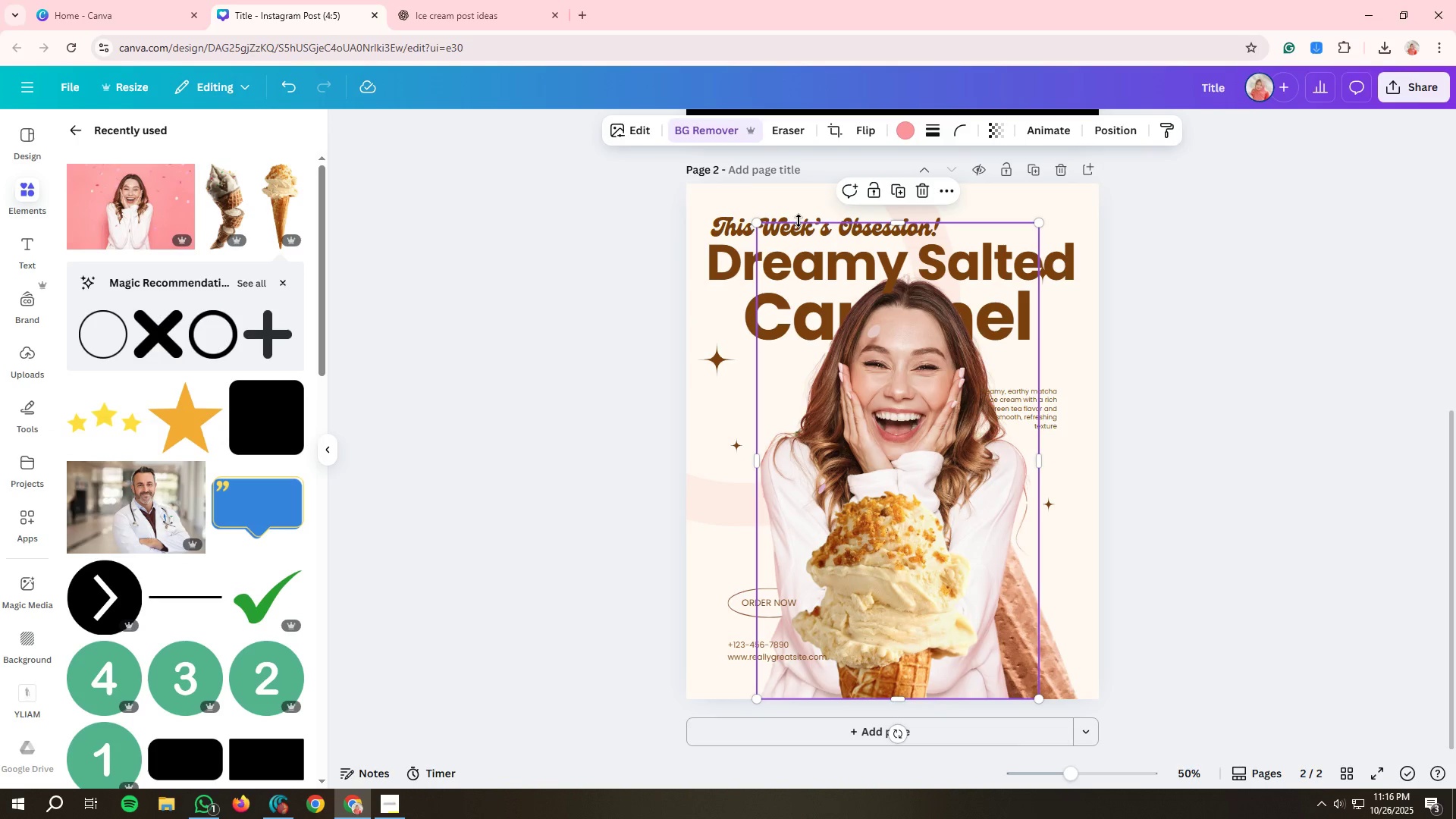 
left_click_drag(start_coordinate=[758, 228], to_coordinate=[792, 285])
 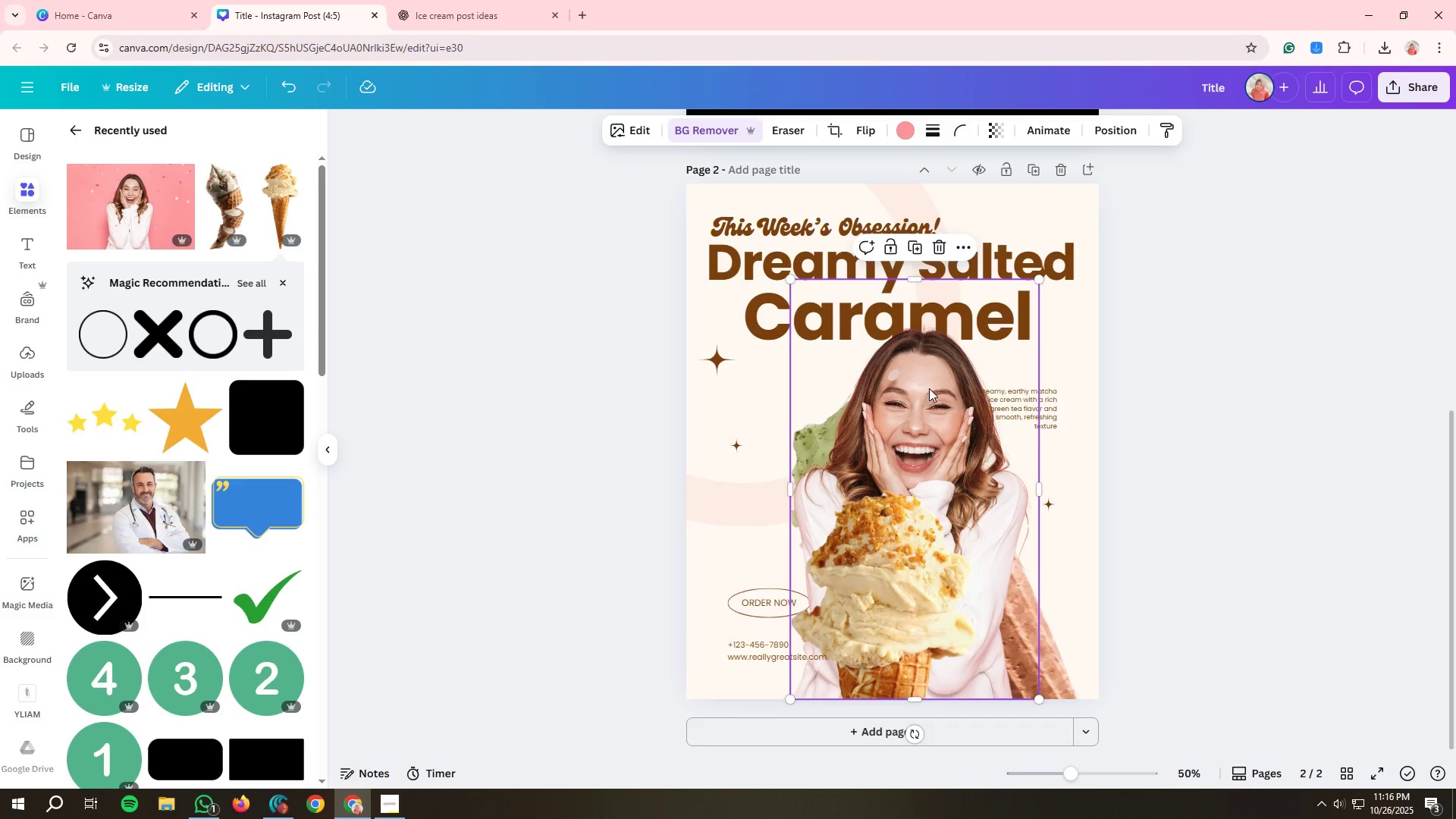 
left_click_drag(start_coordinate=[930, 388], to_coordinate=[907, 397])
 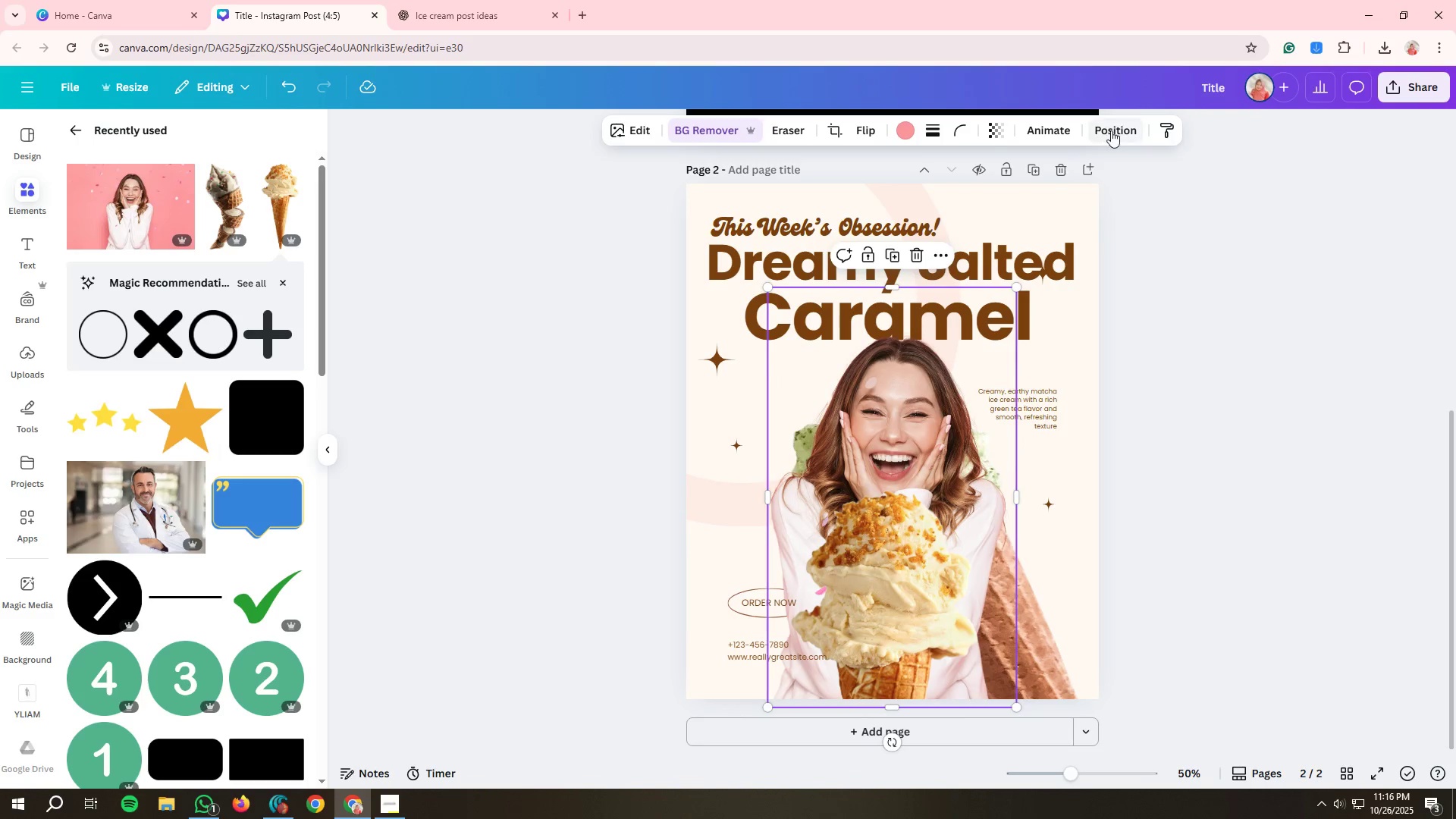 
left_click([1111, 130])
 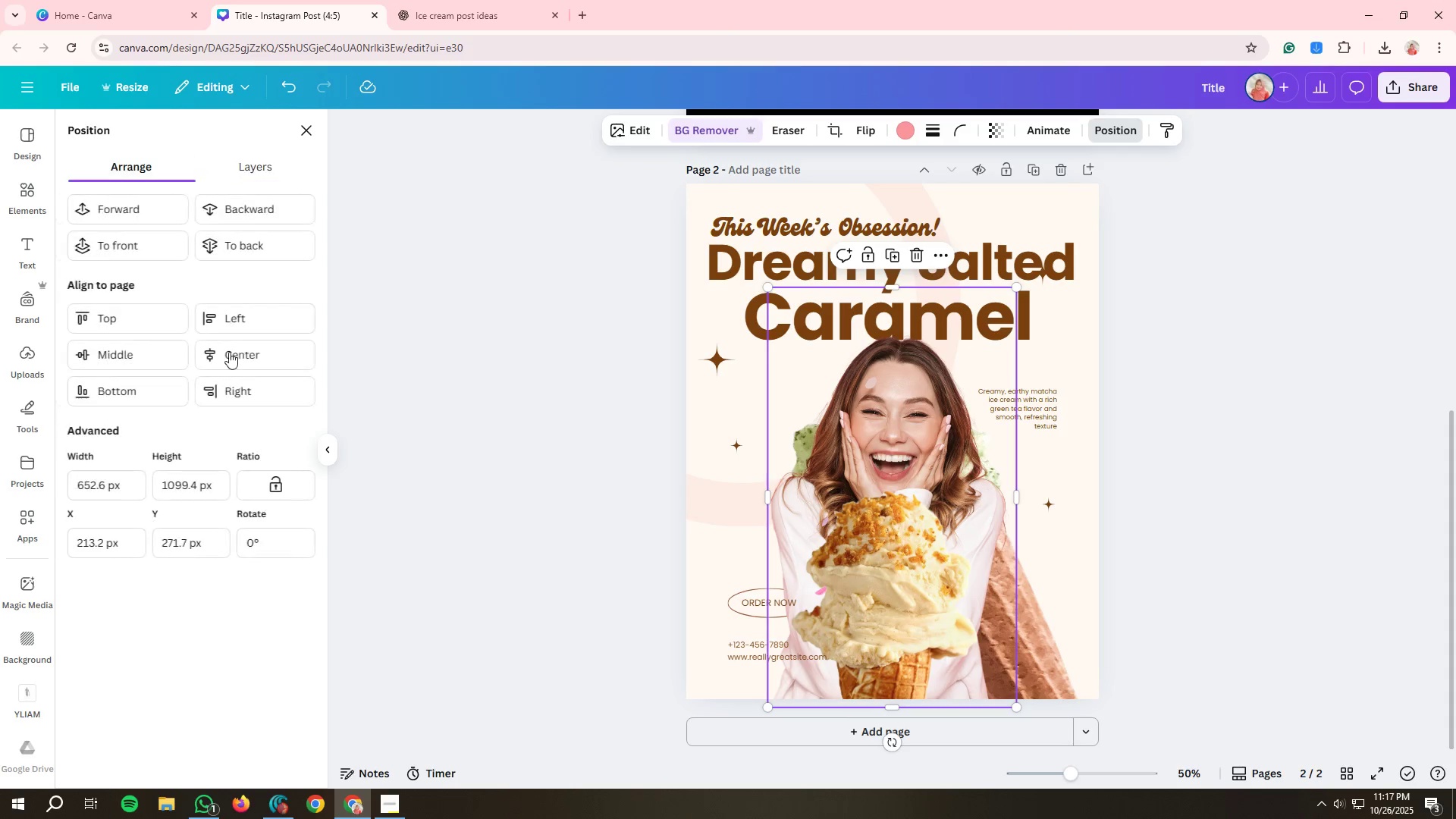 
left_click([227, 364])
 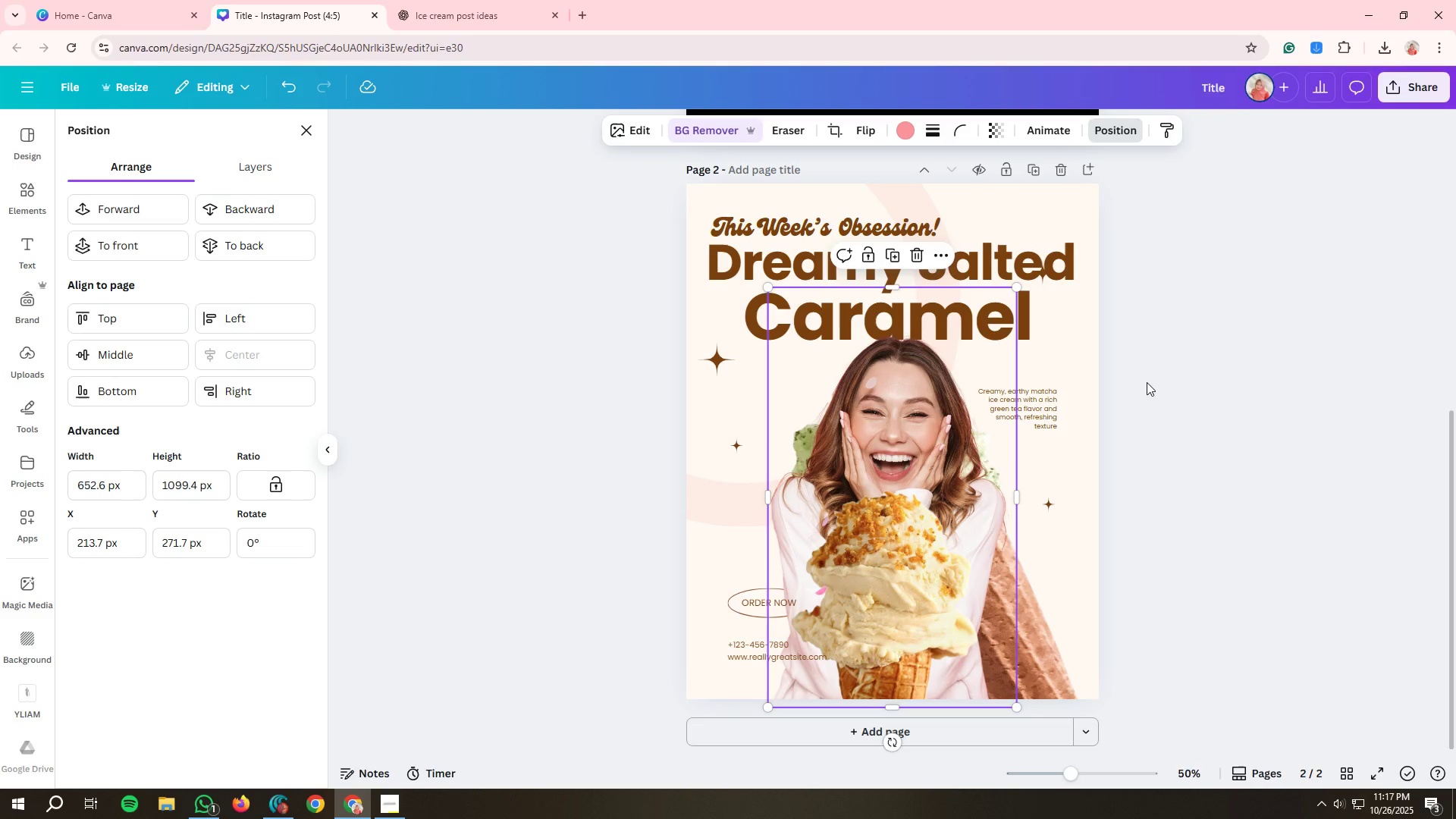 
left_click([1147, 382])
 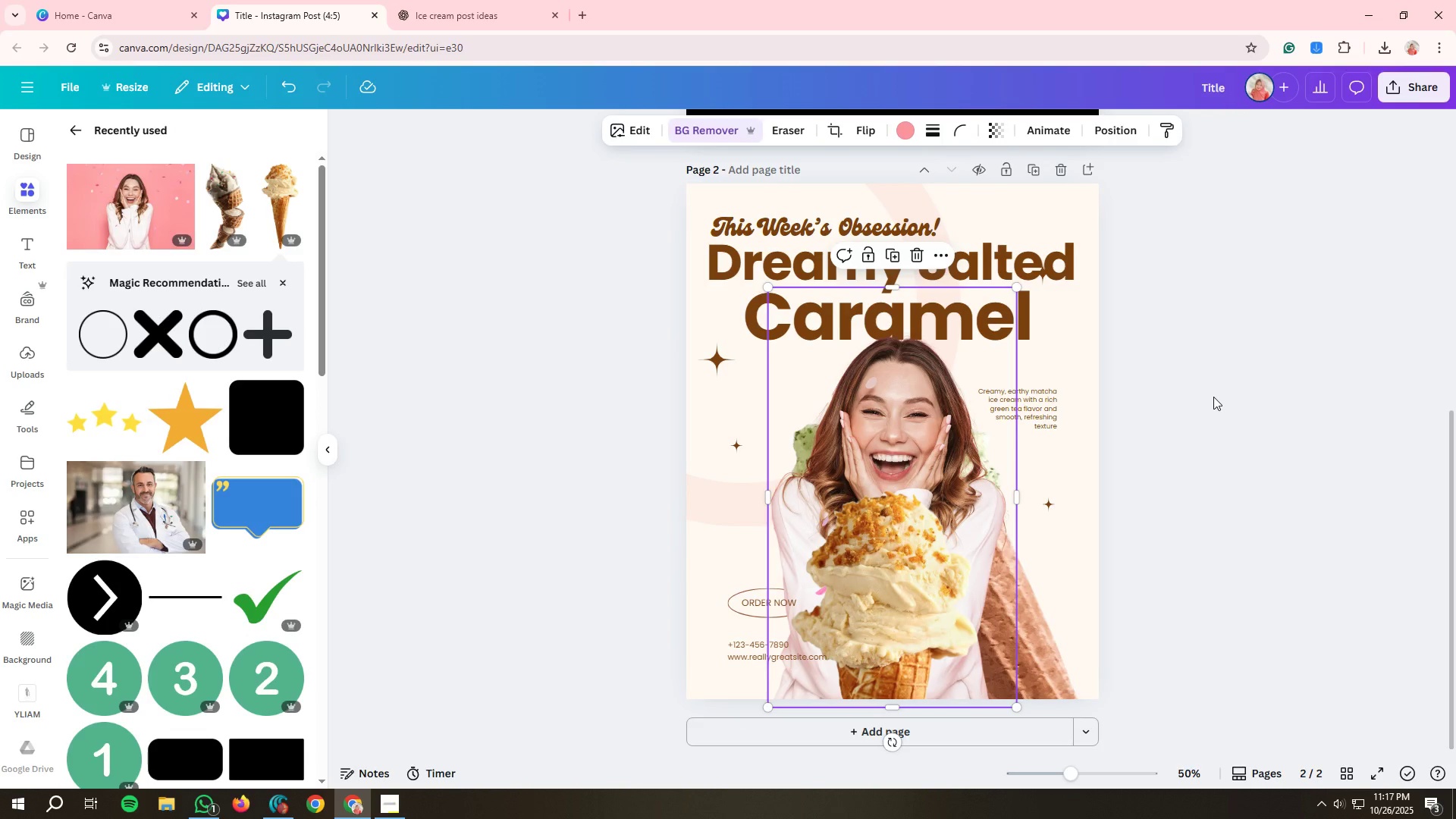 
left_click([1222, 399])
 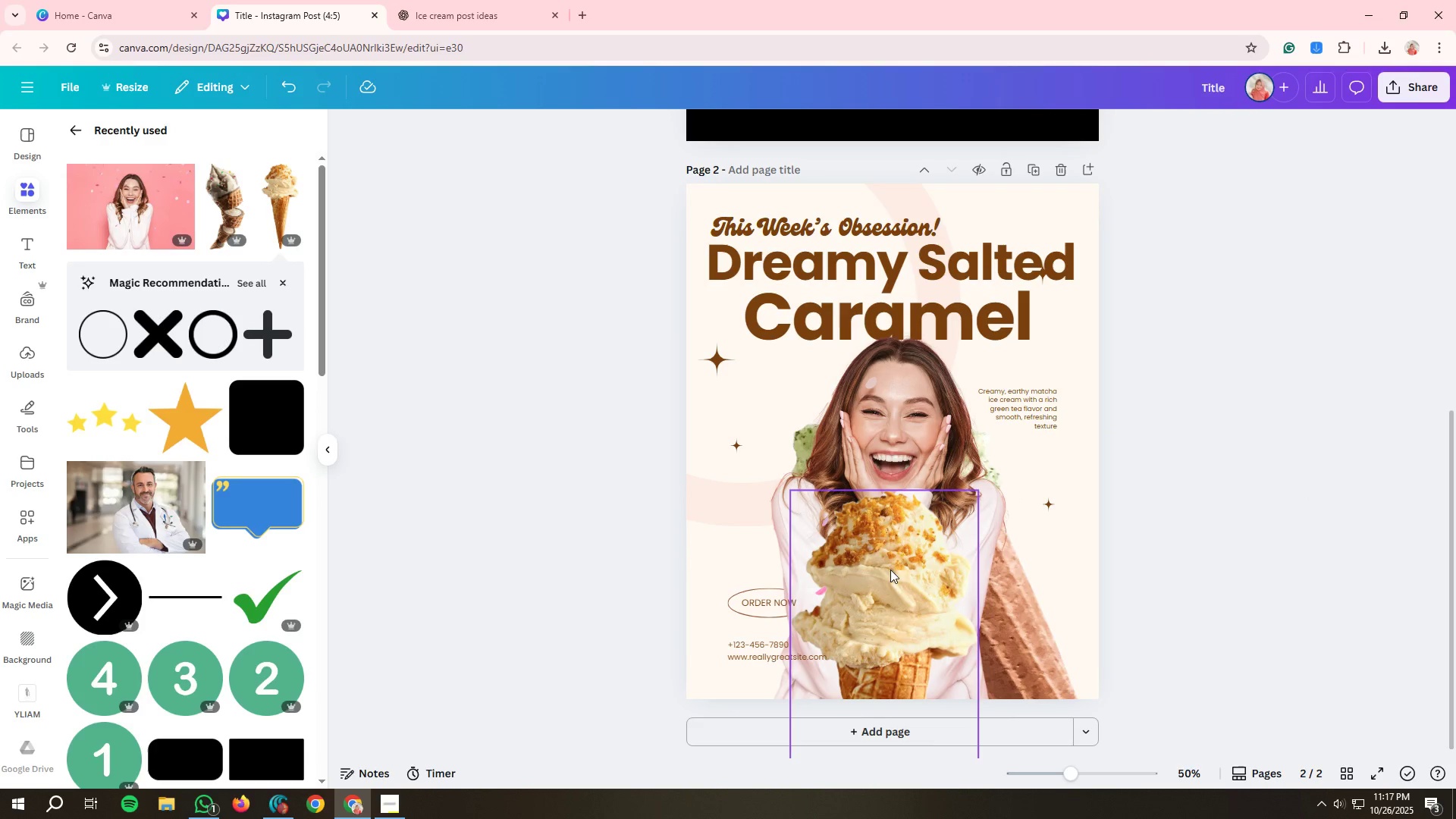 
left_click_drag(start_coordinate=[886, 570], to_coordinate=[888, 576])
 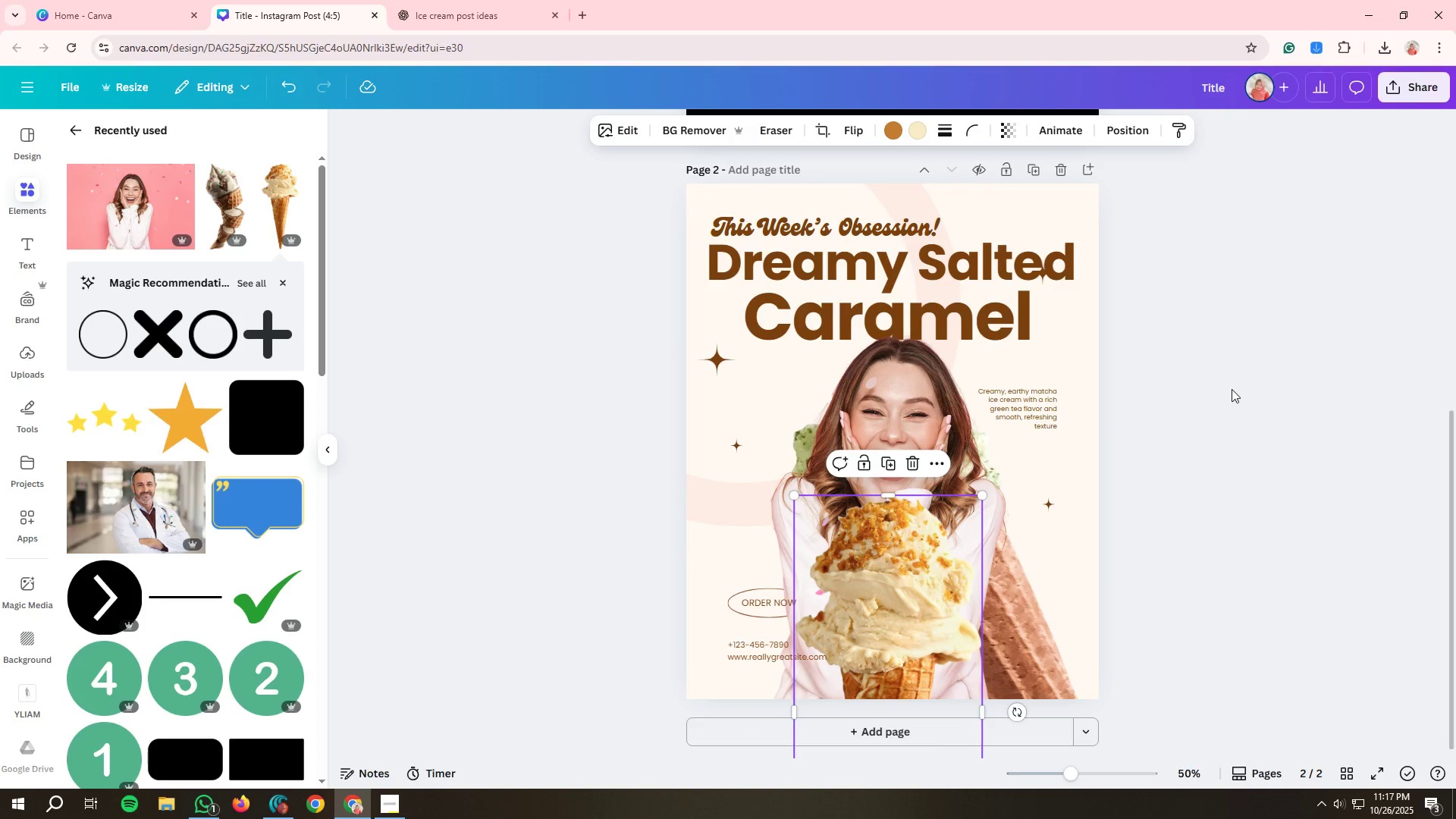 
left_click([1229, 389])
 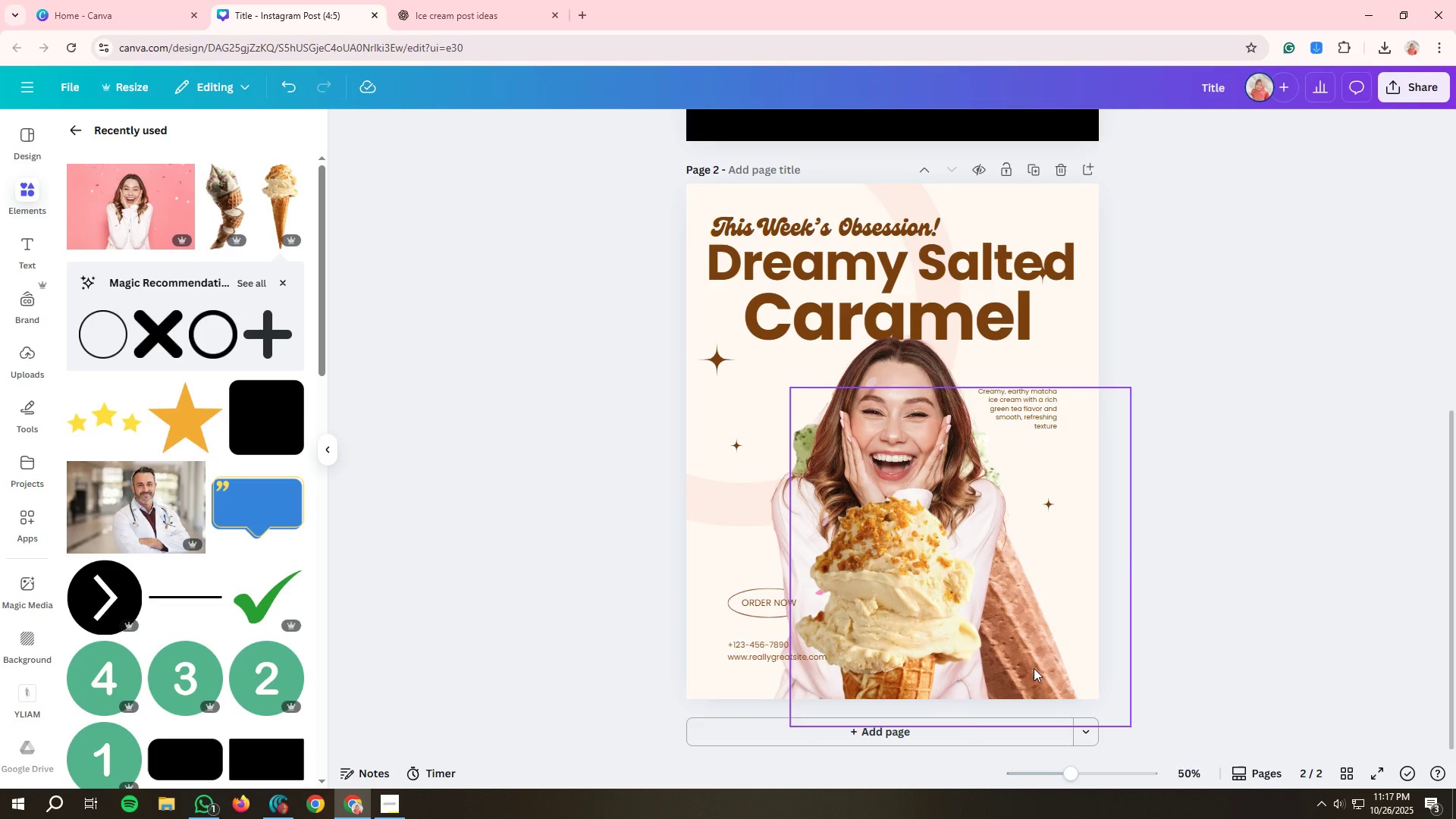 
left_click([1034, 668])
 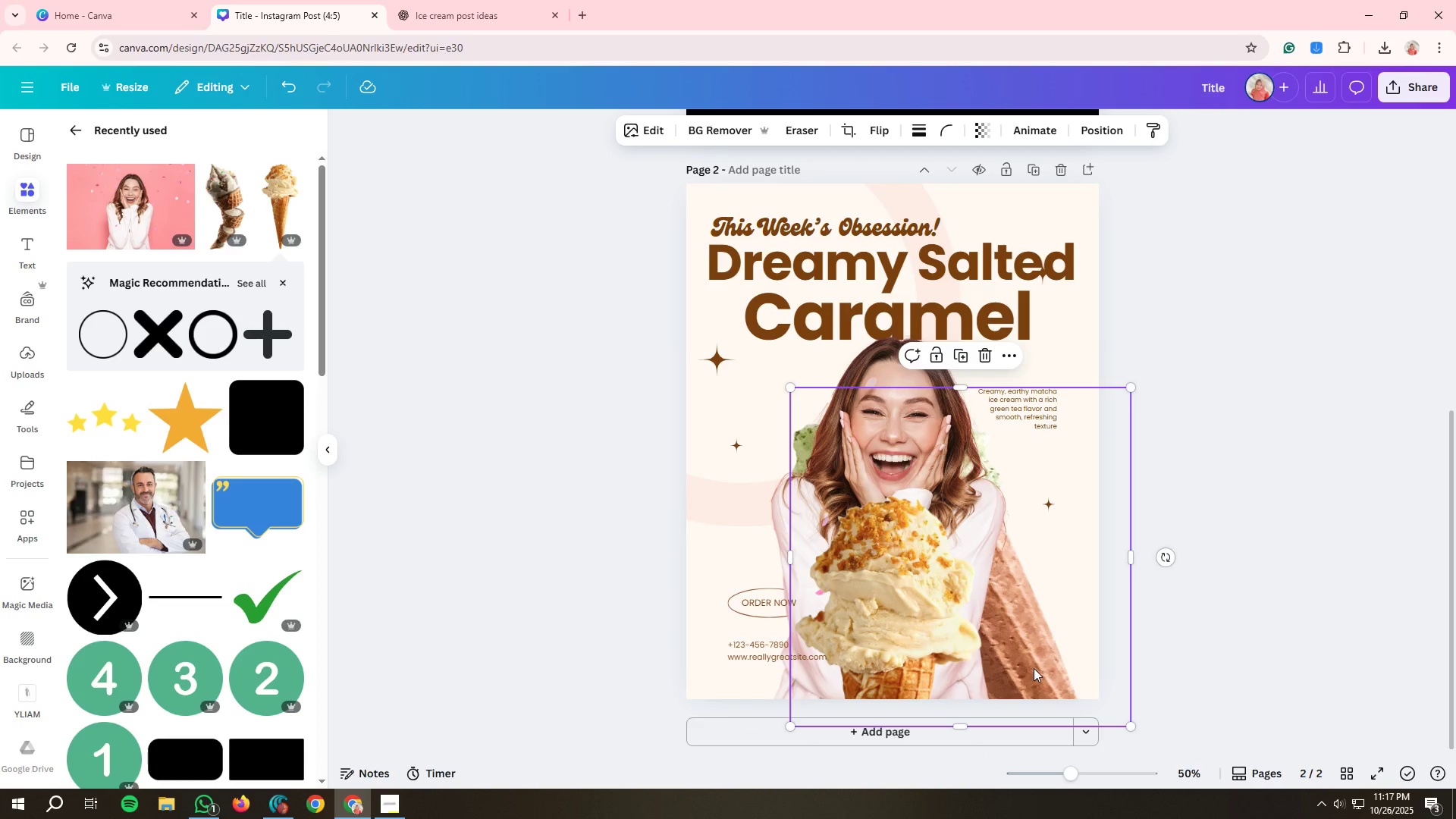 
left_click([1034, 668])
 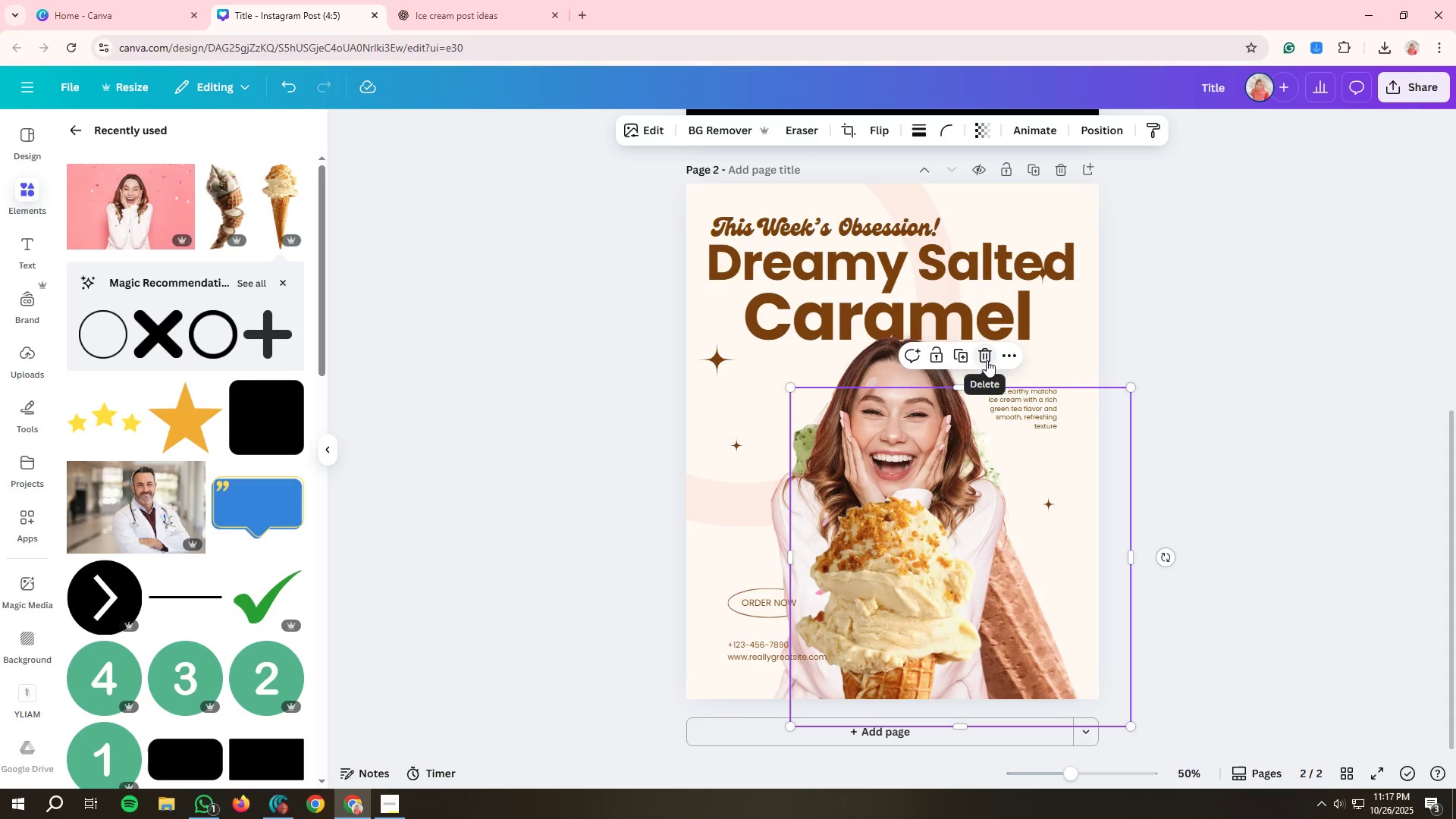 
left_click([984, 360])
 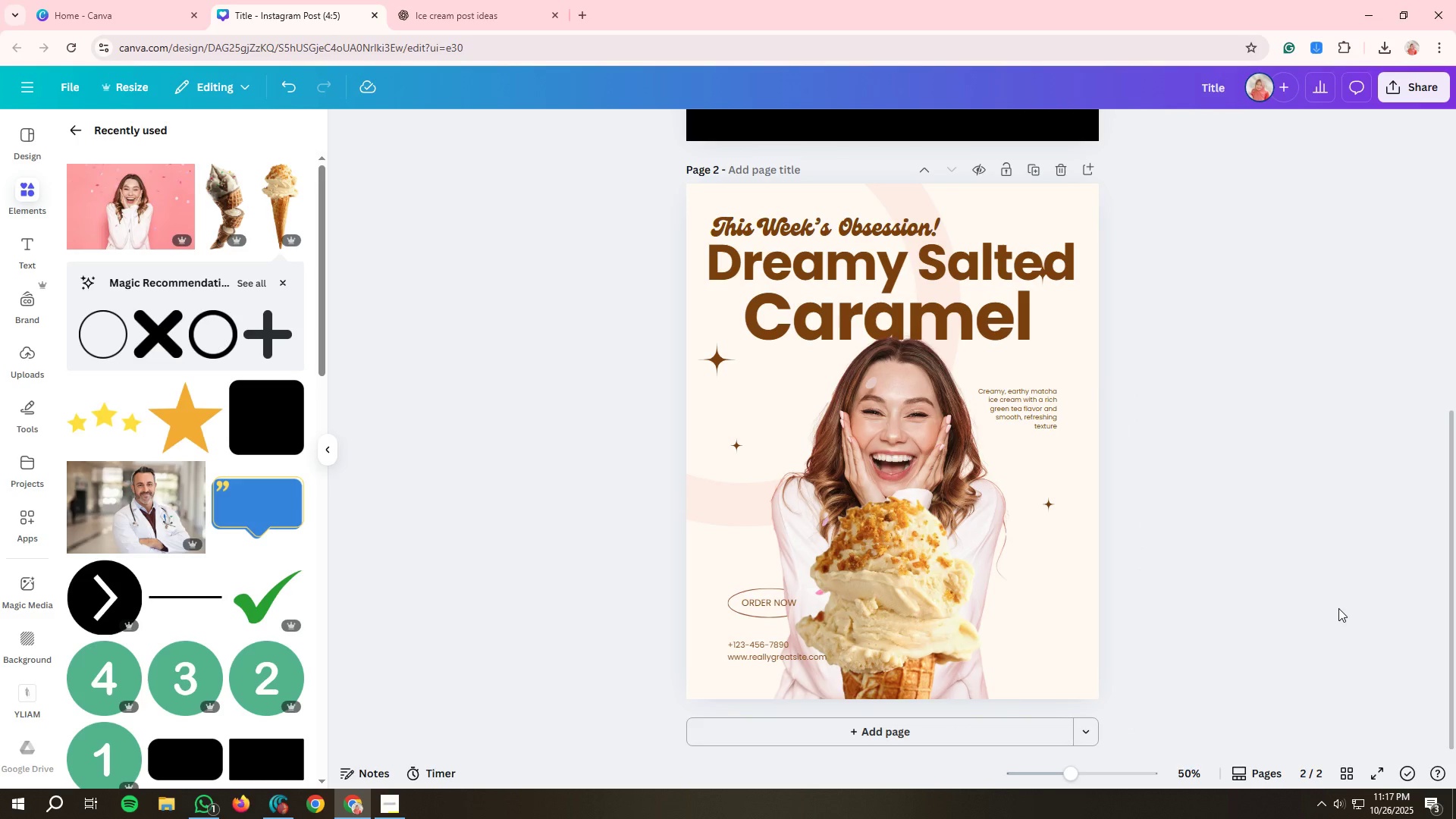 
left_click([1333, 597])
 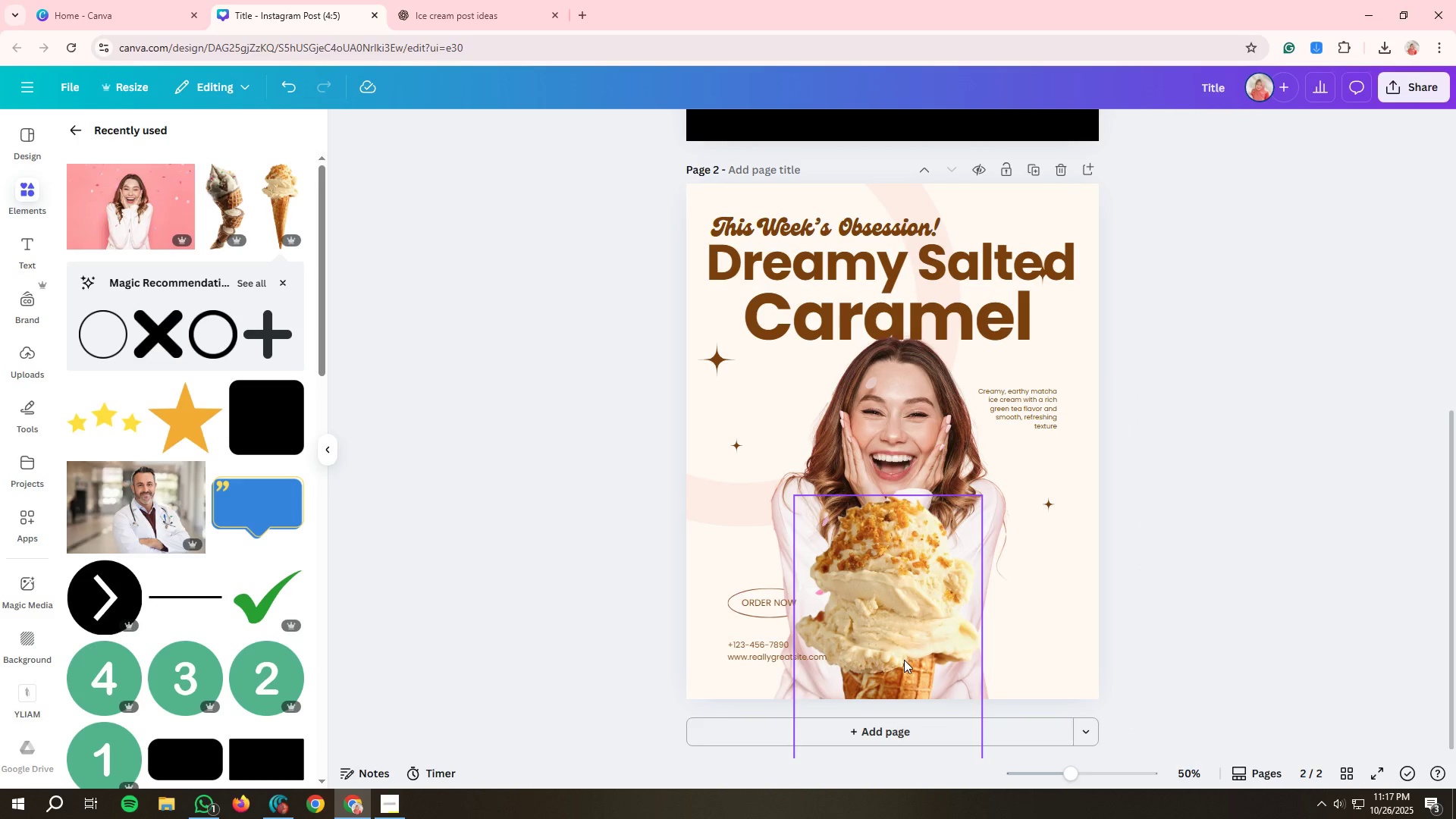 
left_click([904, 660])
 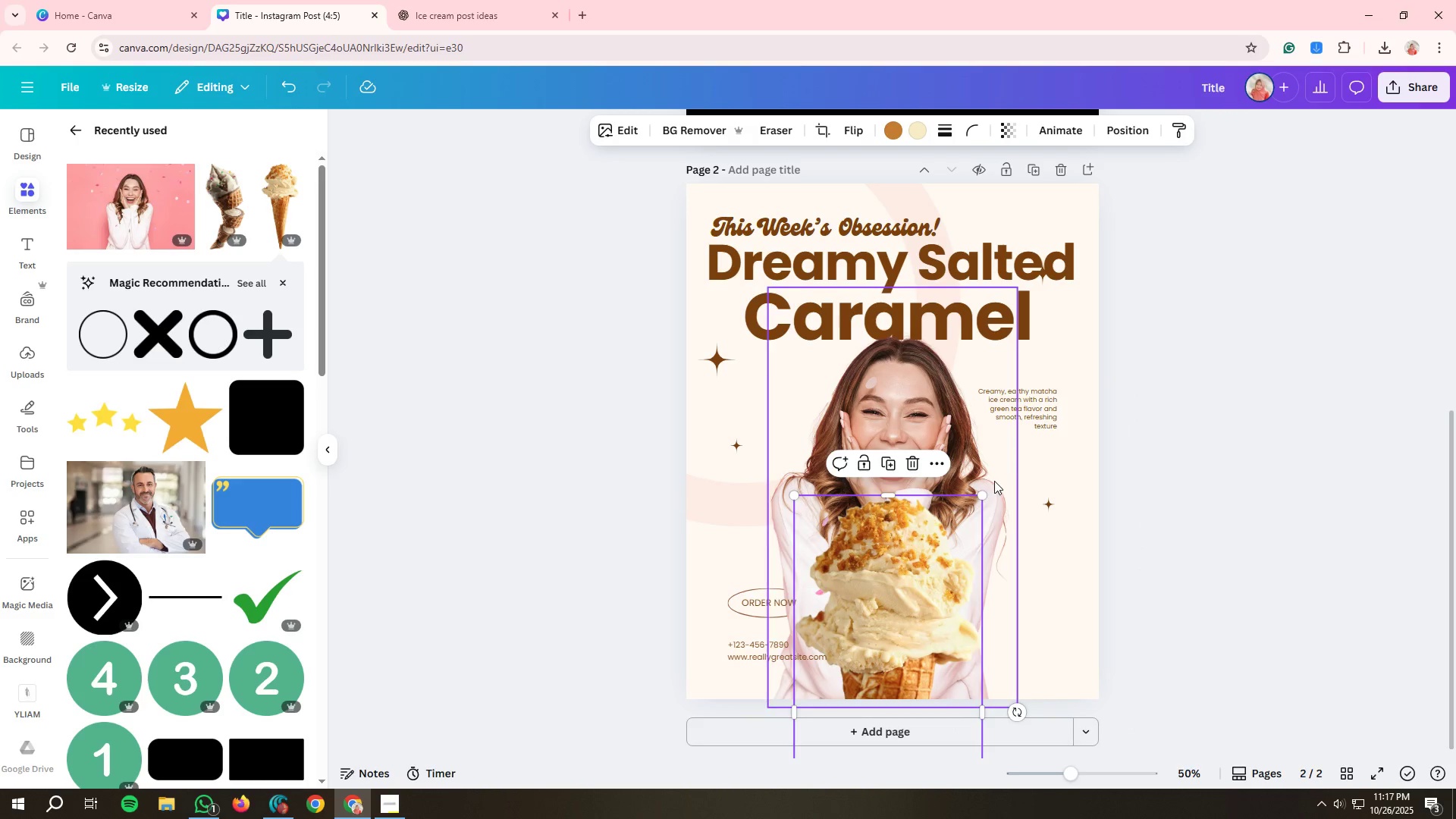 
left_click_drag(start_coordinate=[984, 494], to_coordinate=[914, 581])
 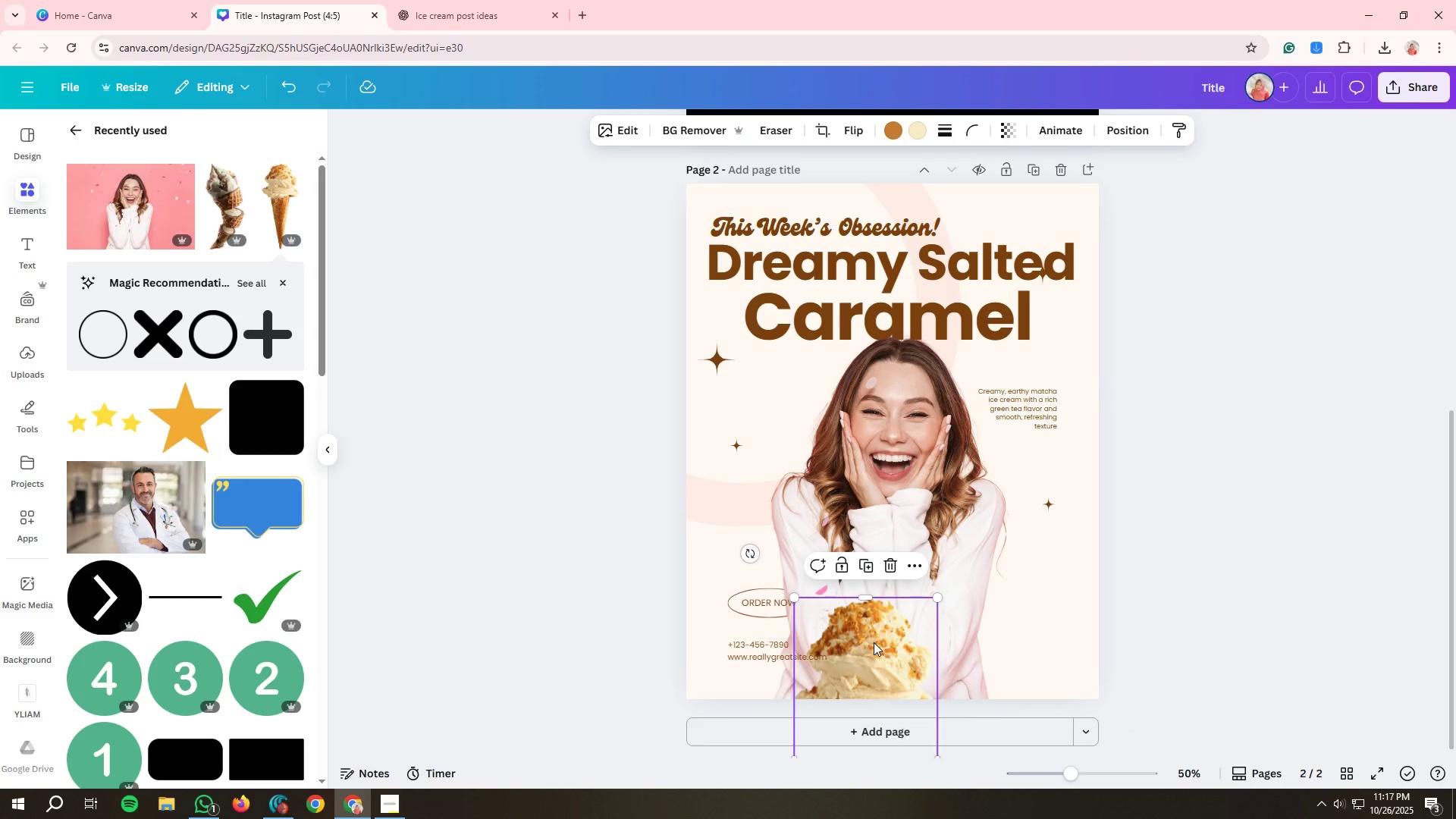 
left_click_drag(start_coordinate=[874, 642], to_coordinate=[907, 416])
 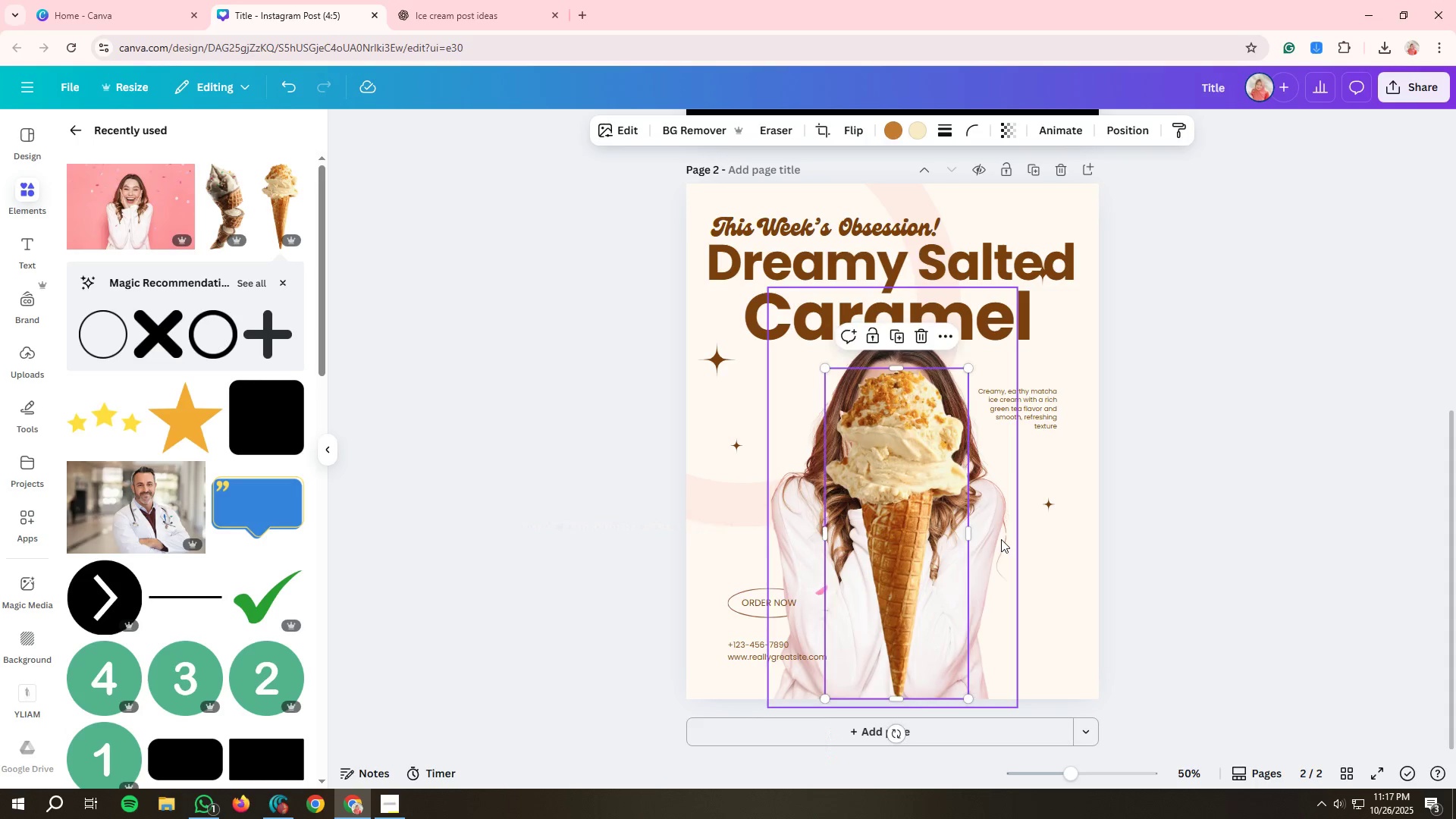 
left_click([1001, 539])
 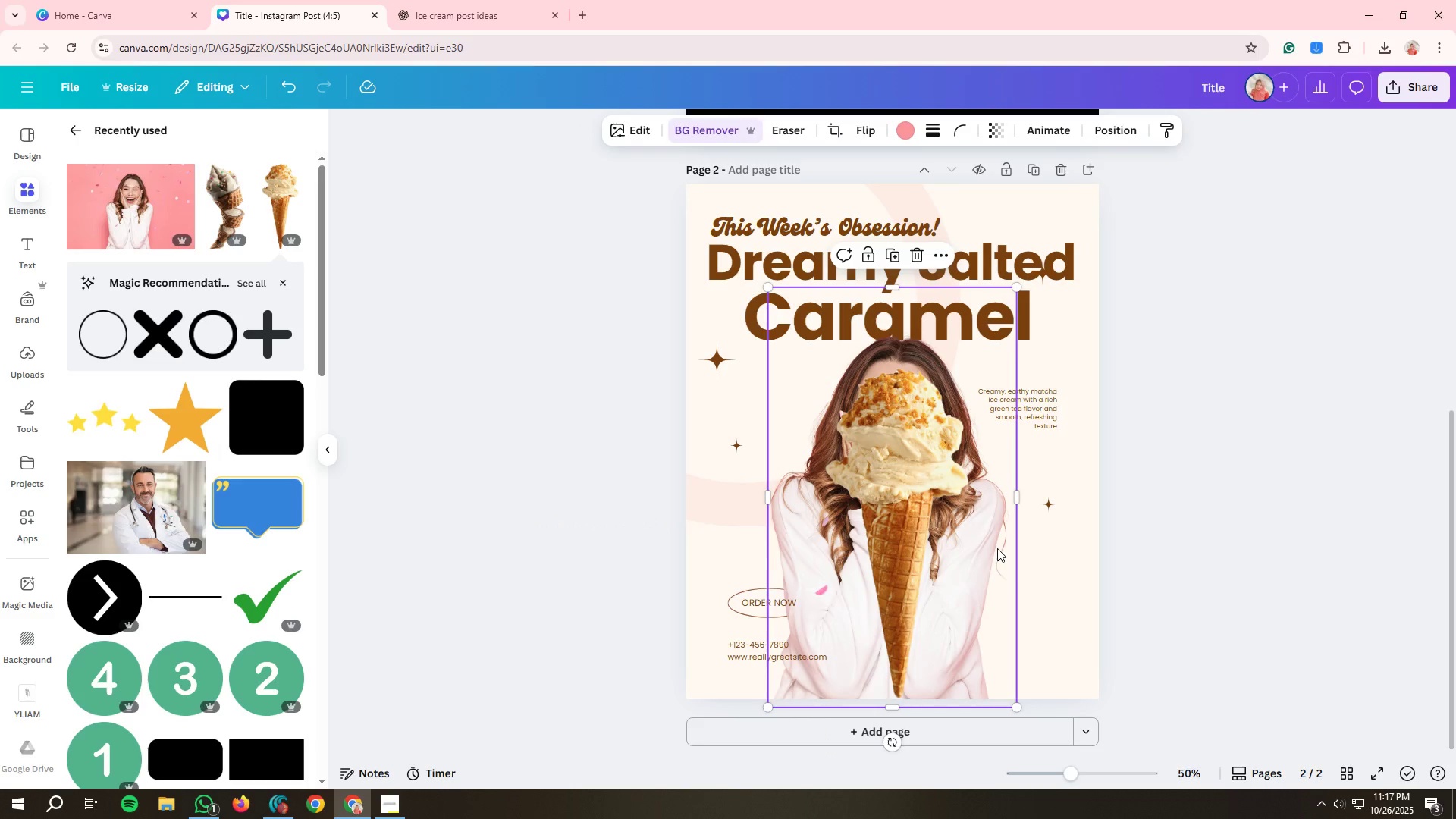 
left_click_drag(start_coordinate=[997, 548], to_coordinate=[1090, 548])
 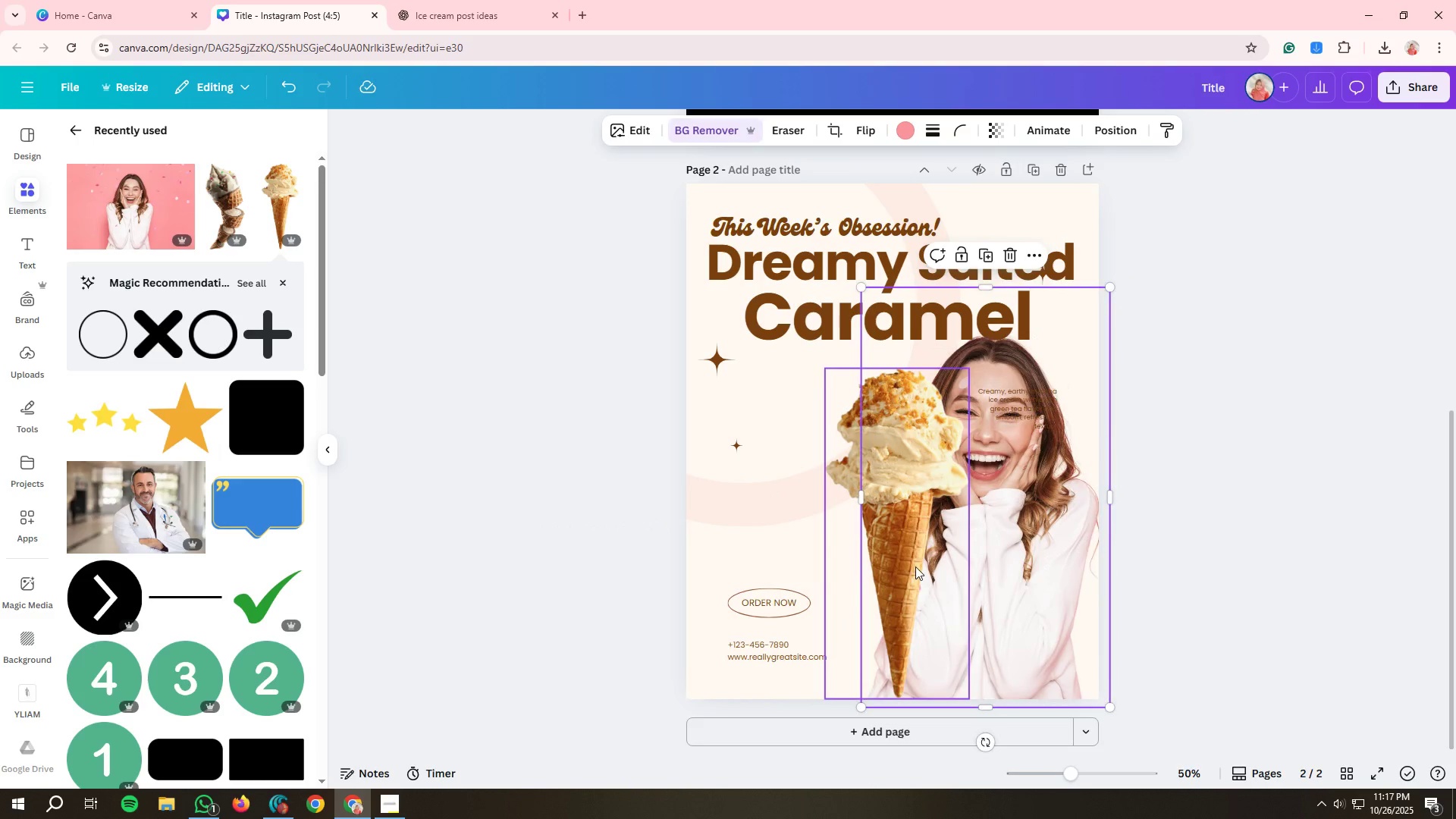 
left_click([912, 566])
 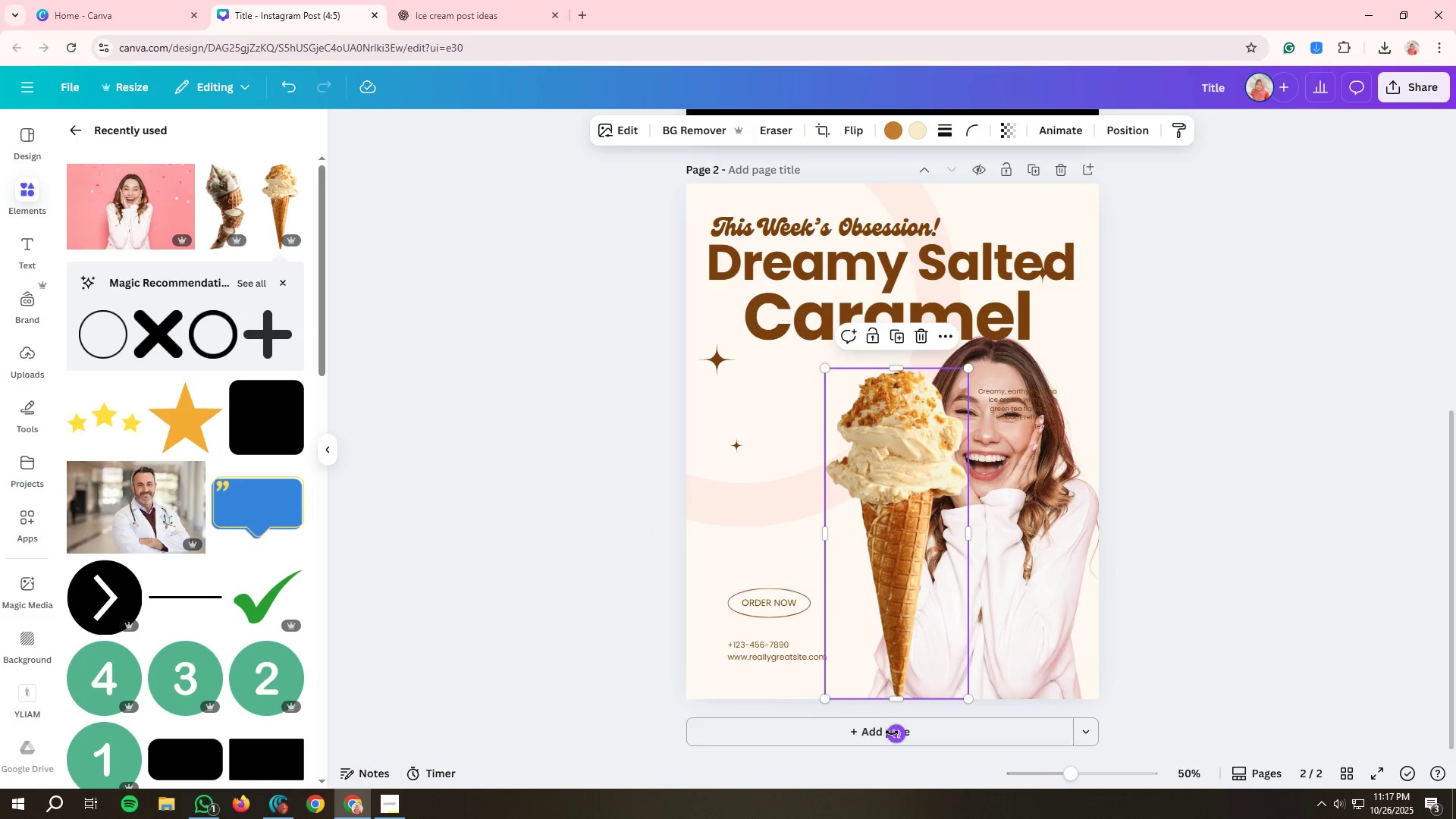 
left_click_drag(start_coordinate=[892, 733], to_coordinate=[766, 716])
 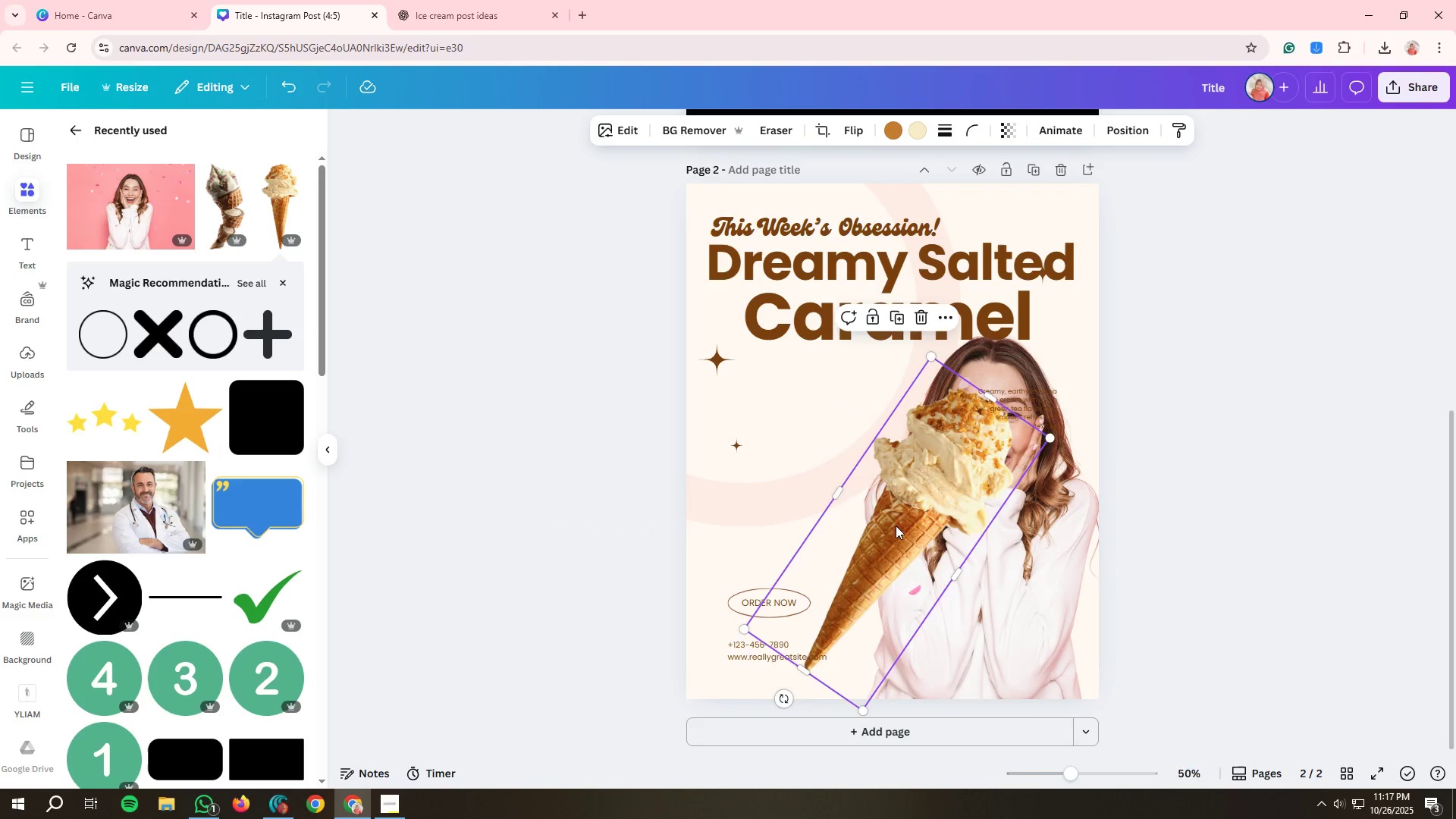 
left_click_drag(start_coordinate=[894, 525], to_coordinate=[774, 540])
 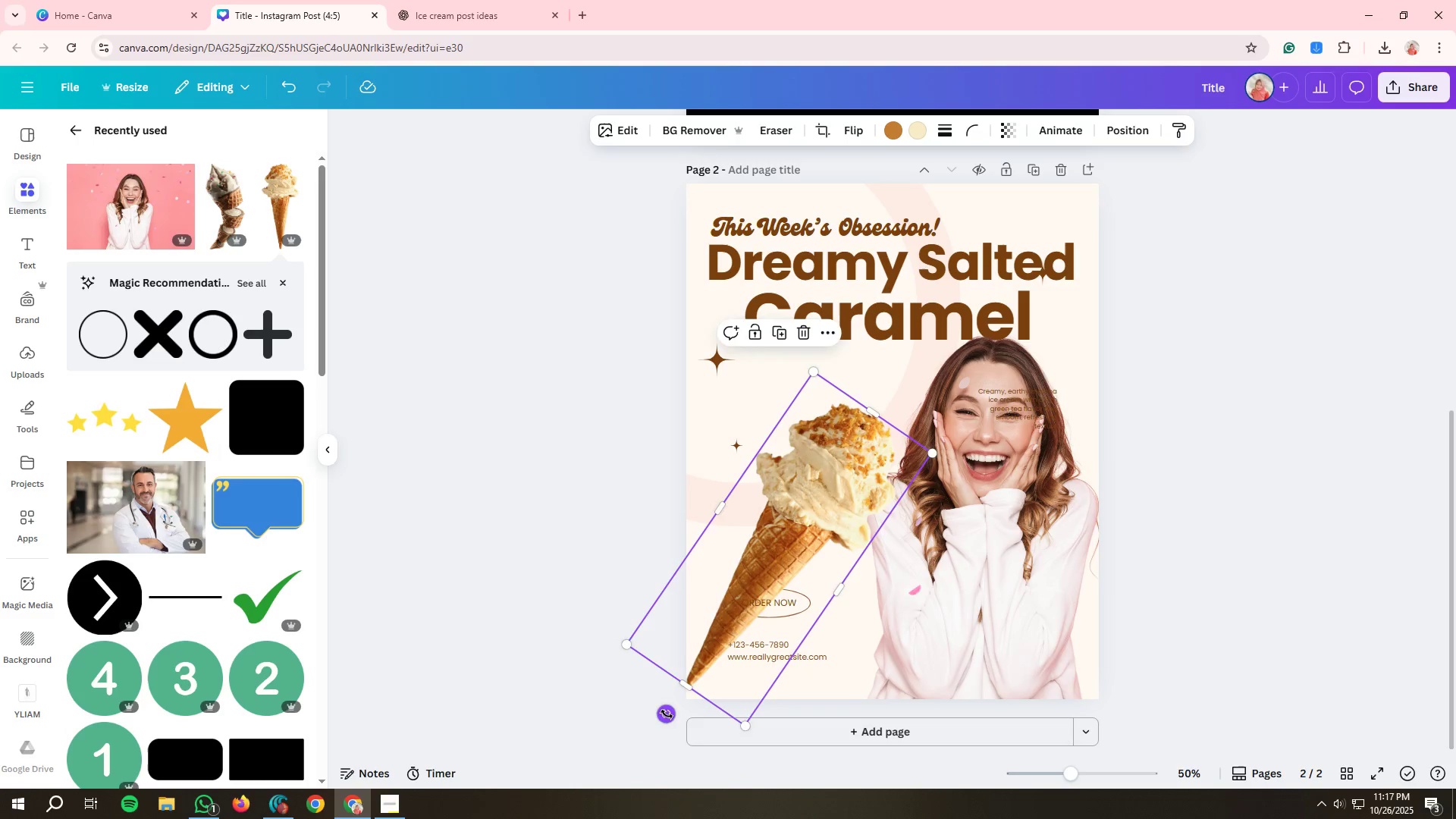 
left_click_drag(start_coordinate=[667, 714], to_coordinate=[693, 724])
 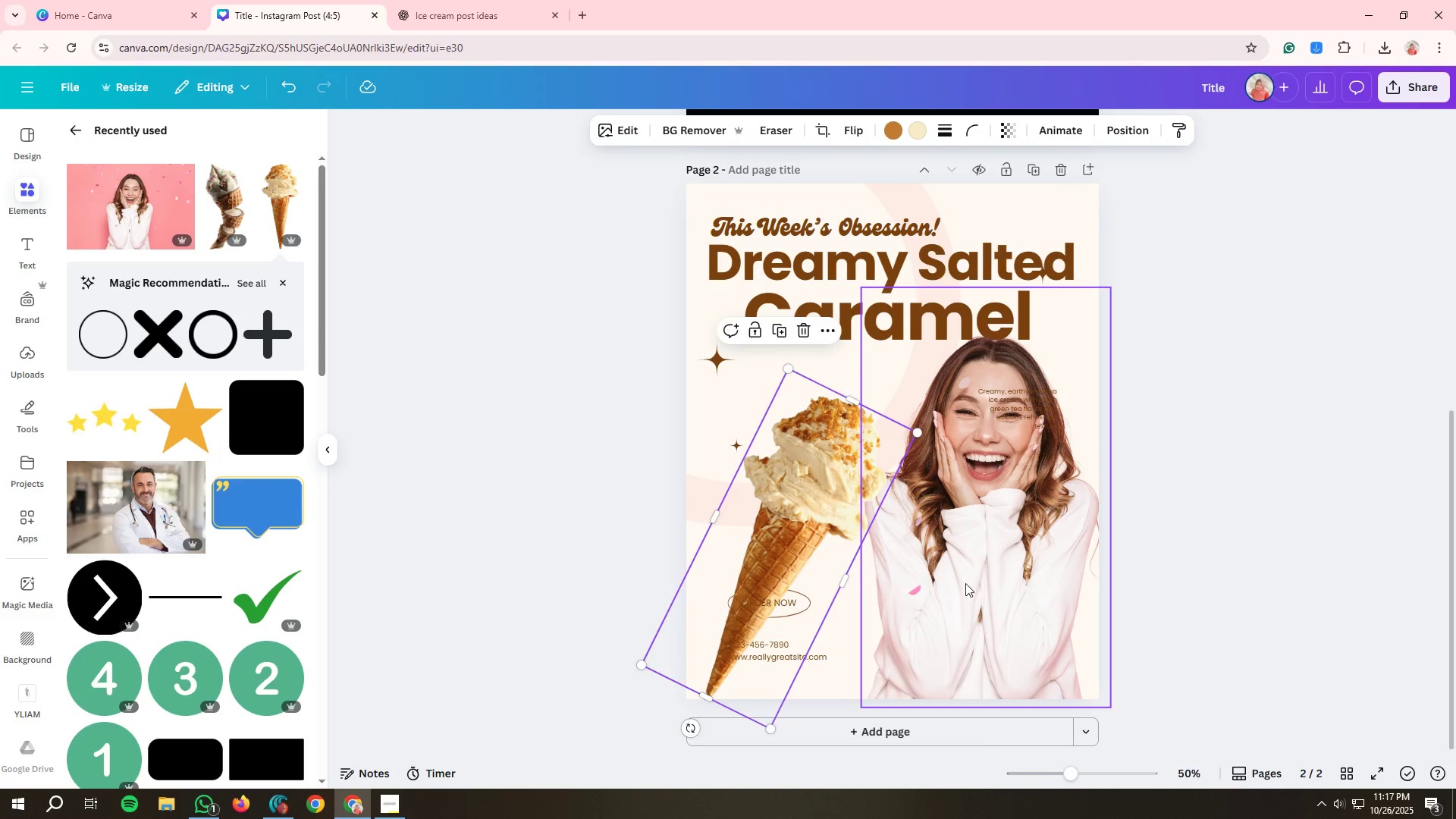 
left_click_drag(start_coordinate=[965, 583], to_coordinate=[941, 575])
 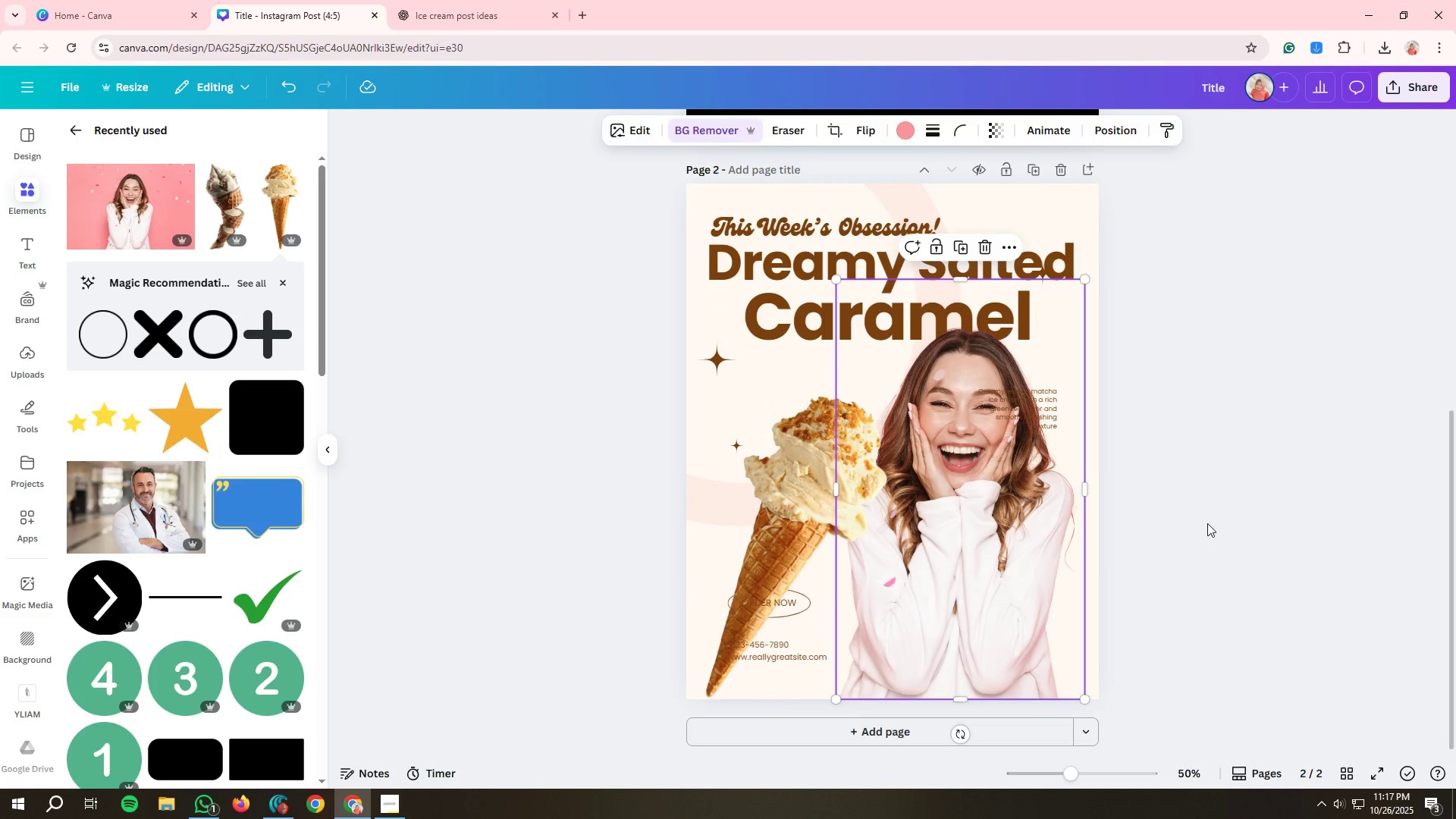 
left_click([1207, 523])
 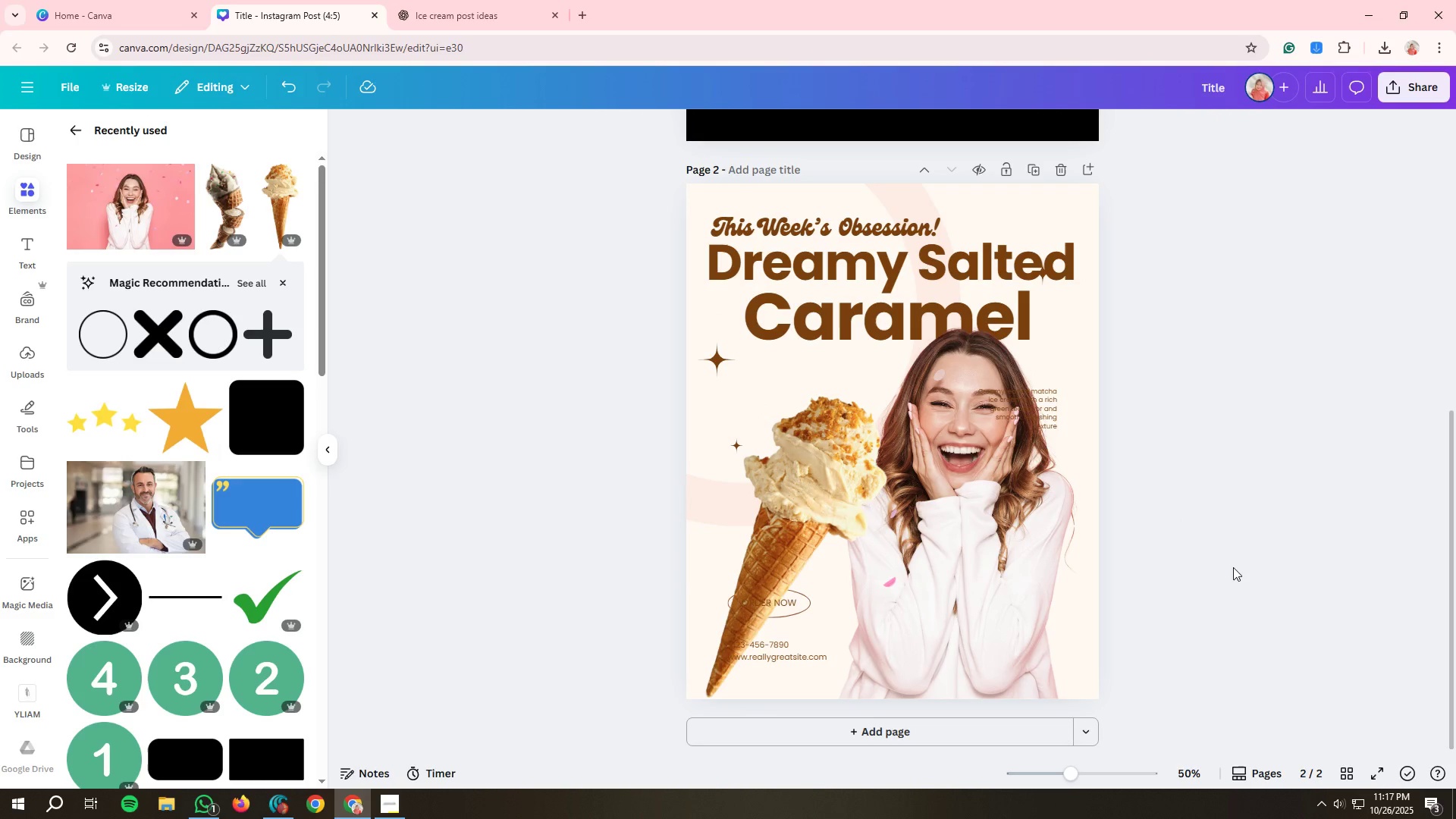 
wait(5.85)
 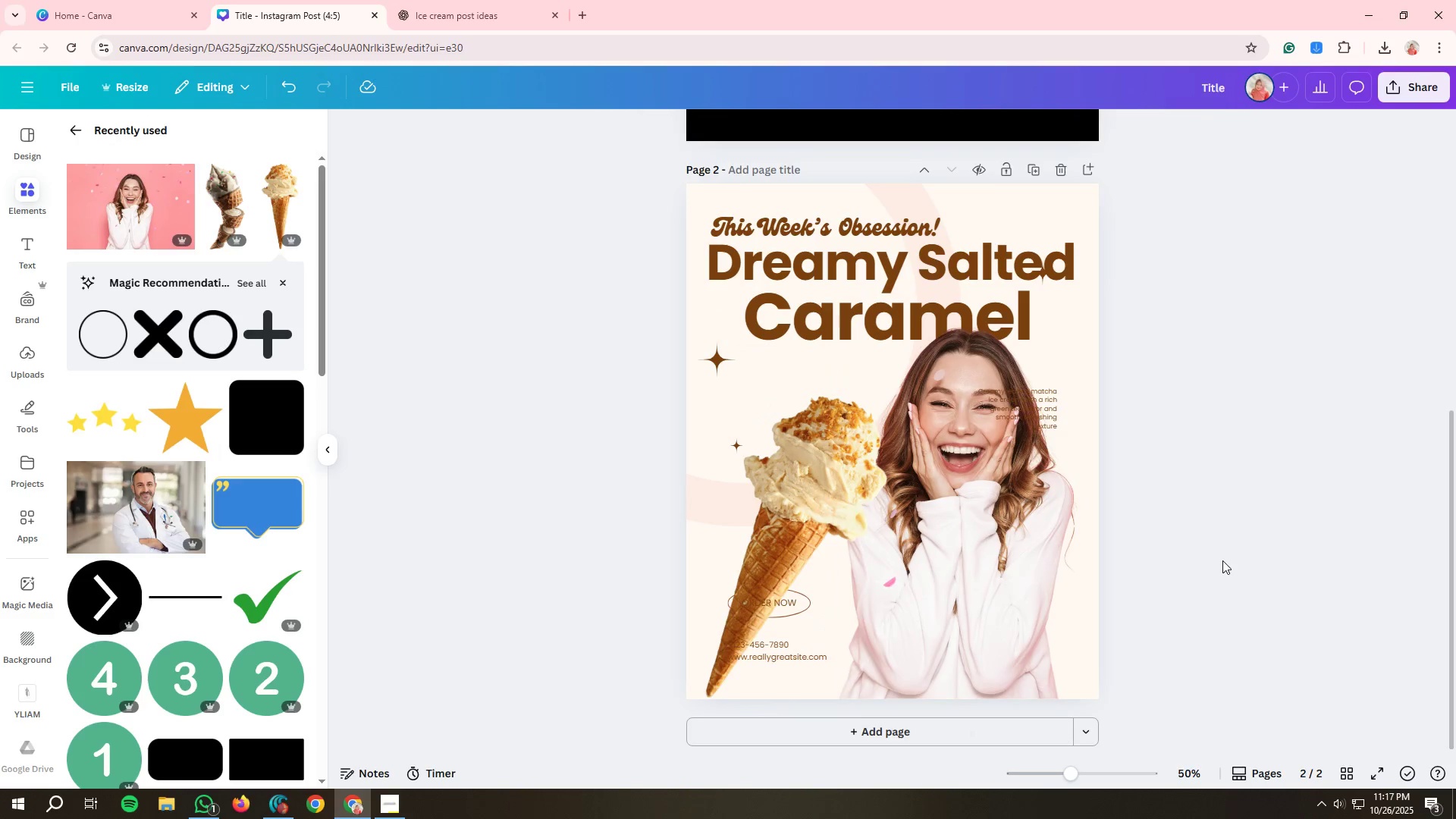 
double_click([1347, 773])
 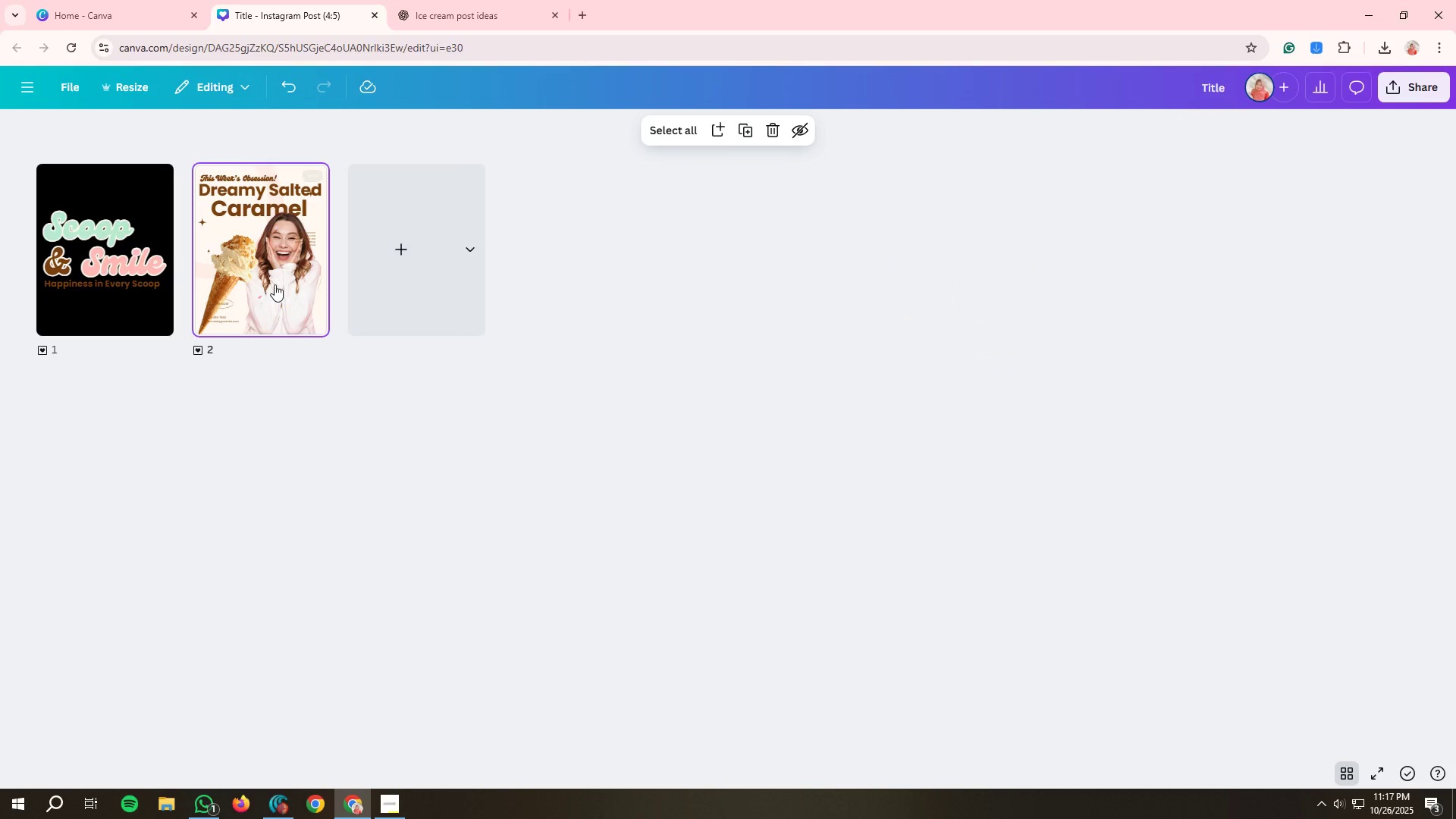 
double_click([272, 283])
 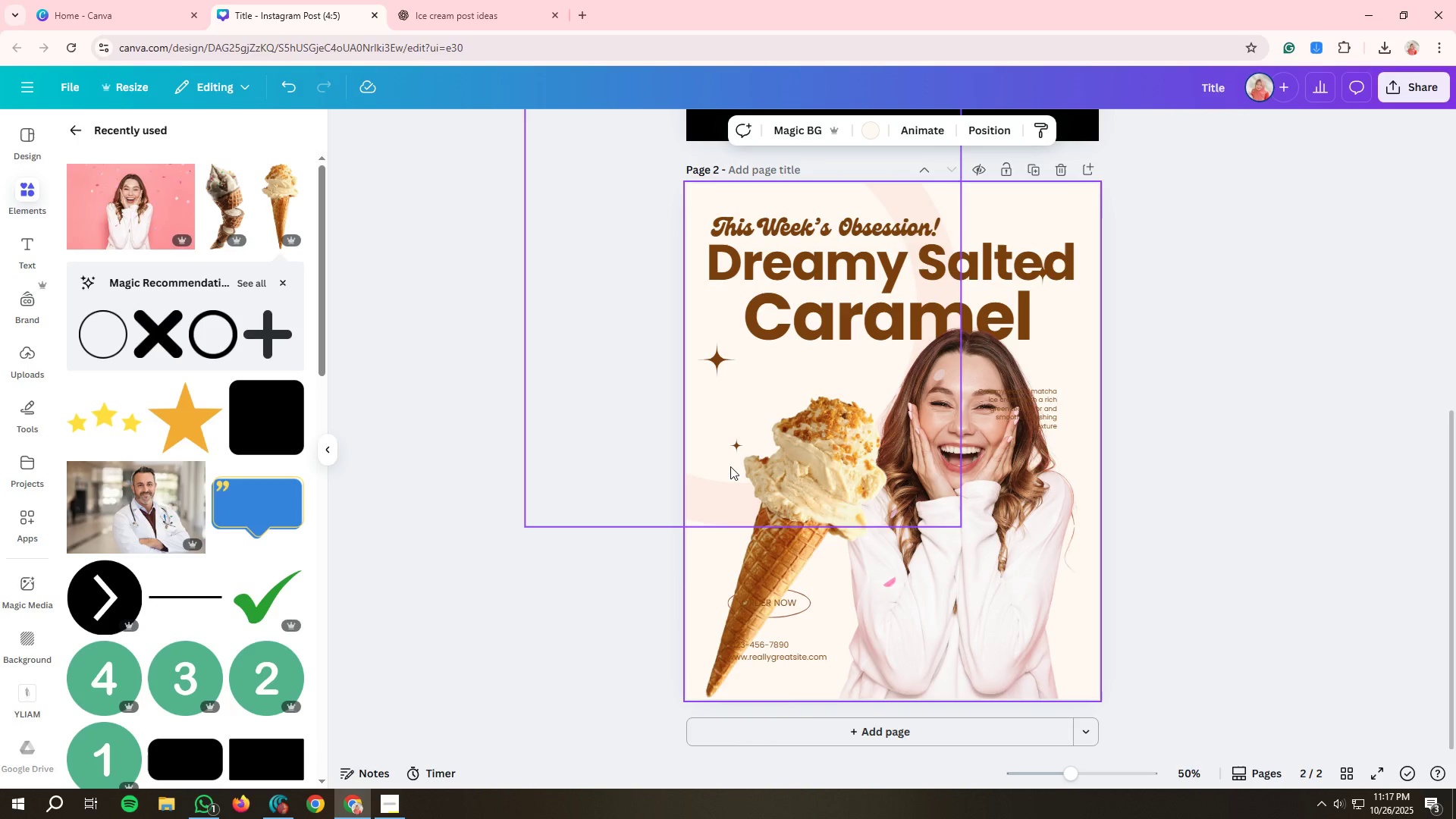 
left_click([805, 495])
 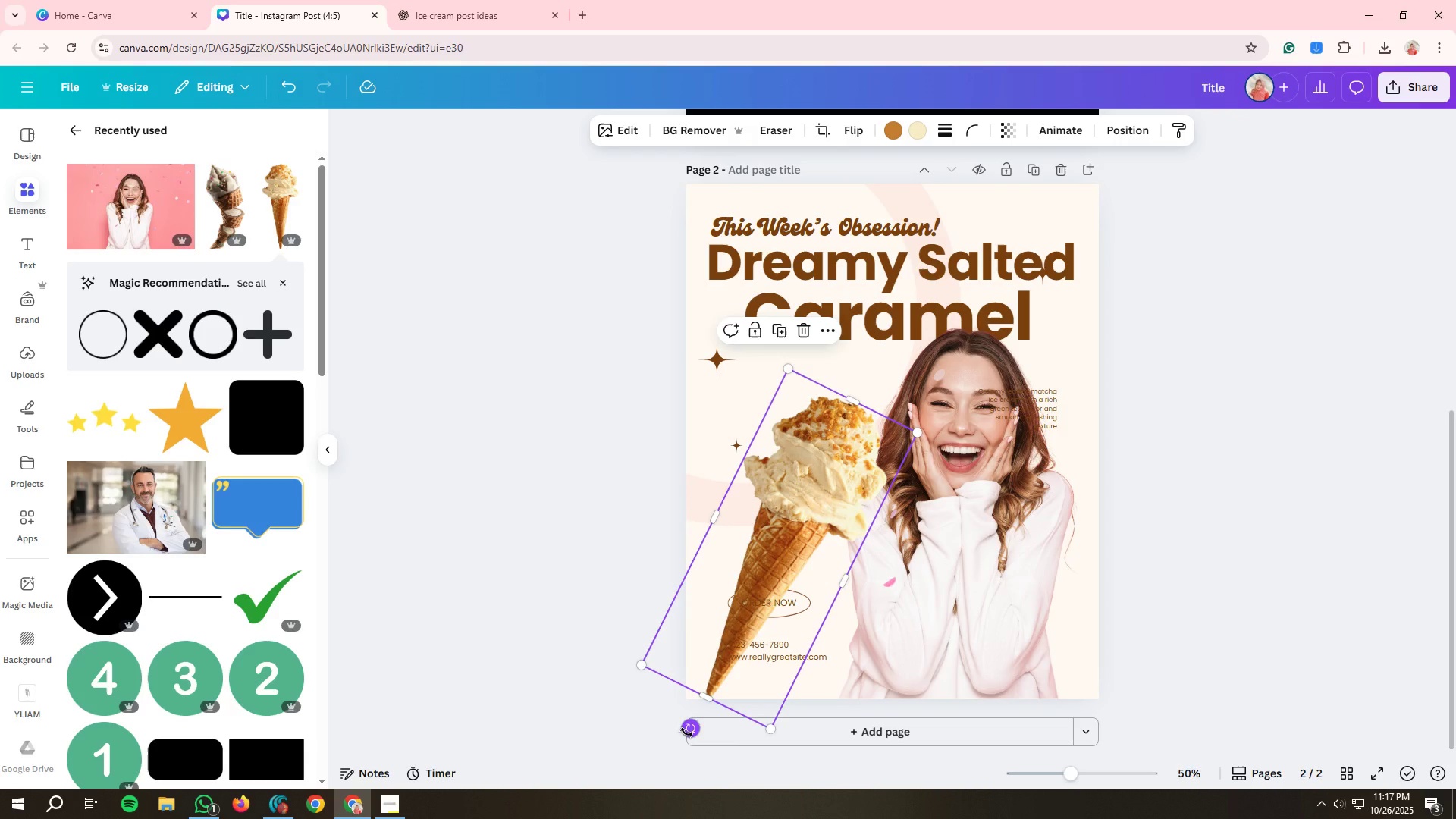 
left_click_drag(start_coordinate=[686, 733], to_coordinate=[771, 759])
 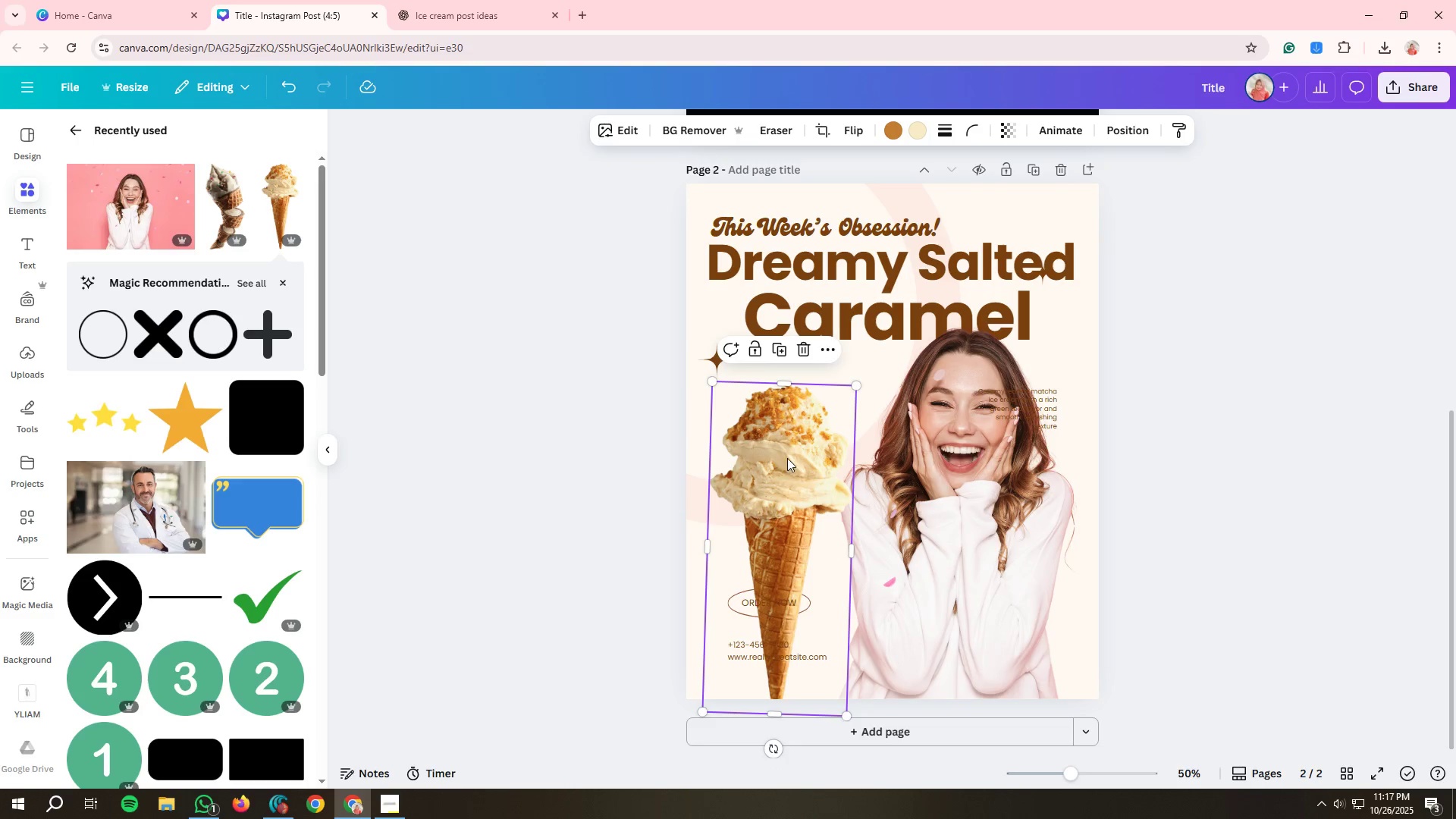 
left_click_drag(start_coordinate=[786, 458], to_coordinate=[950, 557])
 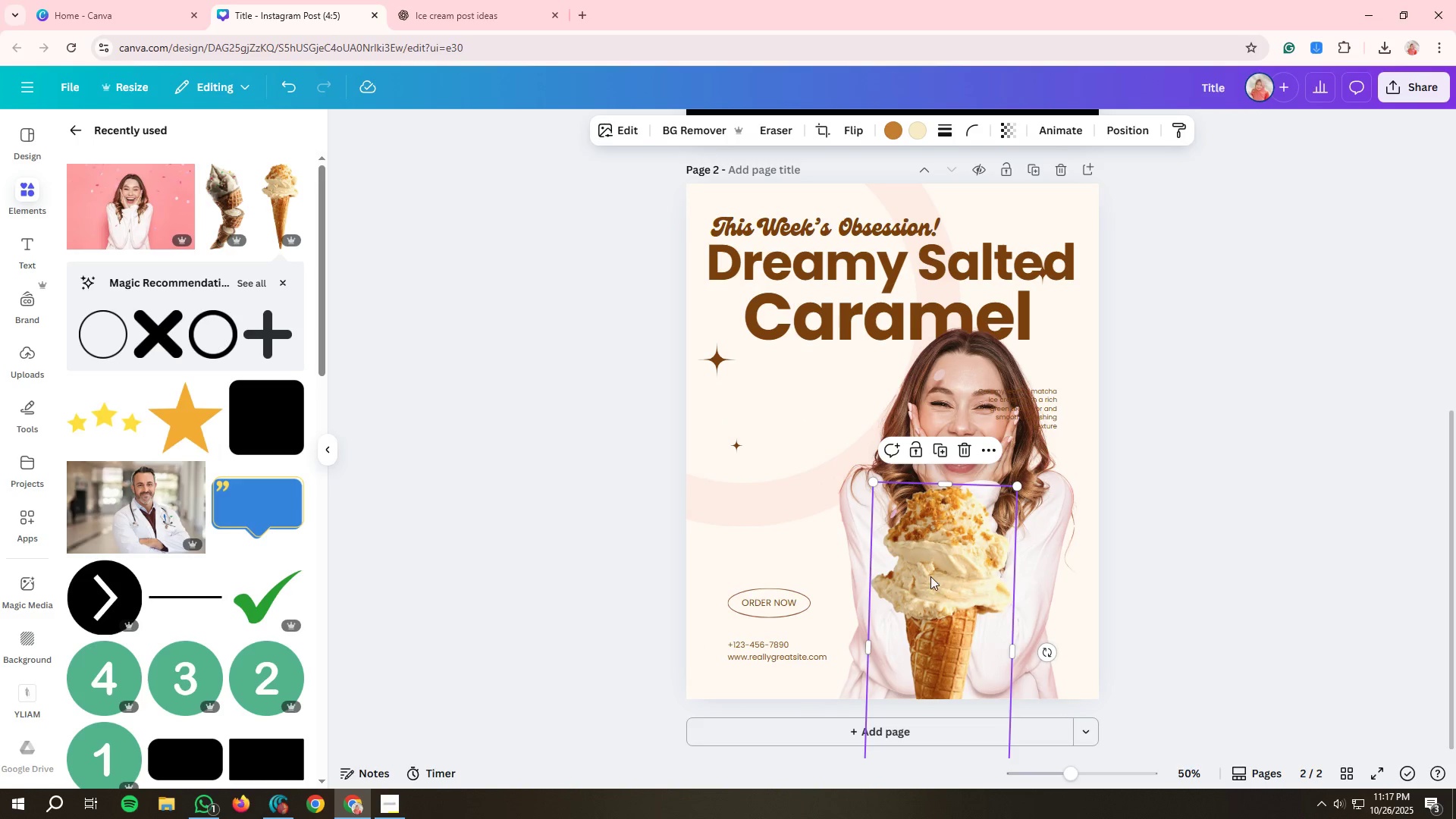 
left_click_drag(start_coordinate=[930, 576], to_coordinate=[952, 578])
 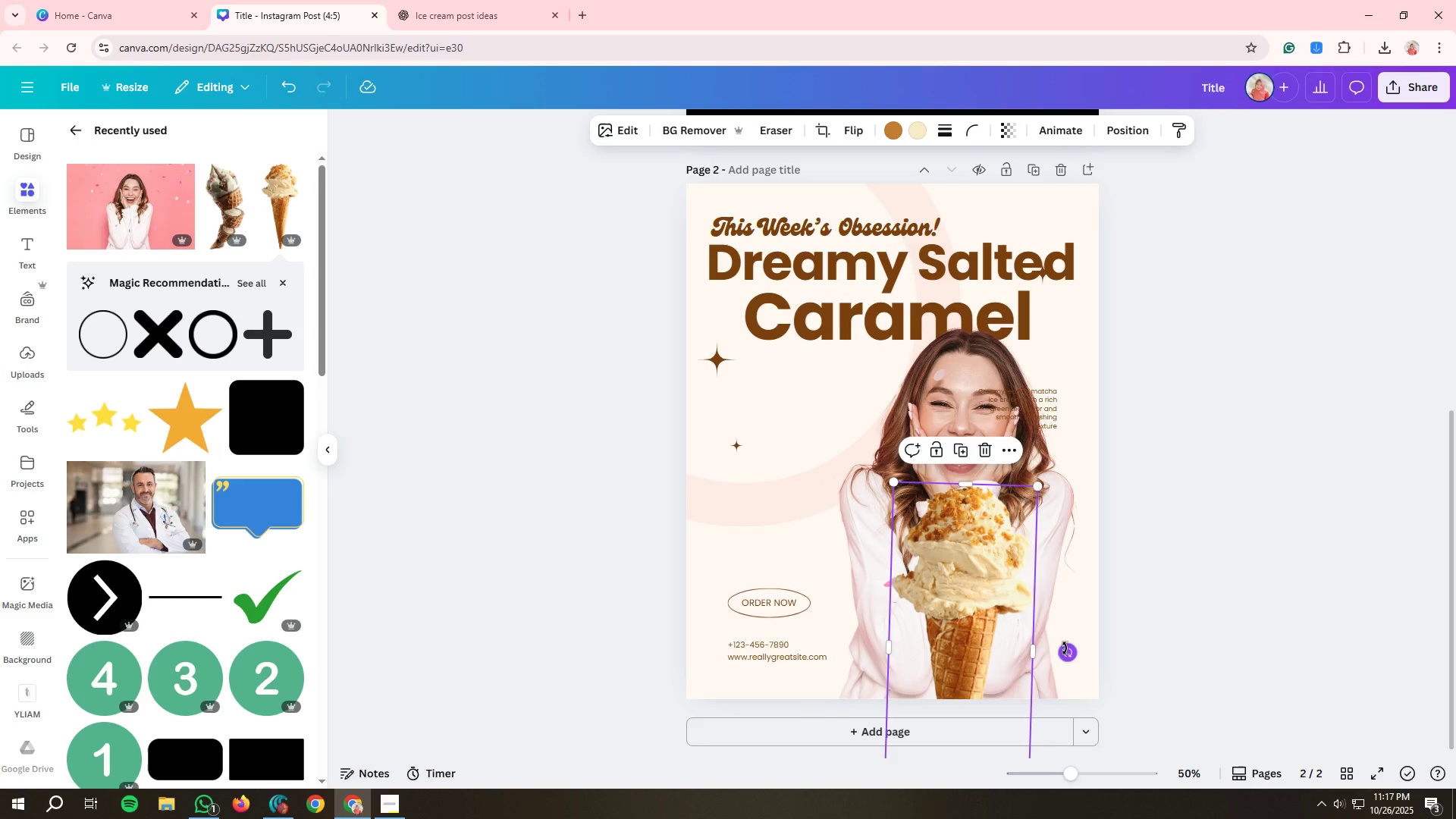 
left_click_drag(start_coordinate=[1065, 648], to_coordinate=[1074, 645])
 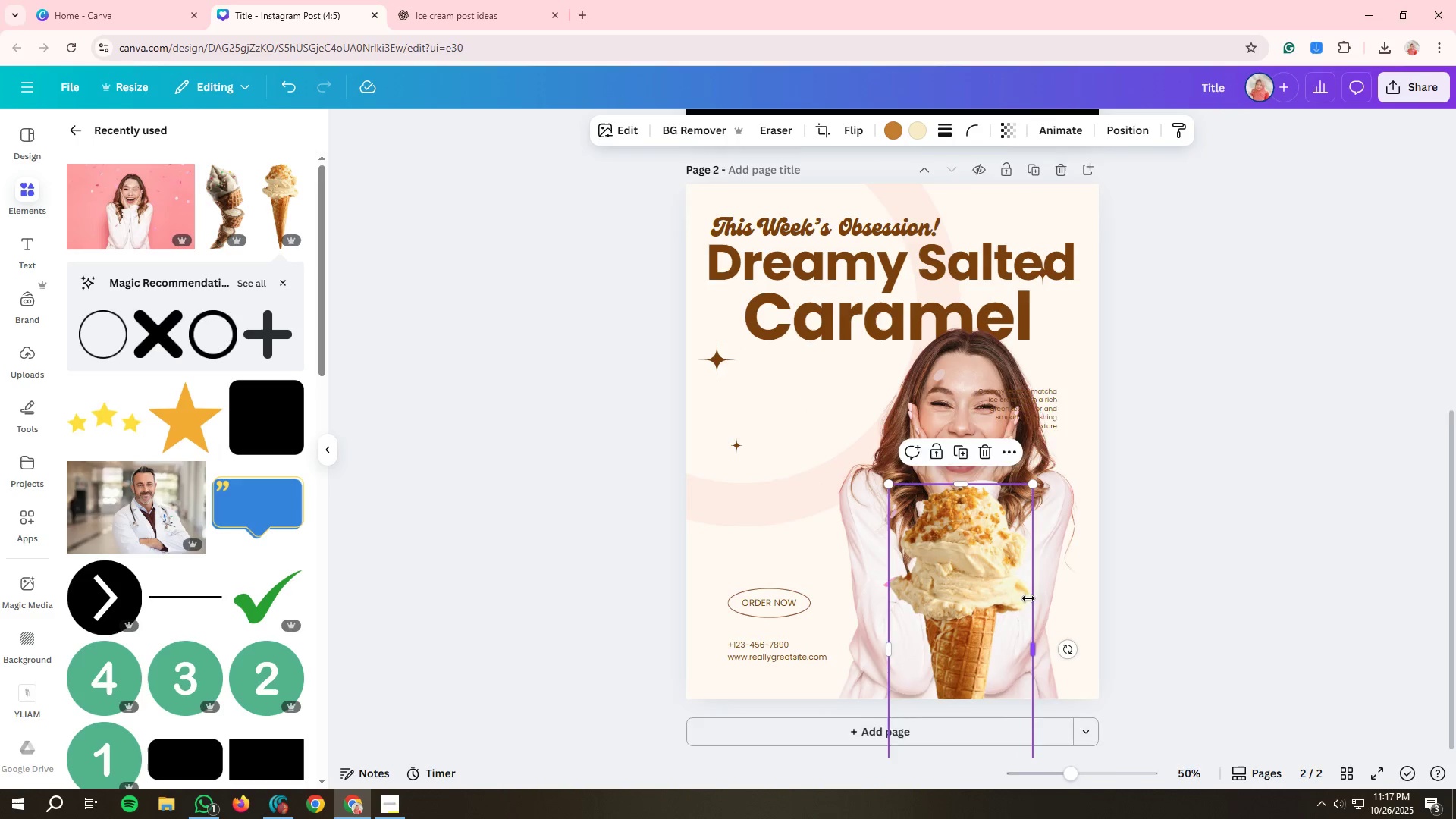 
scroll: coordinate [1028, 598], scroll_direction: down, amount: 2.0
 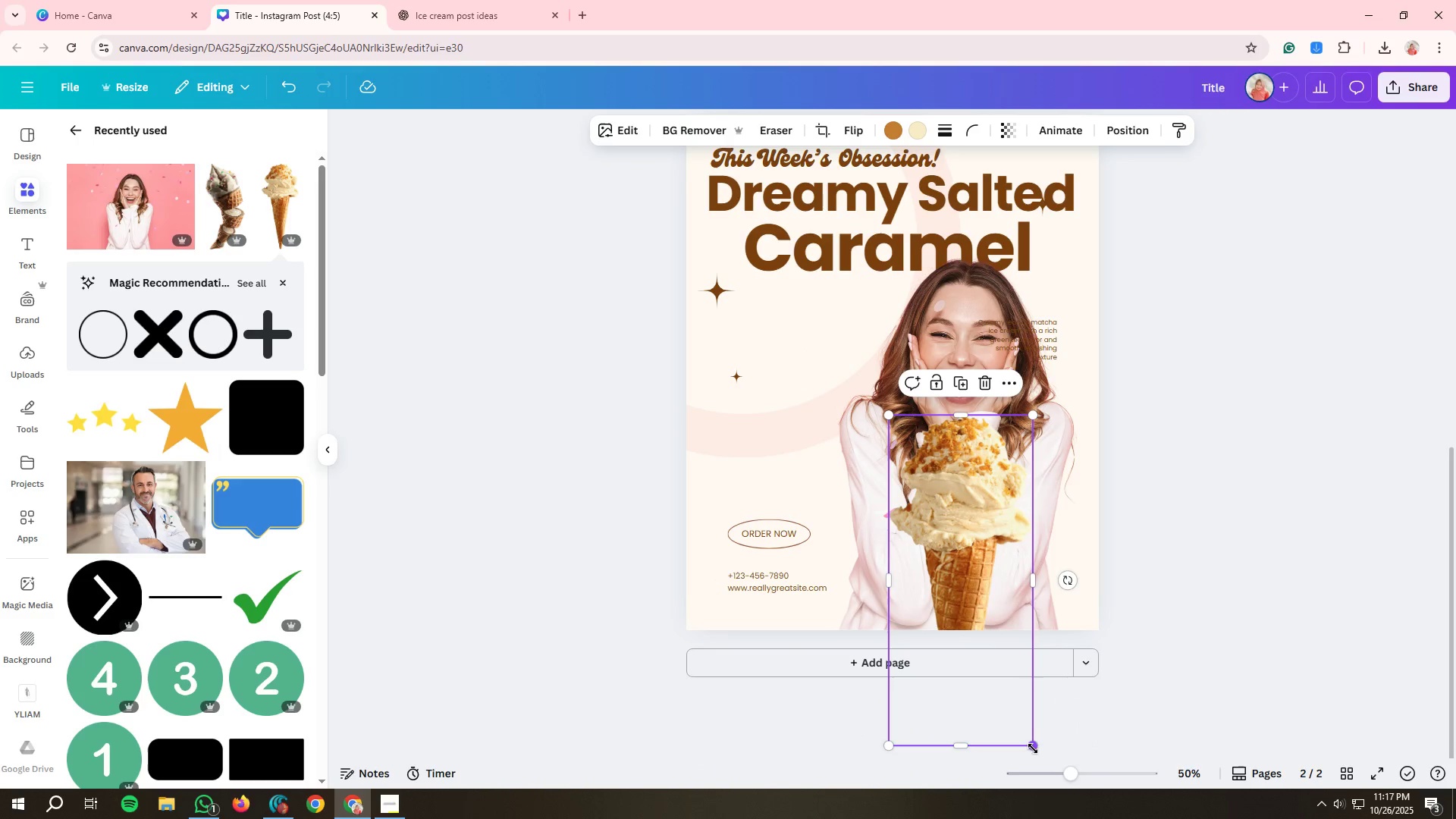 
left_click_drag(start_coordinate=[1033, 749], to_coordinate=[1003, 689])
 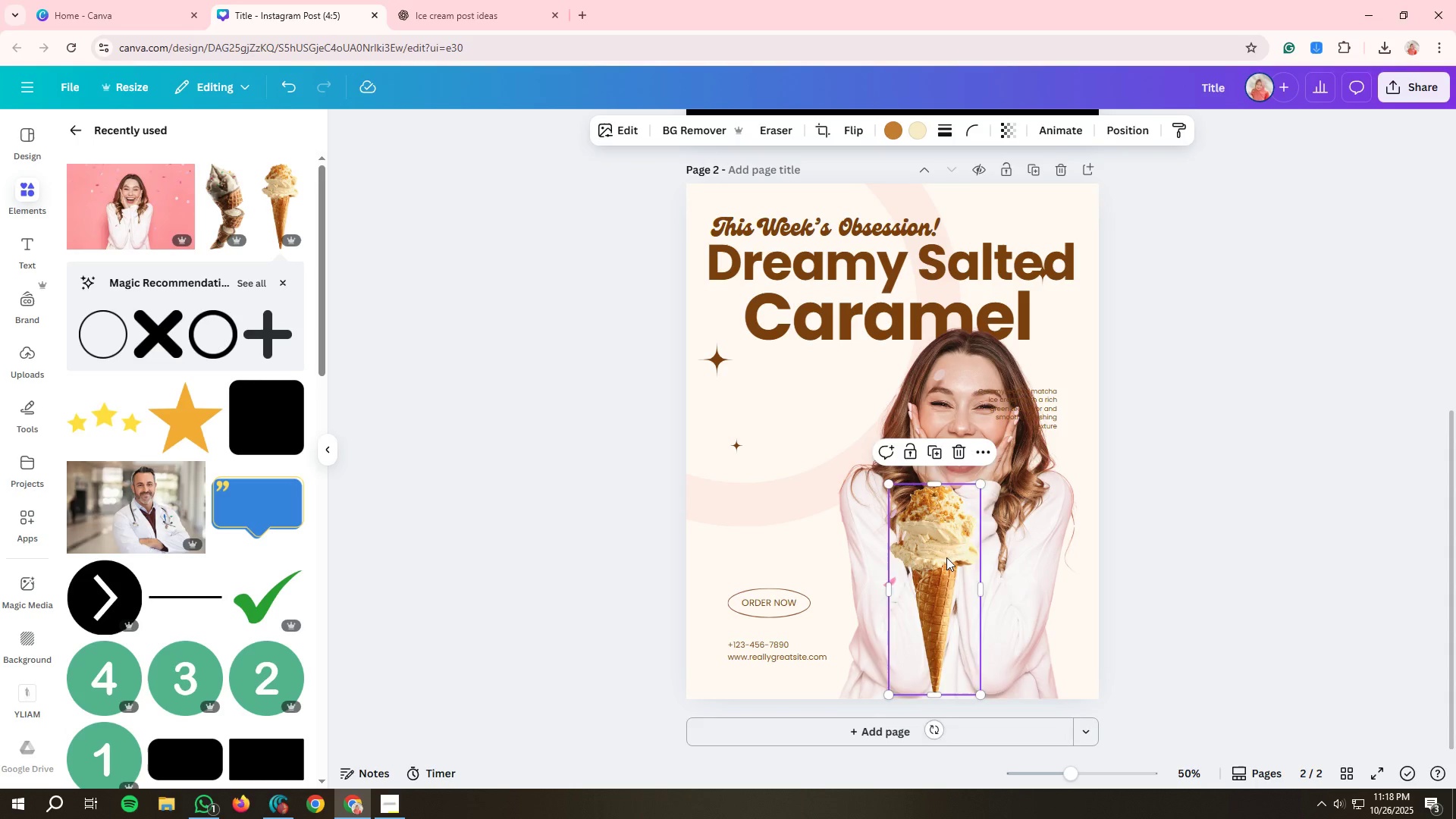 
left_click_drag(start_coordinate=[942, 557], to_coordinate=[971, 562])
 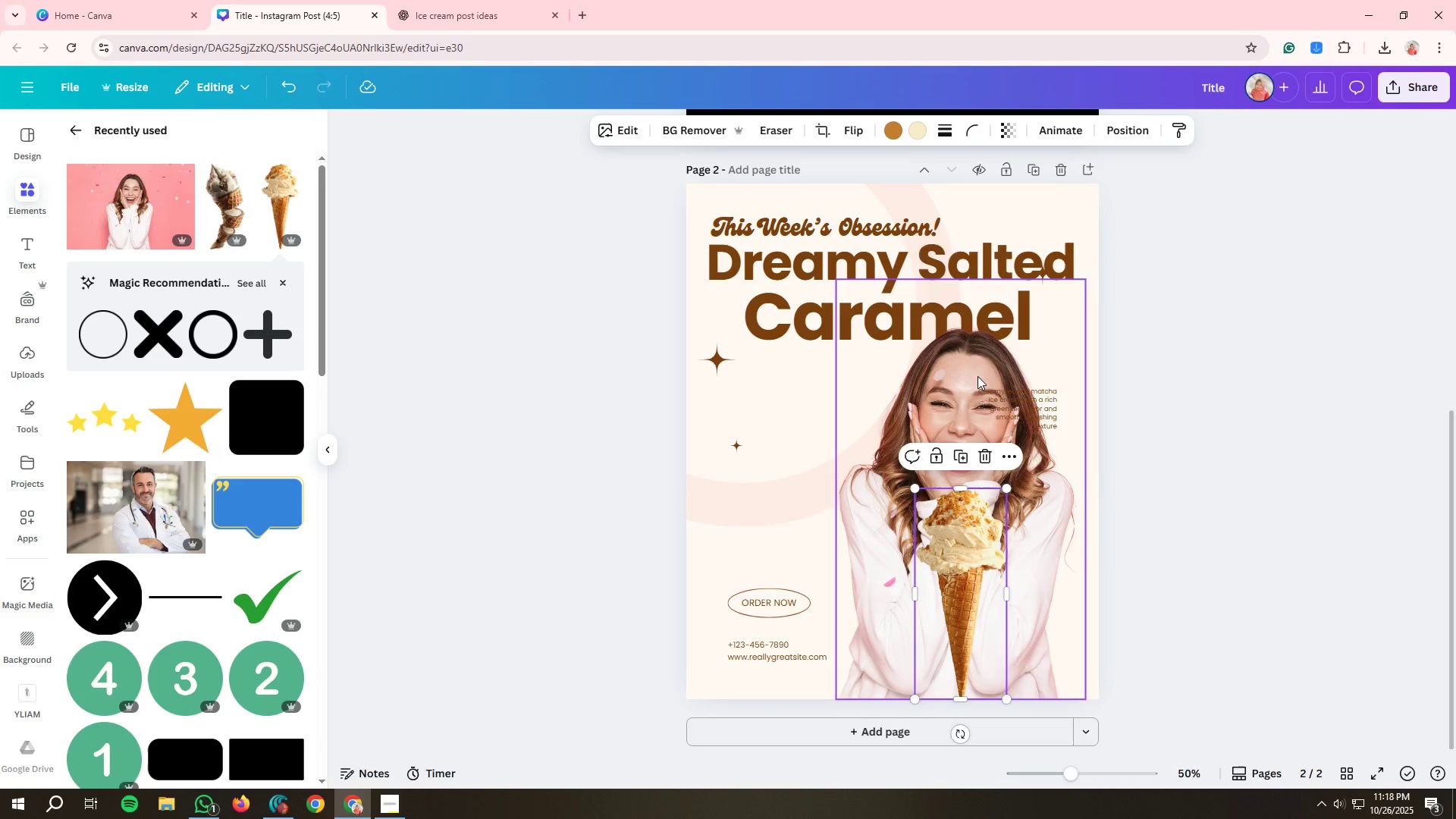 
left_click([977, 375])
 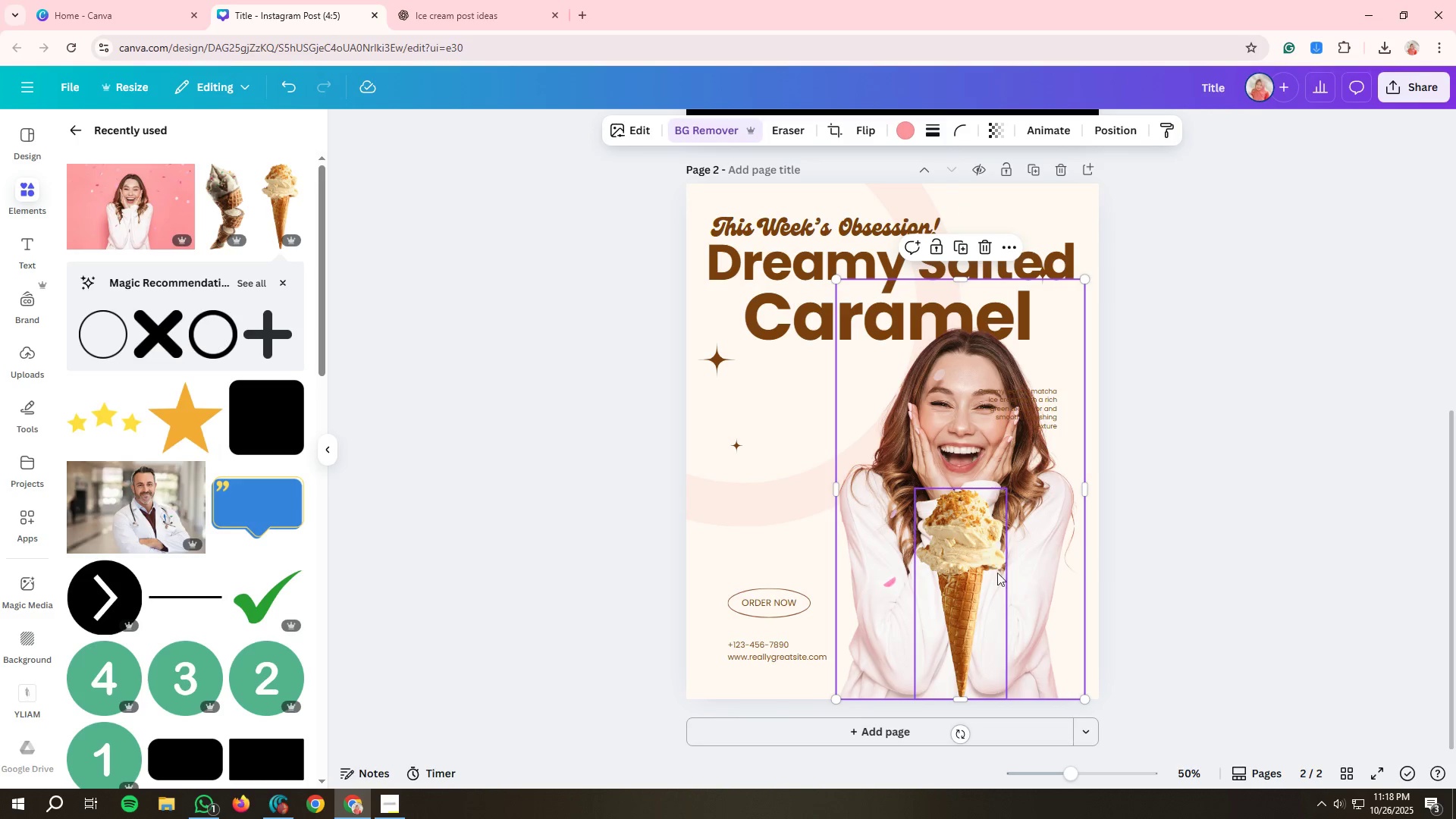 
hold_key(key=ShiftLeft, duration=1.02)
left_click([985, 589])
 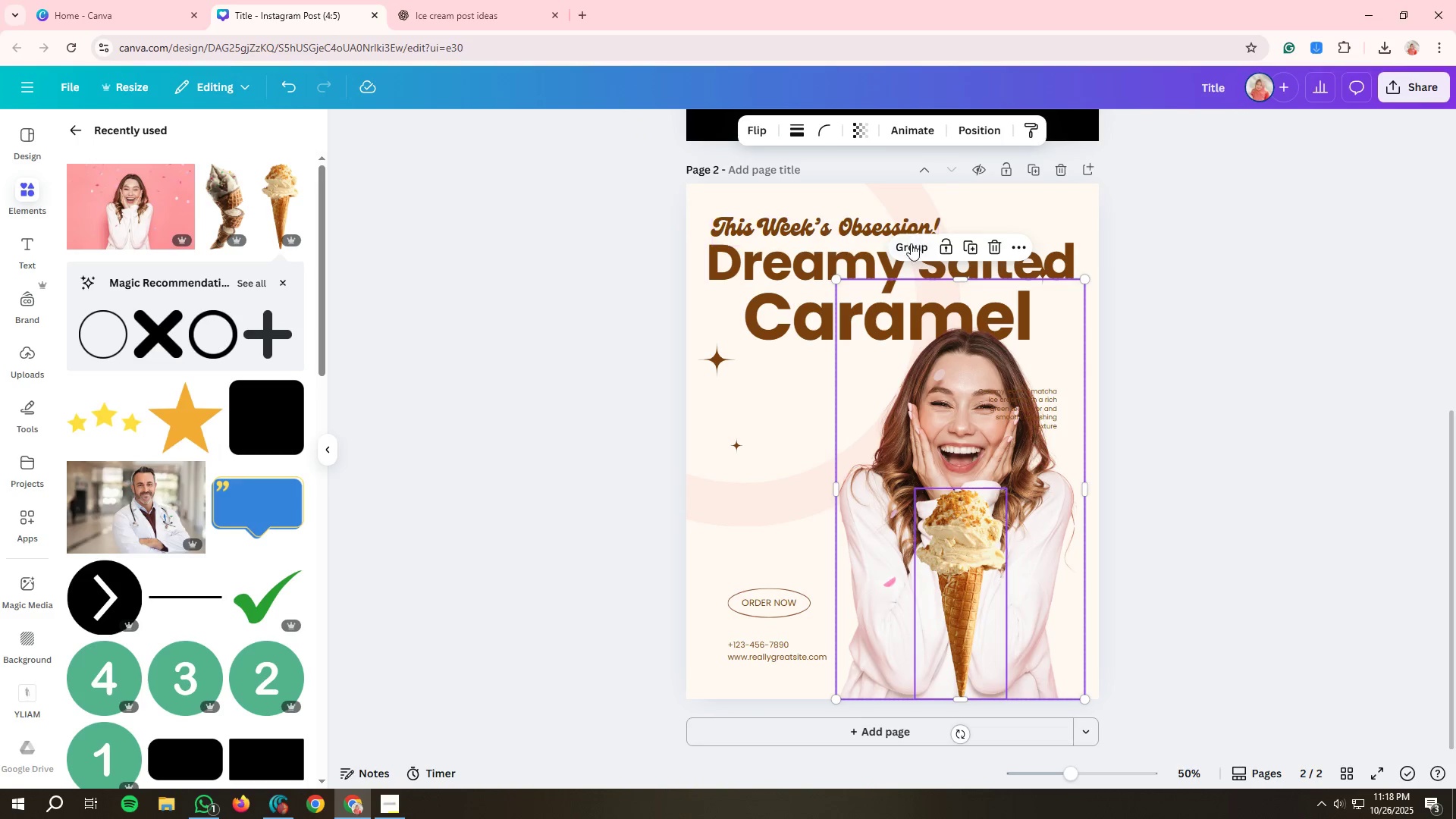 
left_click([911, 246])
 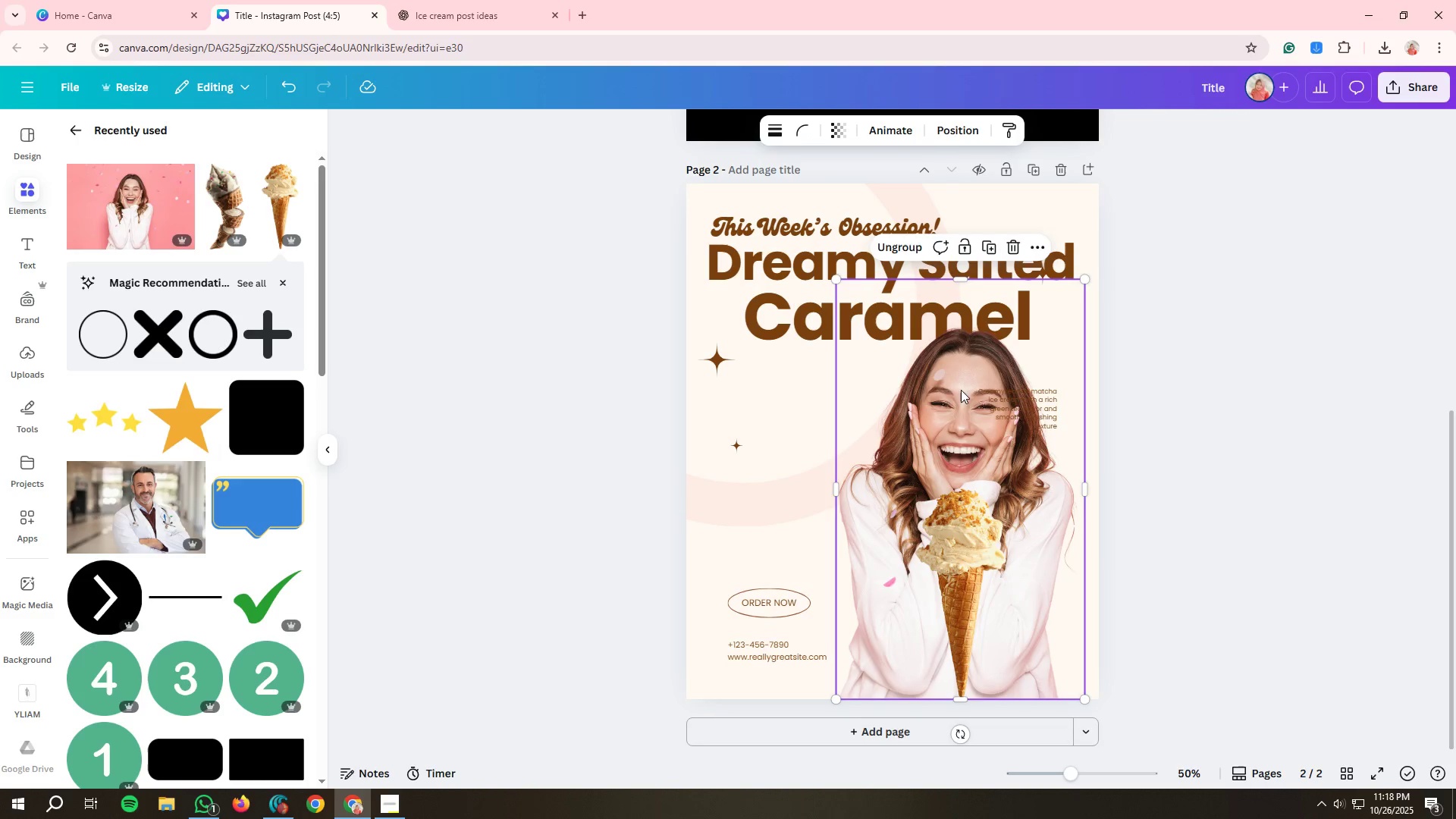 
left_click_drag(start_coordinate=[963, 391], to_coordinate=[899, 393])
 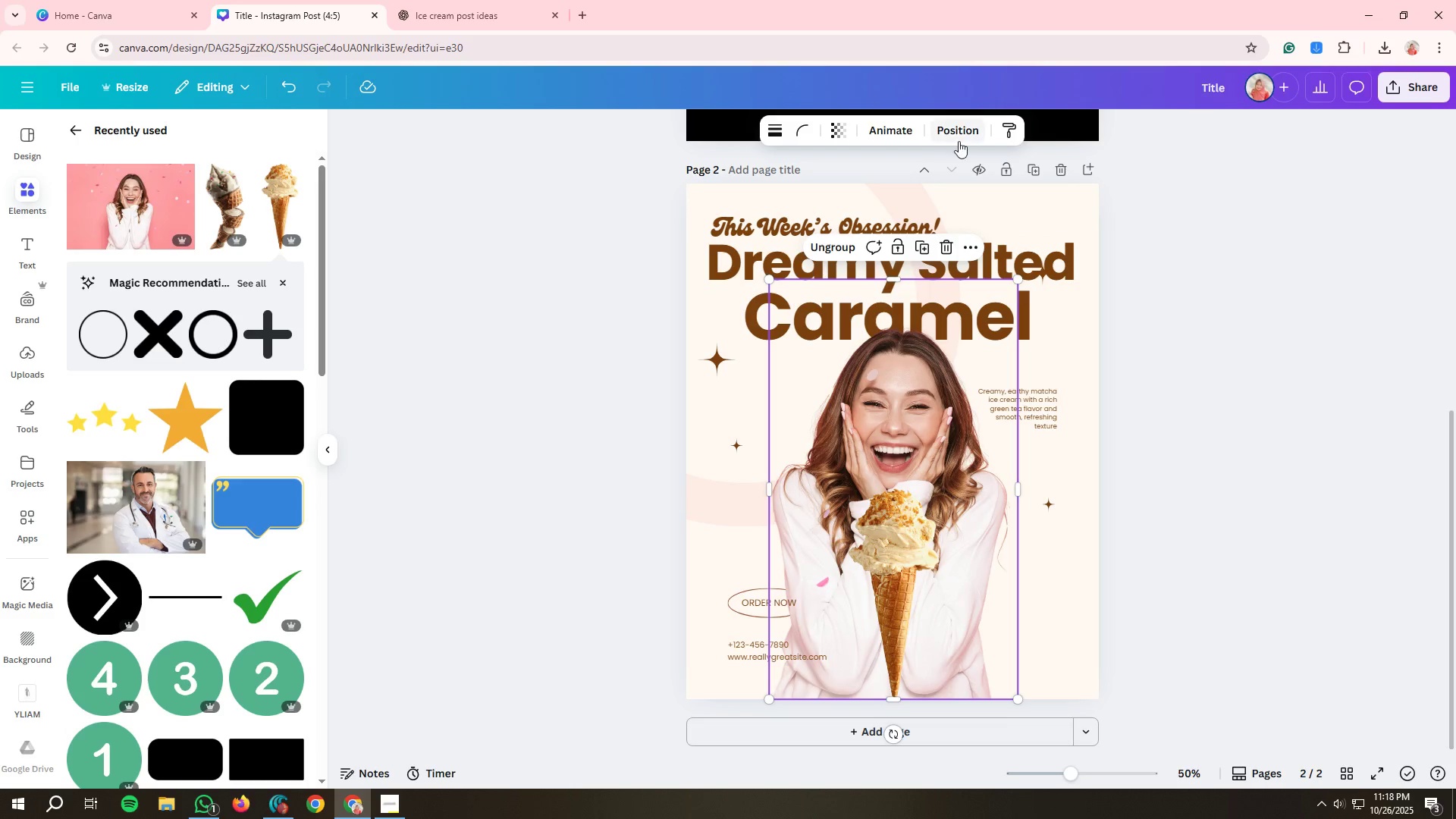 
left_click([964, 129])
 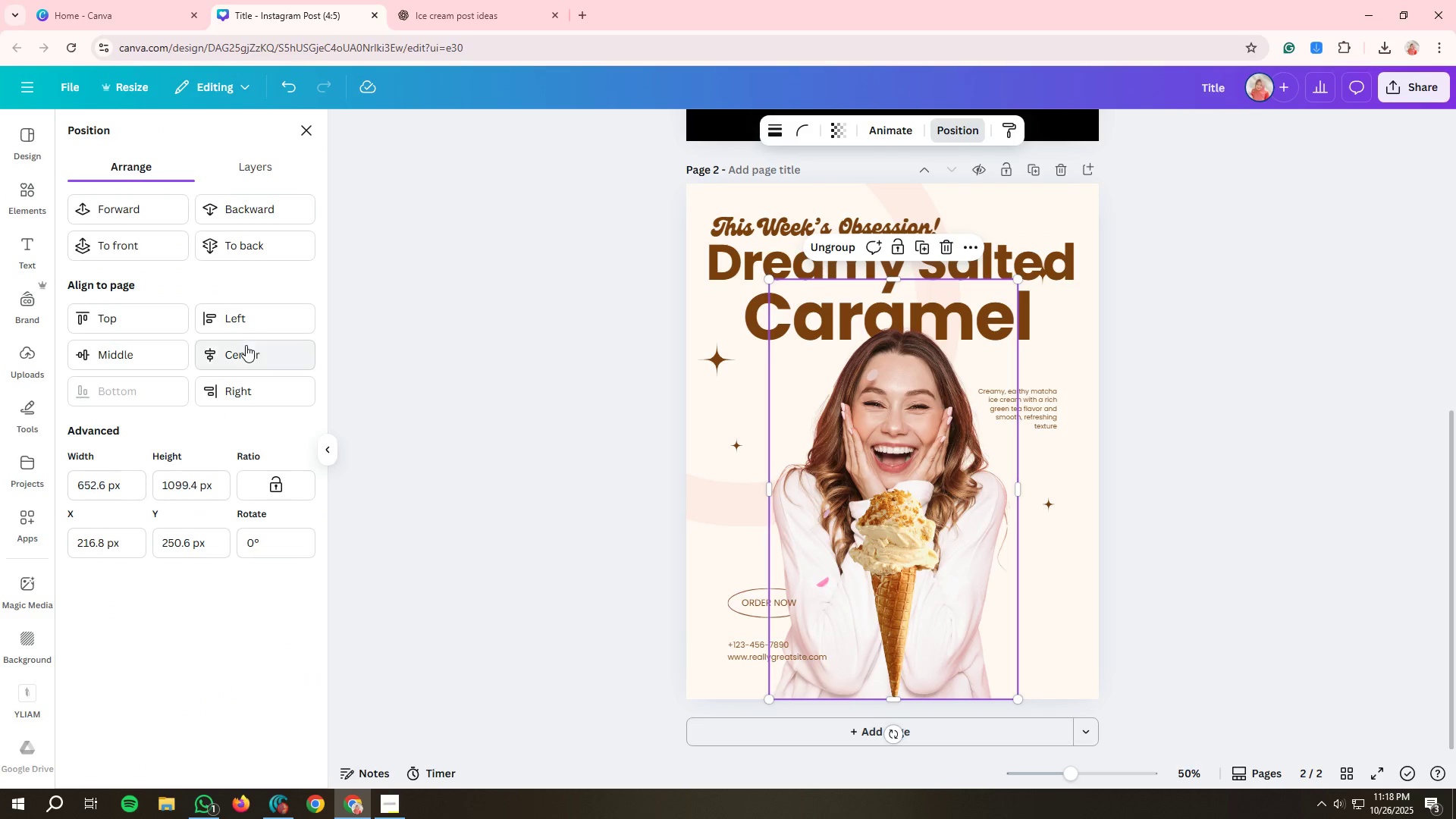 
left_click([246, 345])
 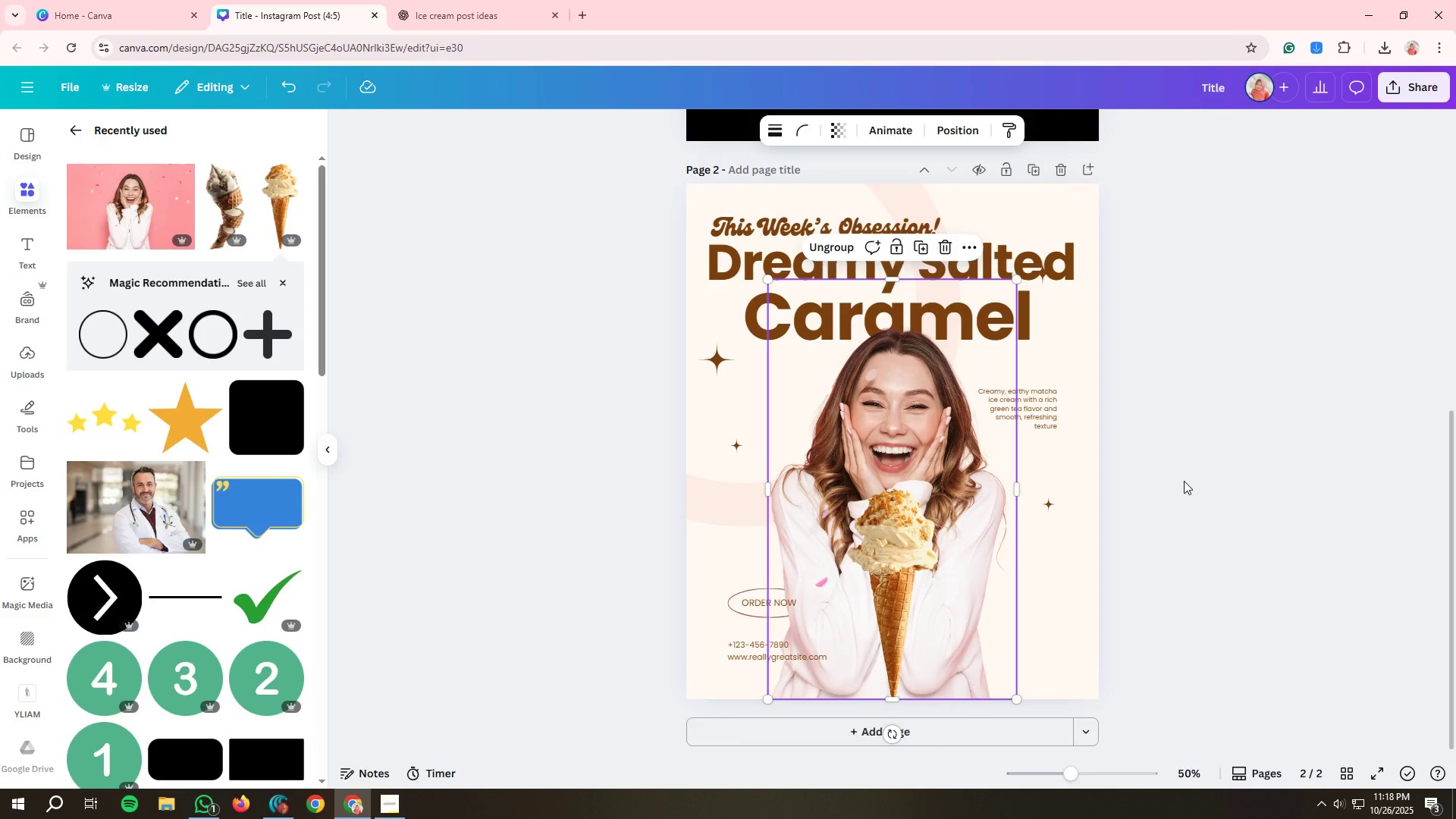 
left_click([1185, 485])
 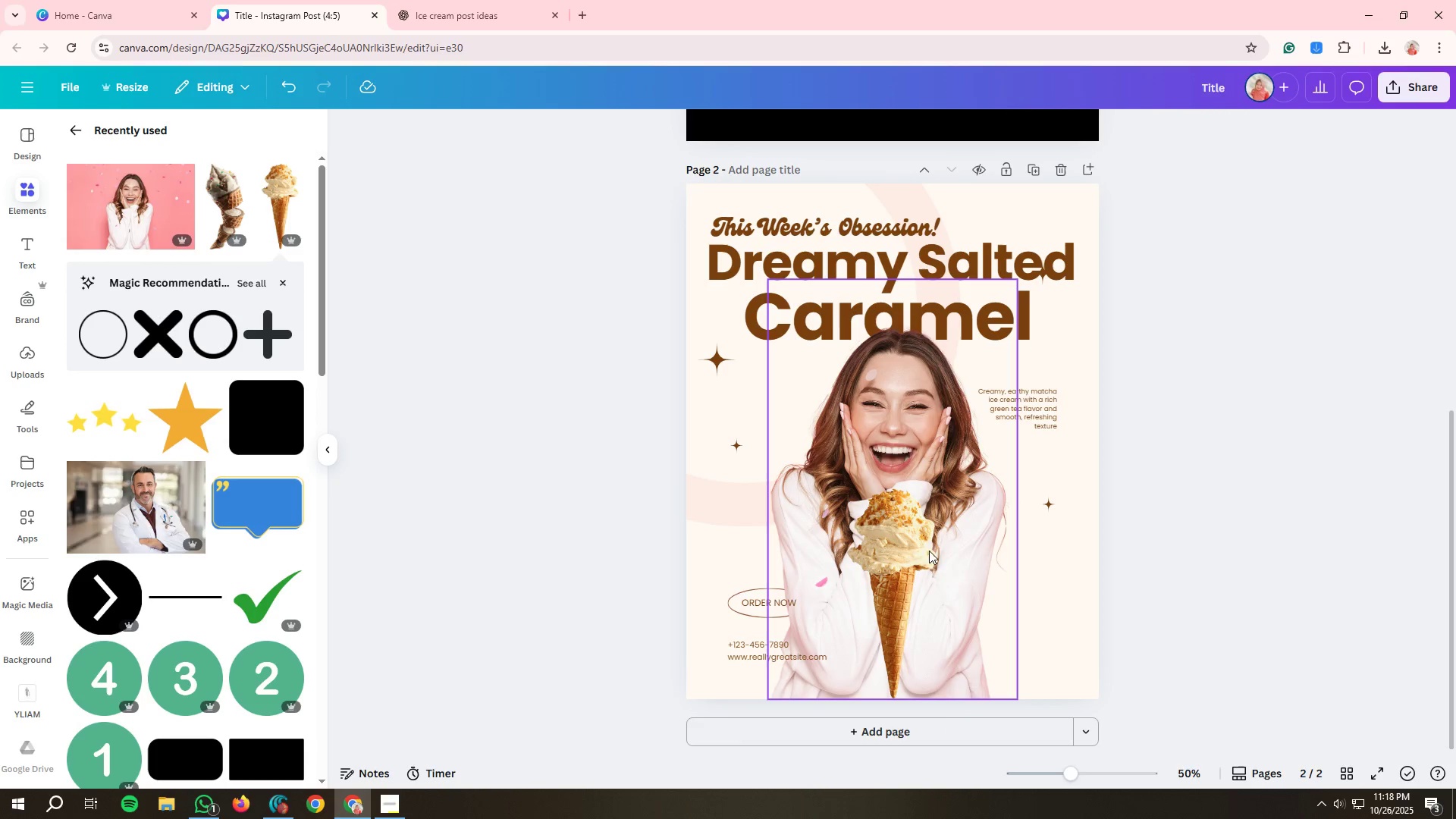 
left_click([891, 405])
 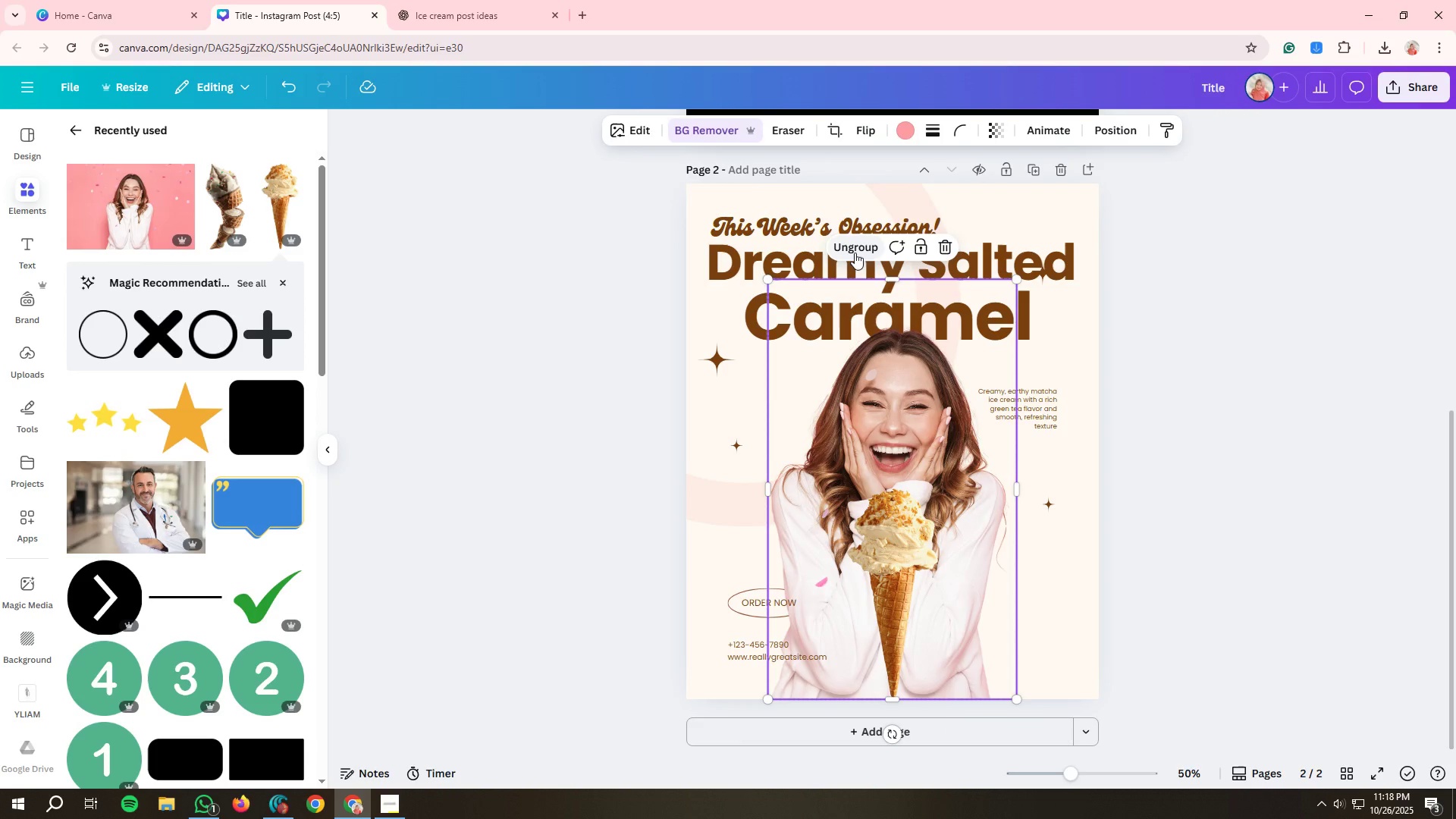 
left_click([855, 253])
 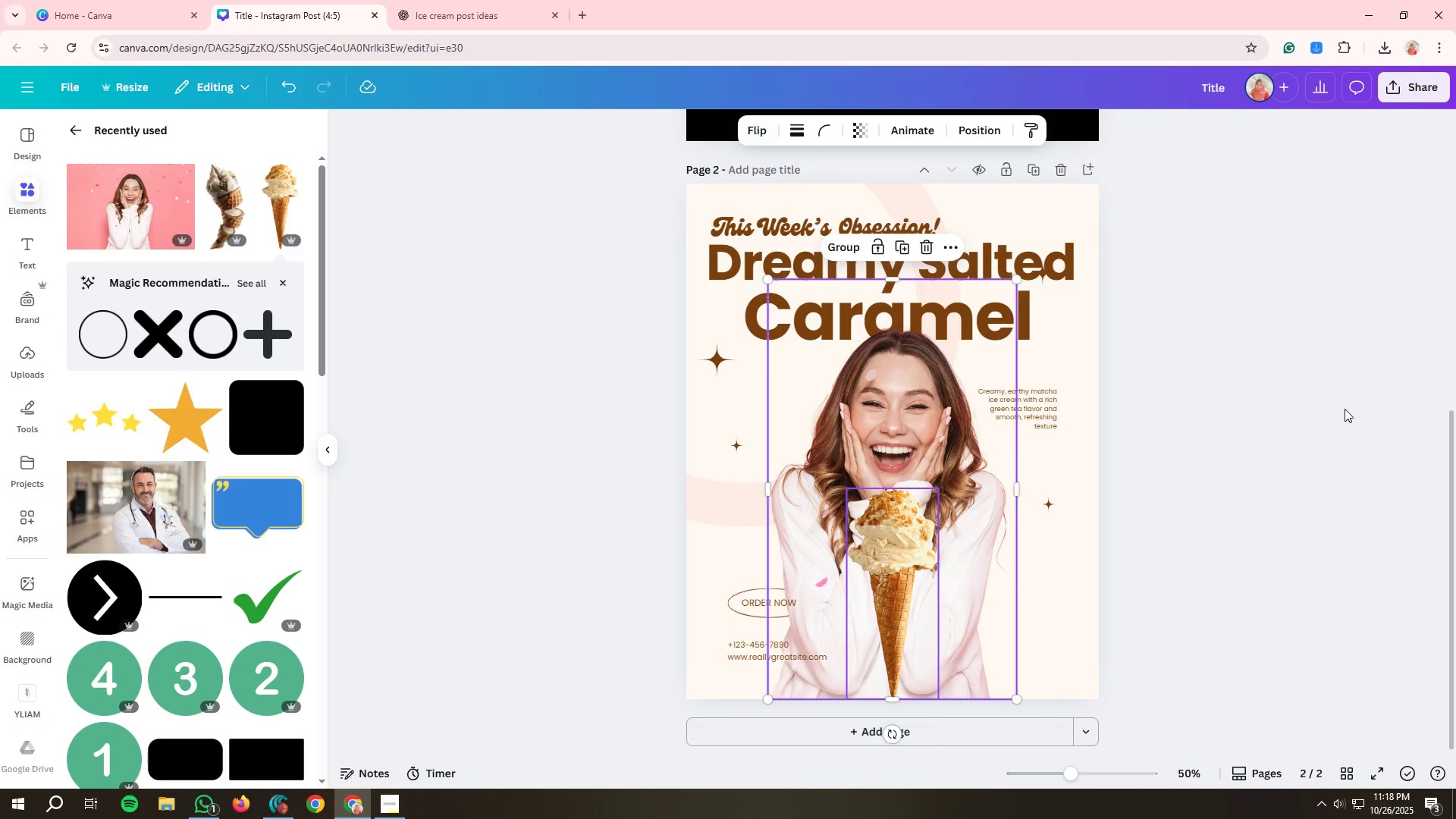 
left_click([1345, 409])
 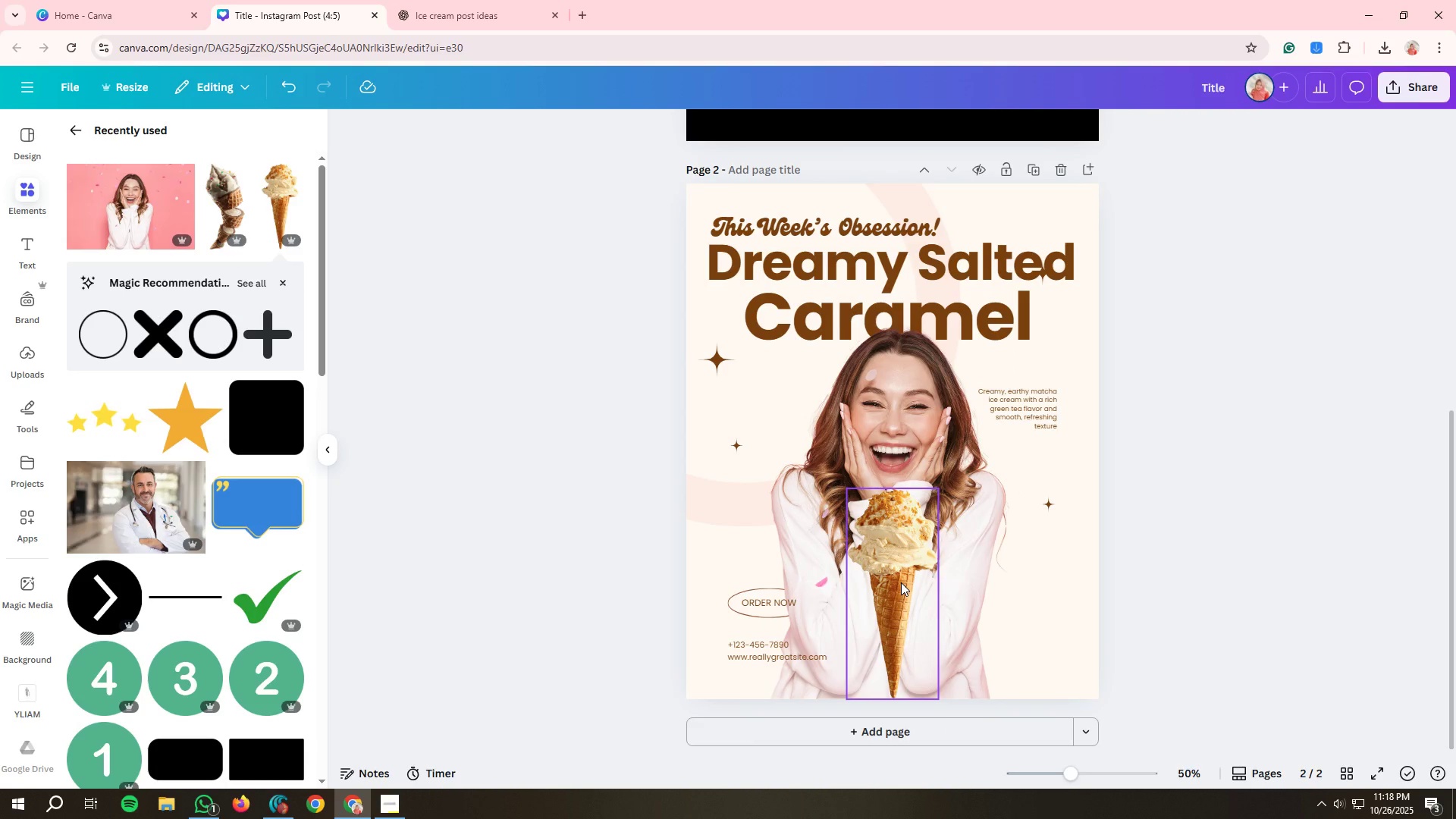 
left_click([901, 582])
 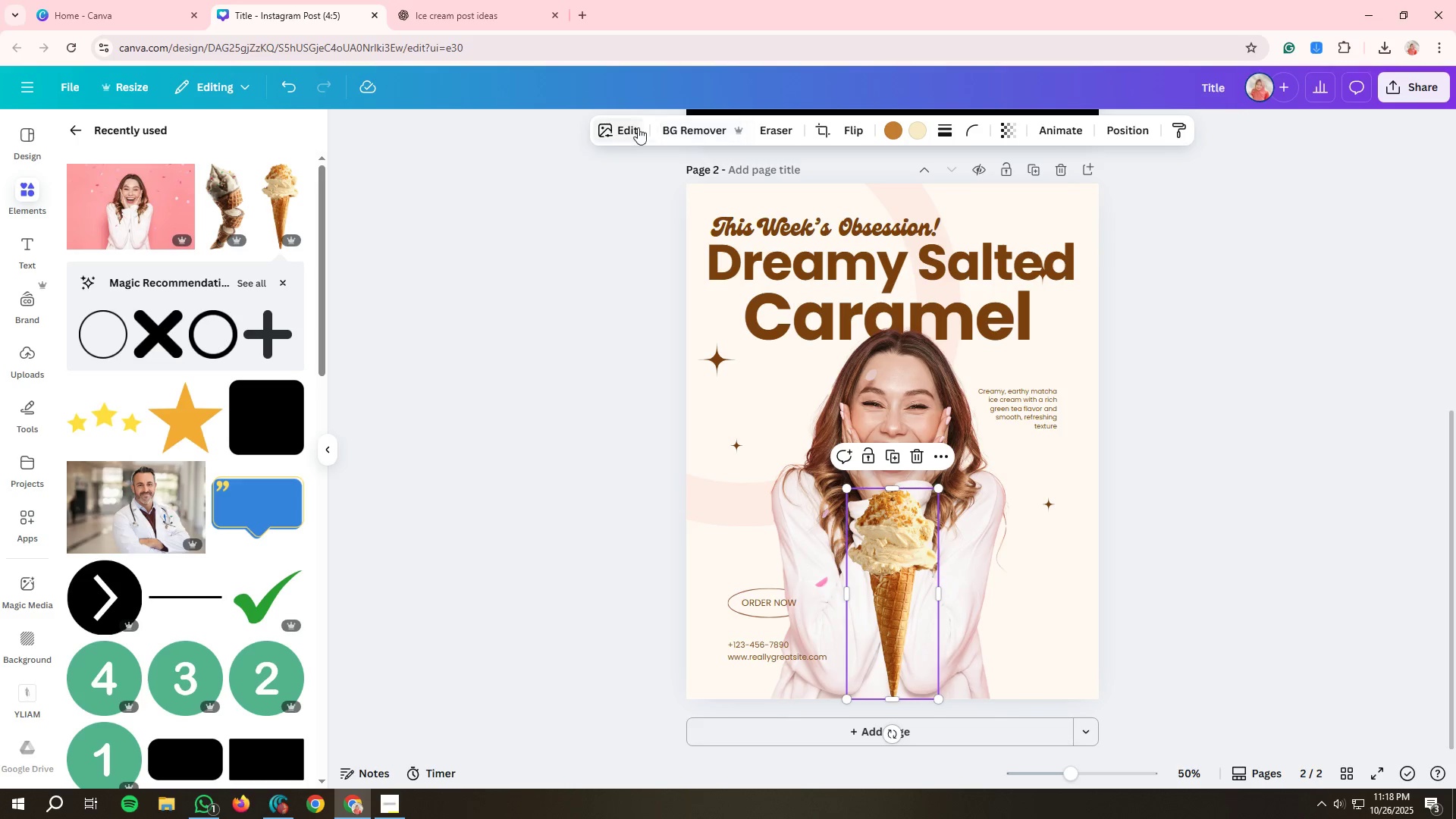 
left_click([623, 125])
 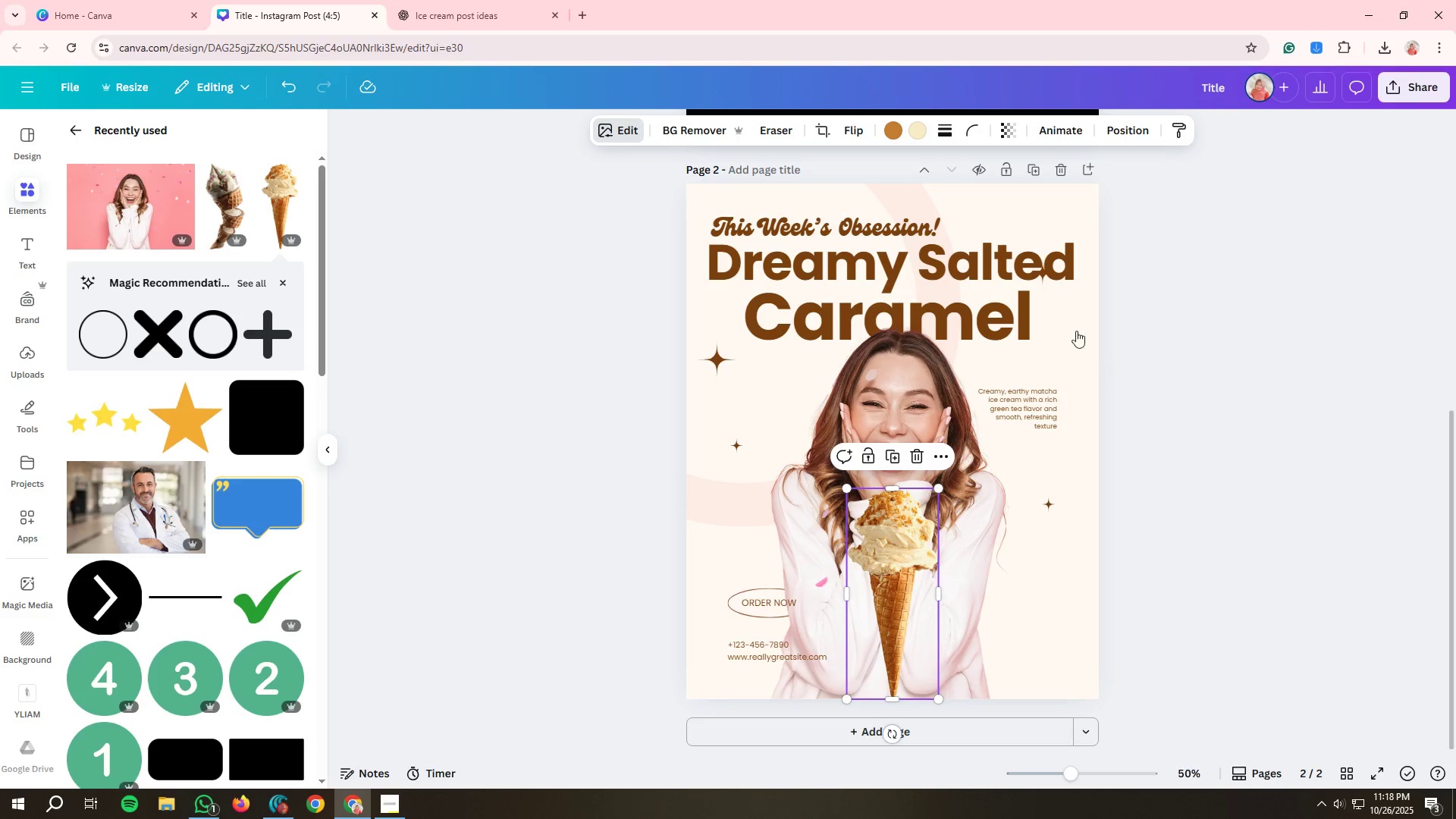 
wait(19.55)
 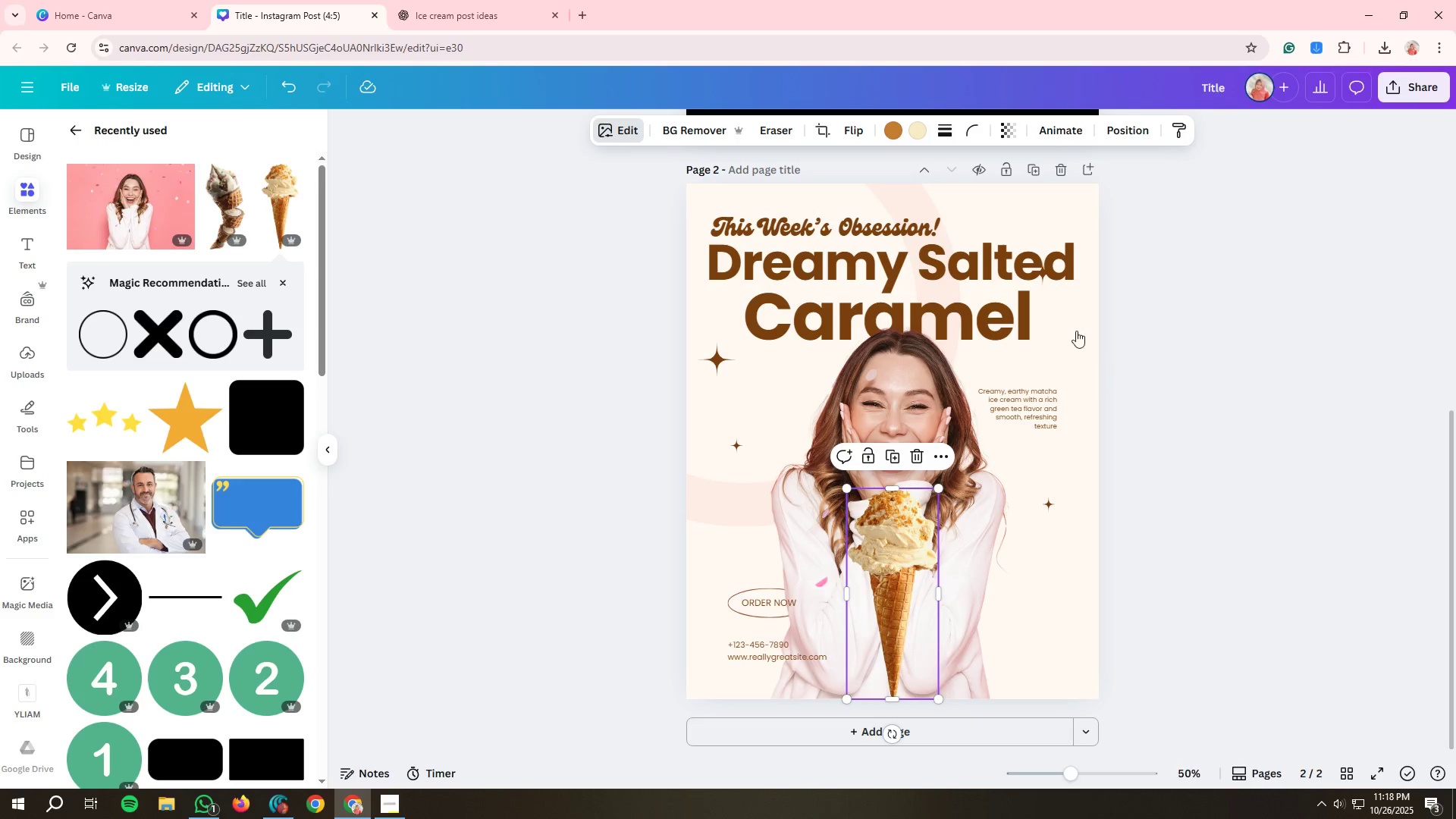 
left_click([1014, 405])
 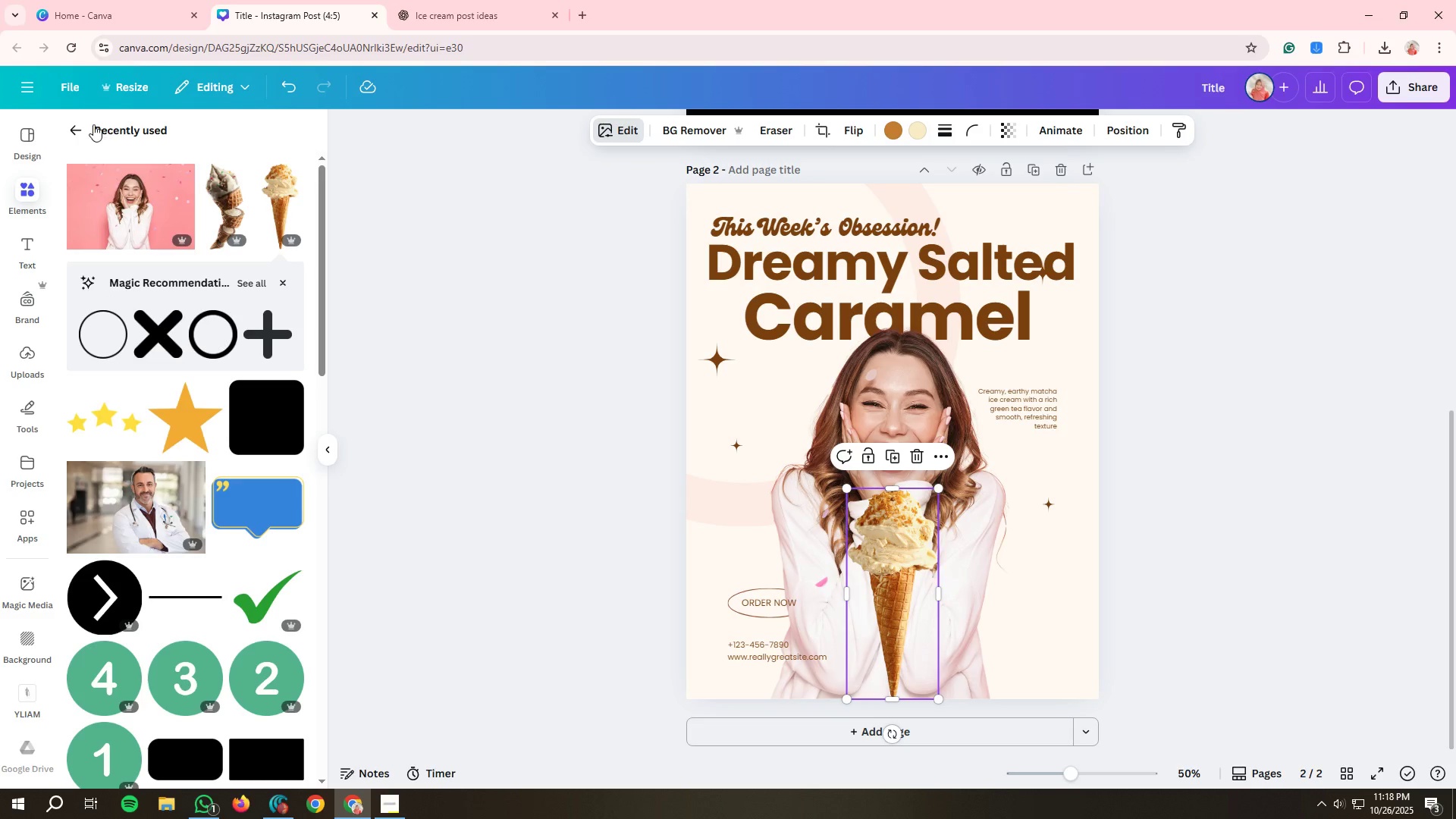 
left_click([76, 138])
 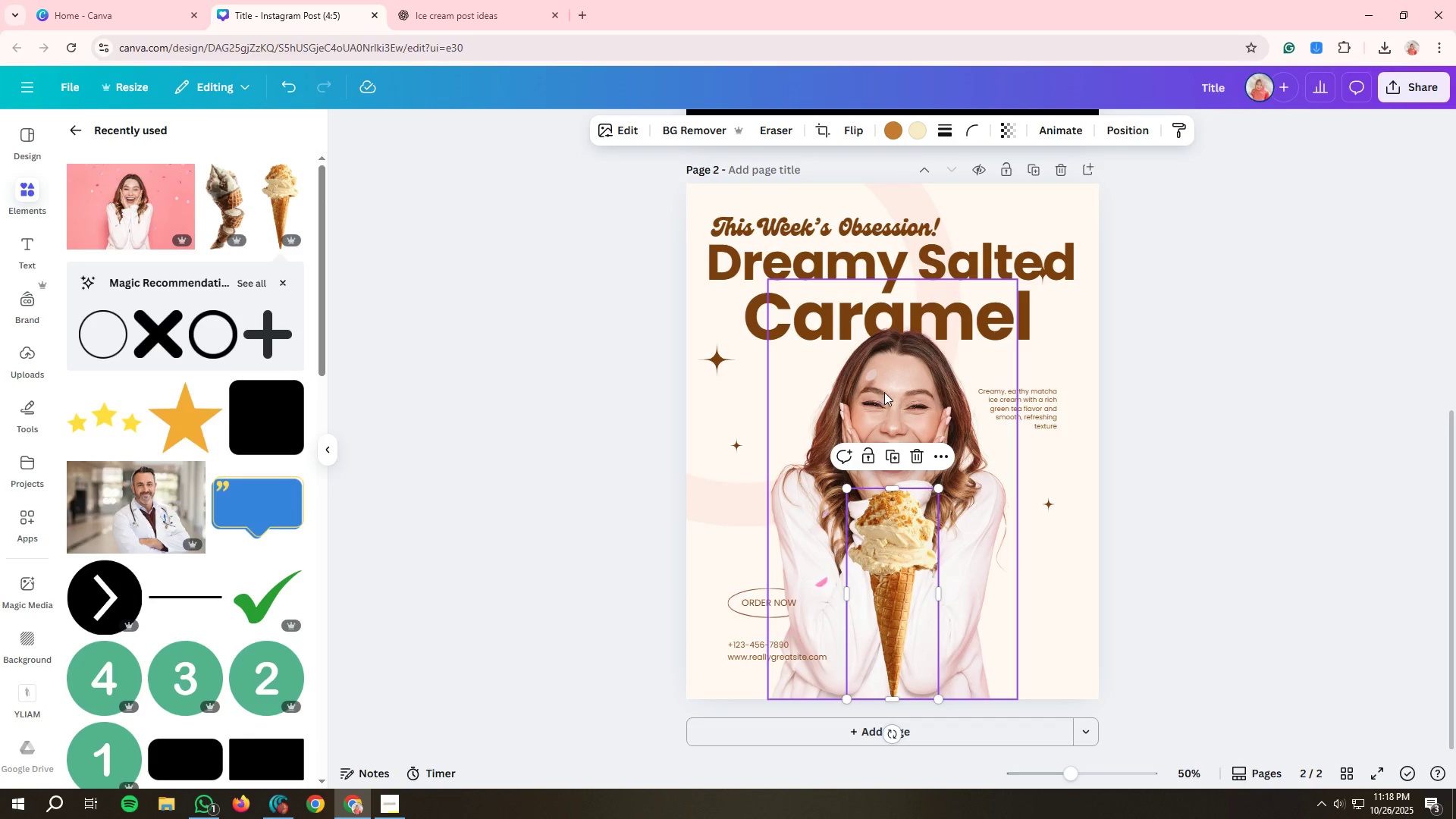 
wait(5.97)
 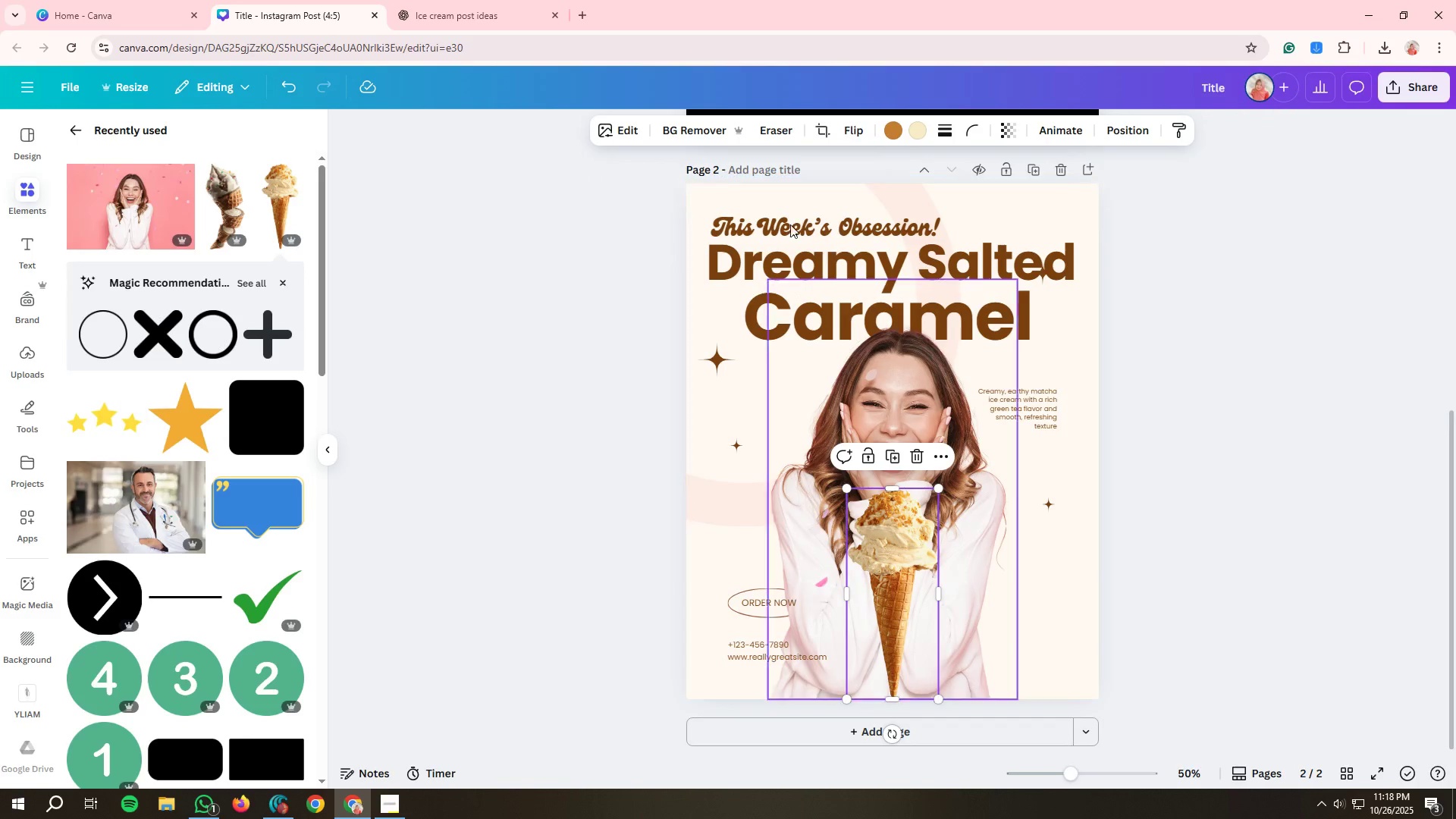 
left_click([897, 529])
 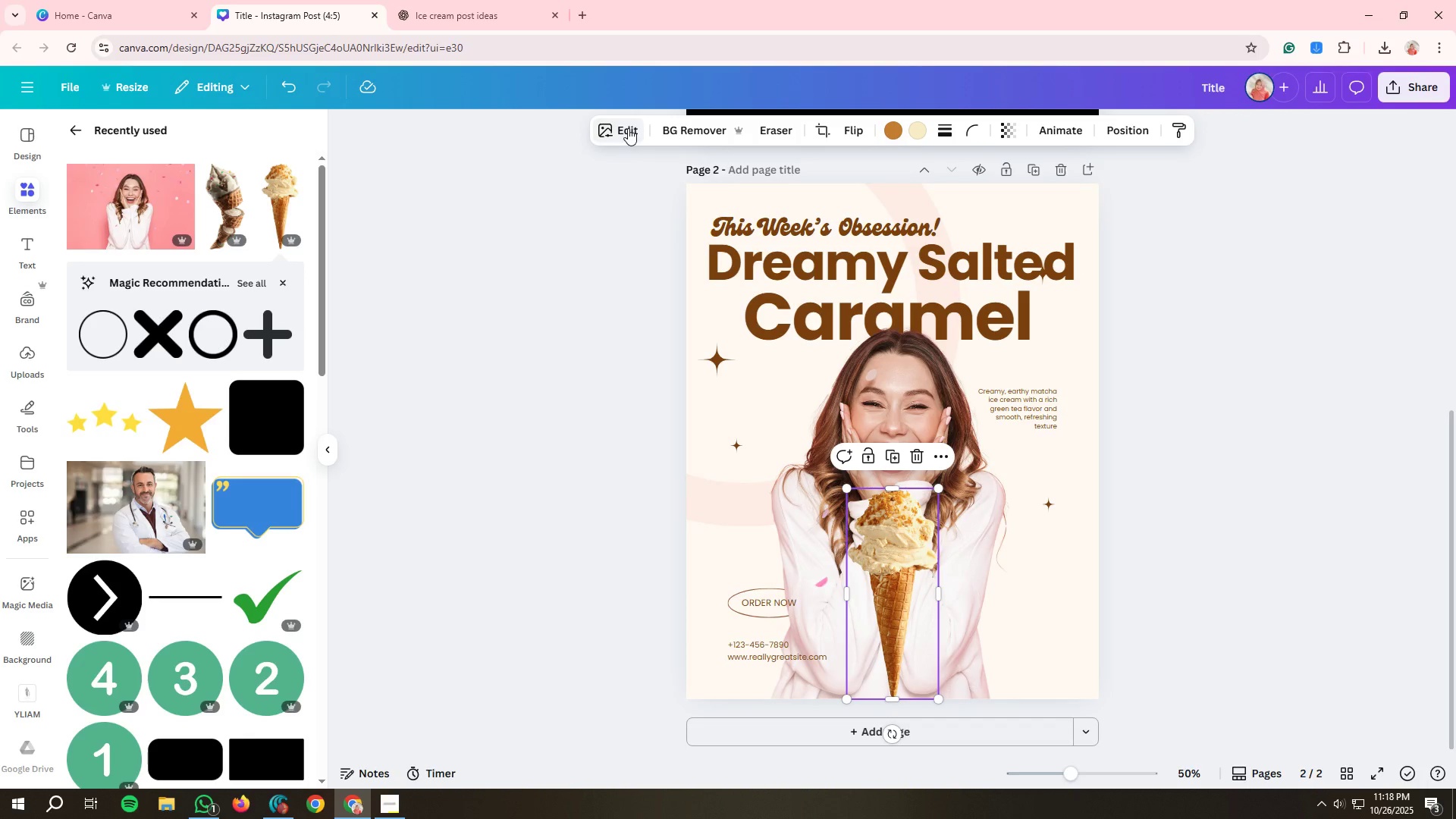 
left_click([628, 128])
 